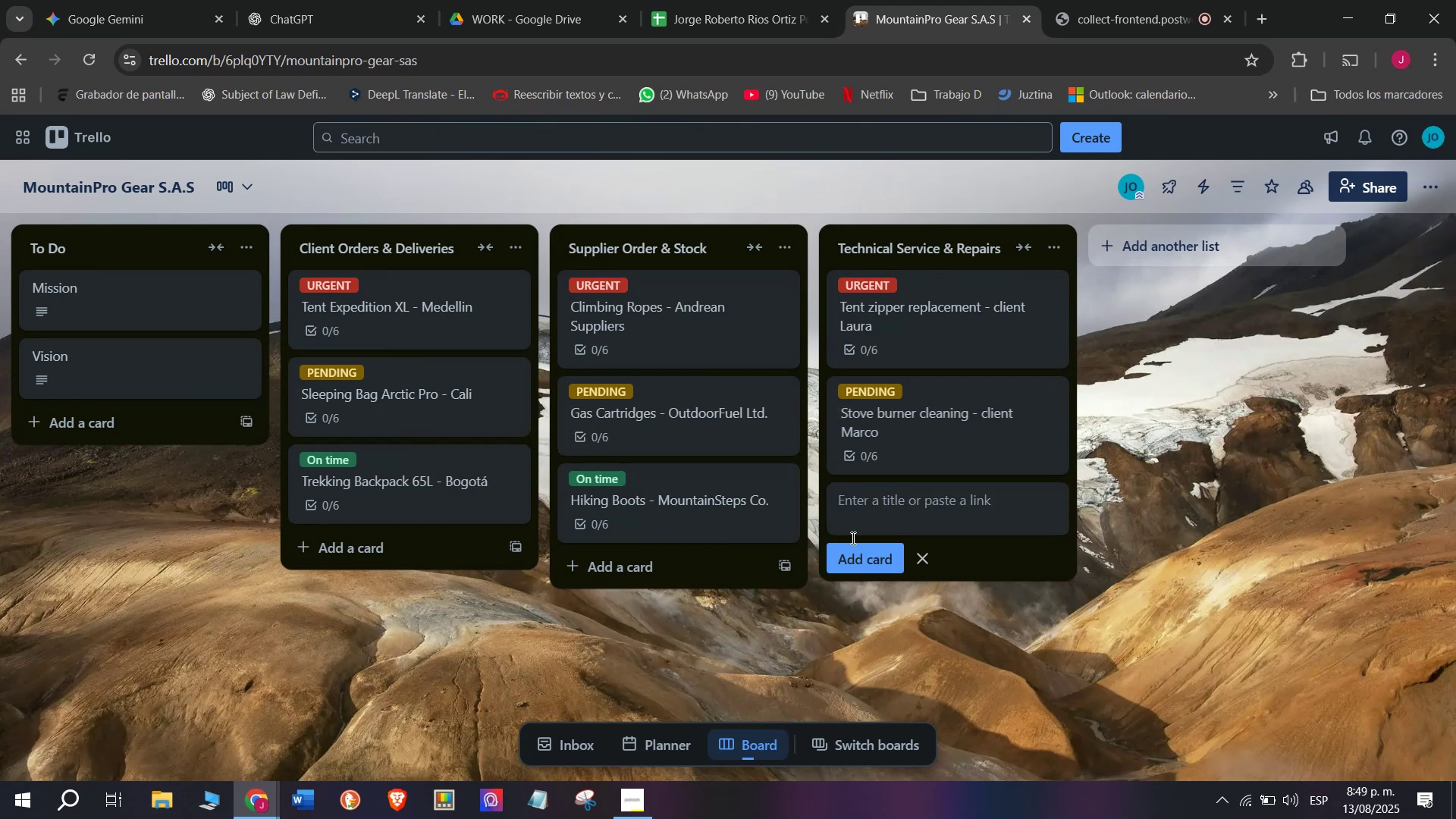 
wait(14.59)
 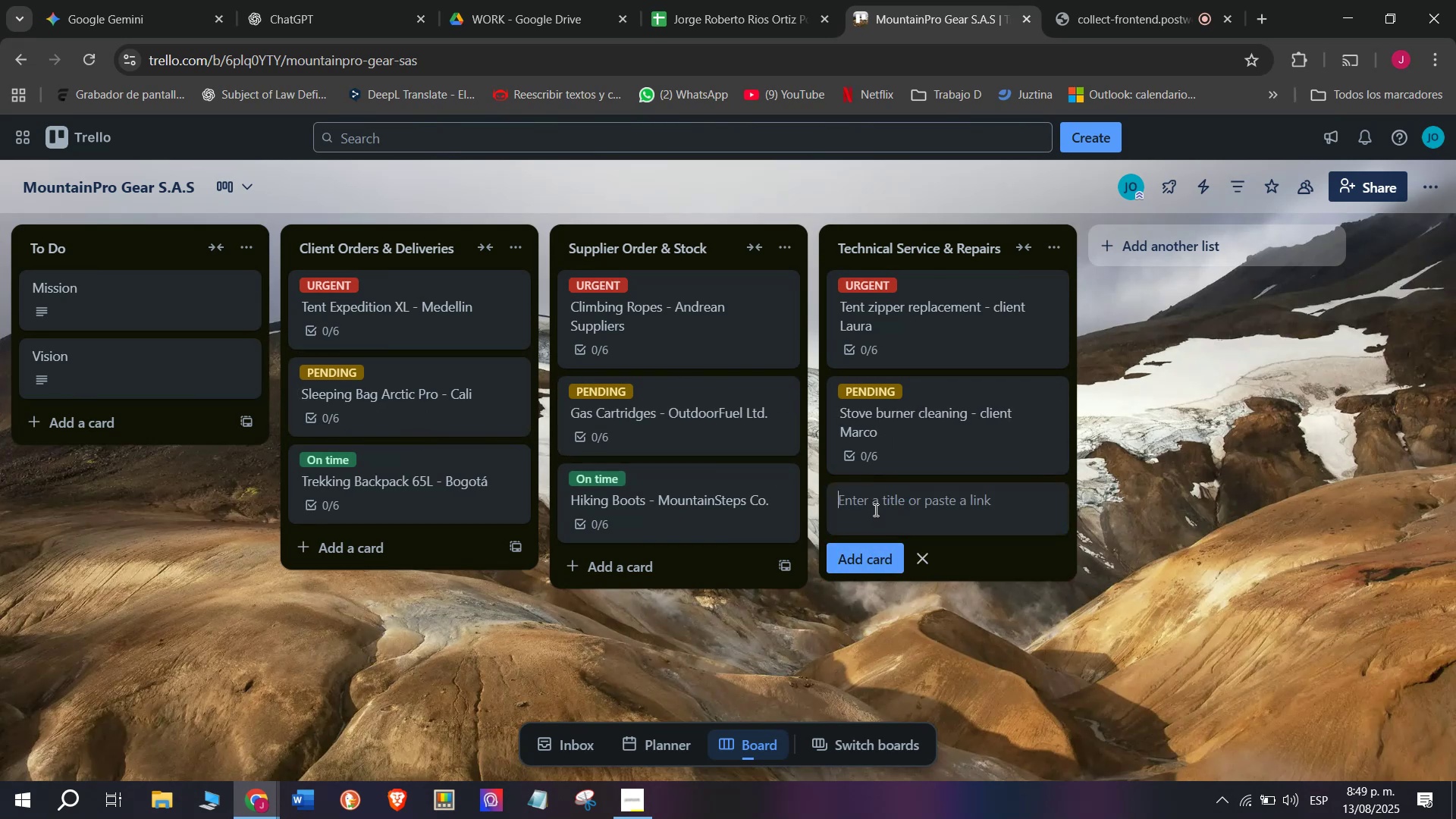 
type(Back)
 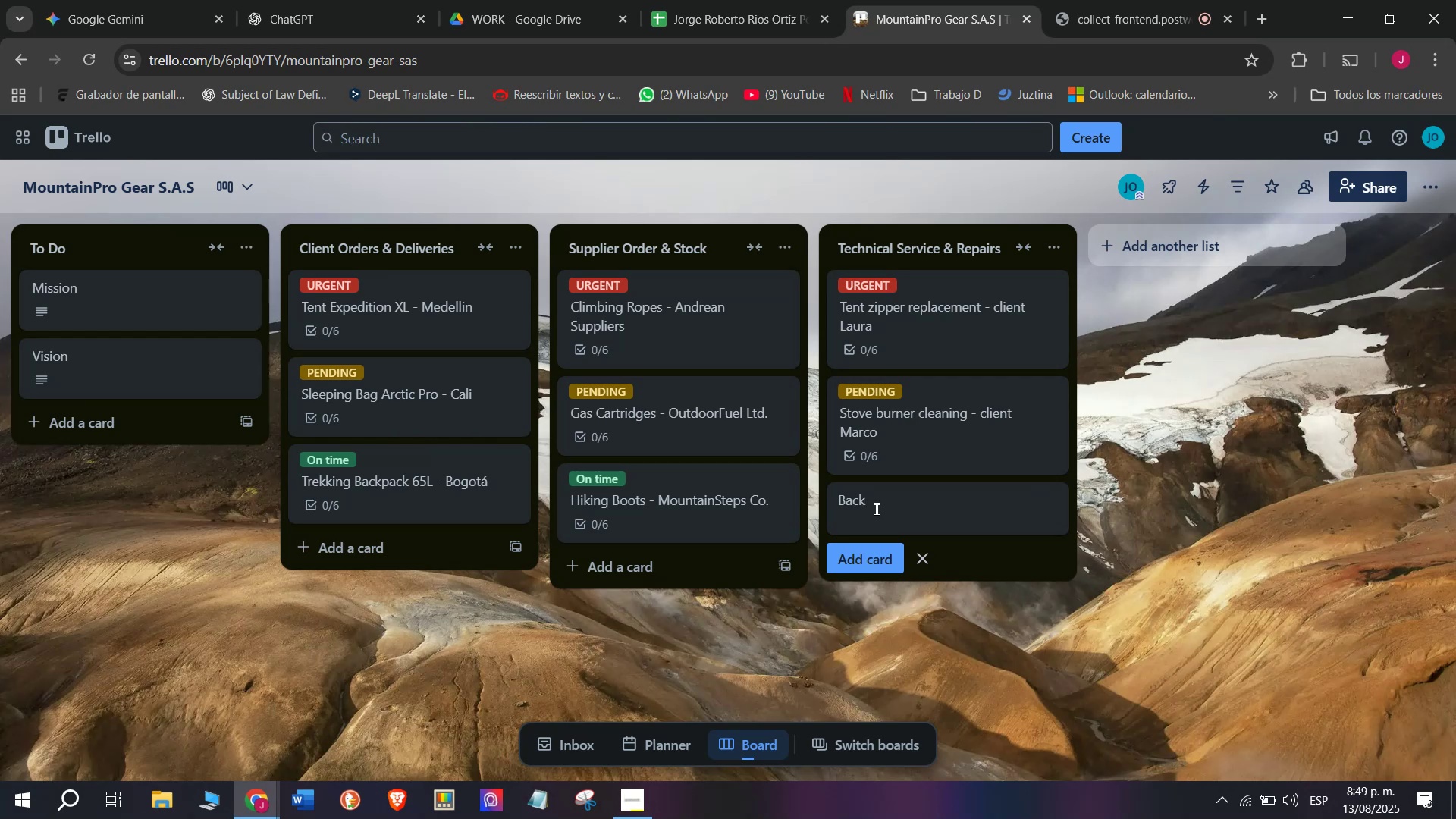 
type(pack strapo)
key(Backspace)
type( )
 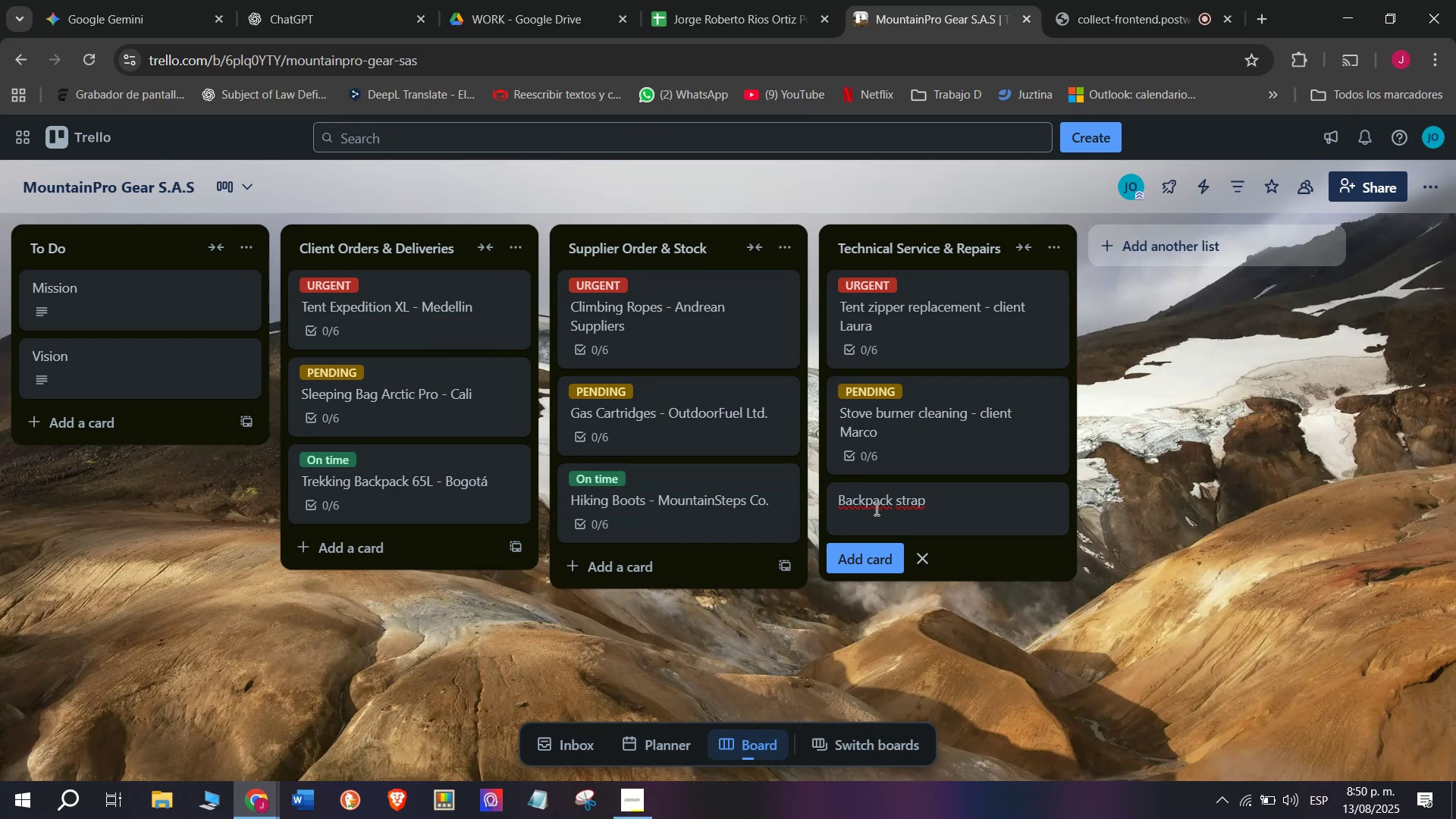 
wait(5.31)
 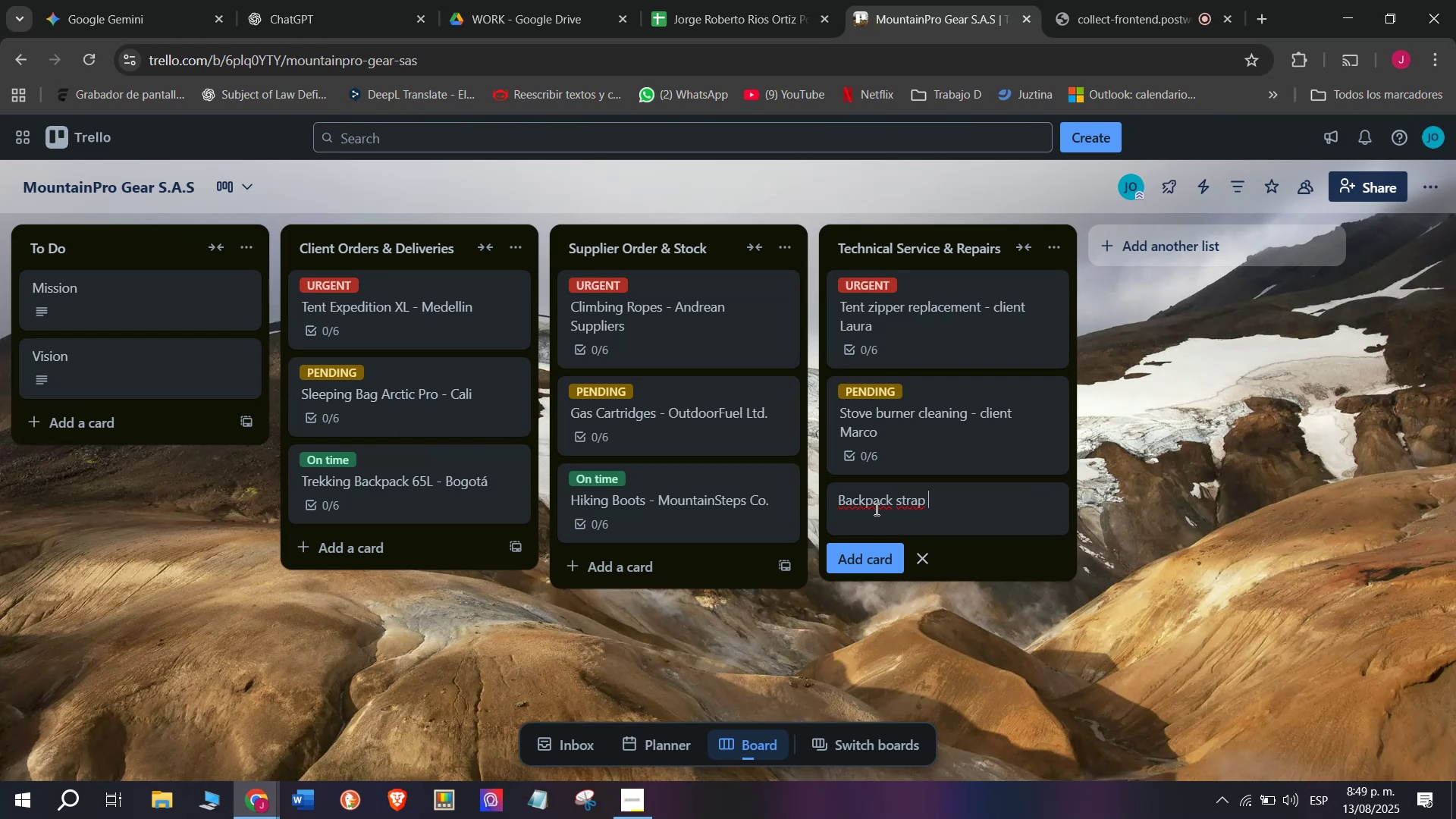 
type(repair - client )
 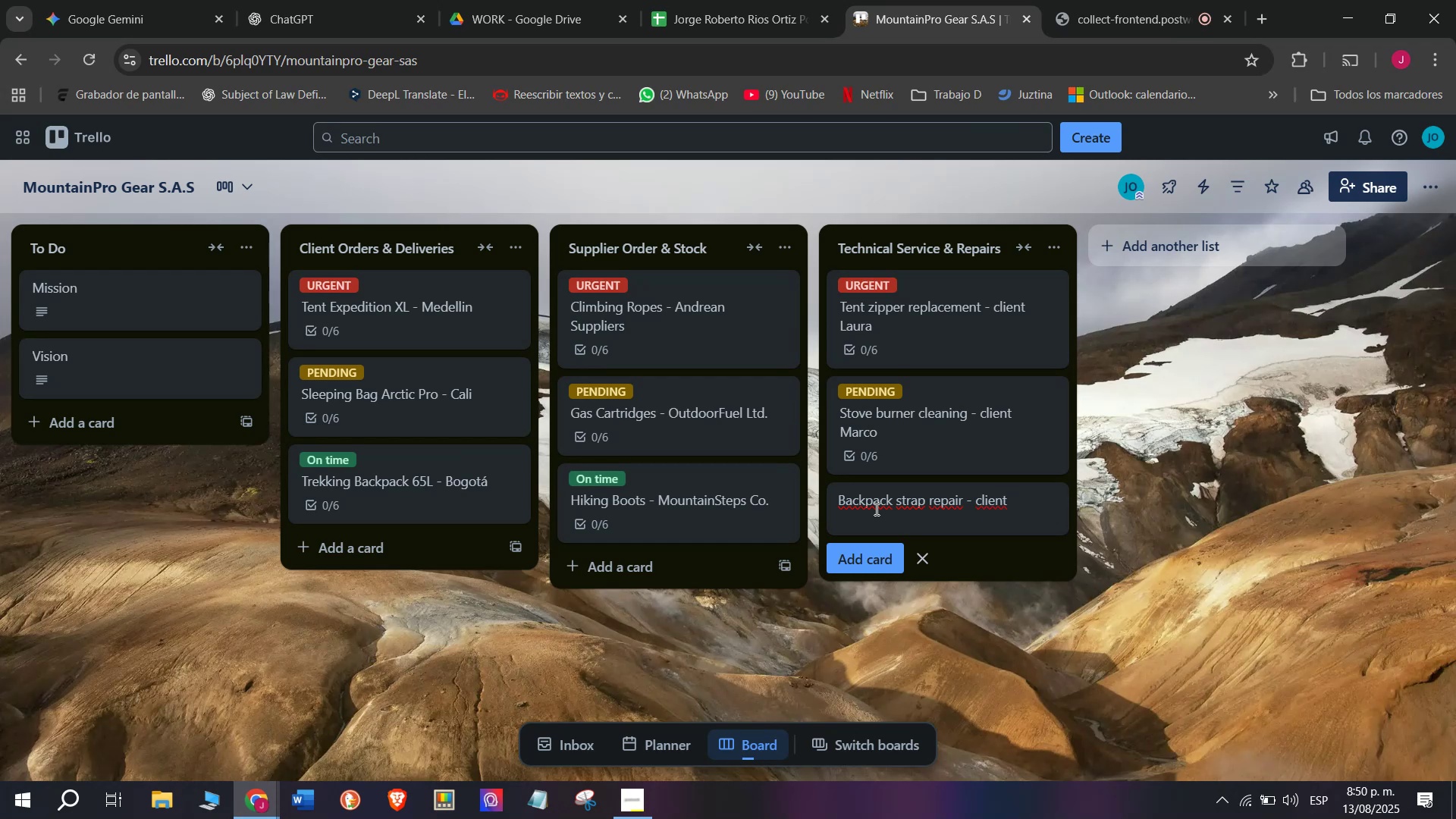 
type(Javier.)
 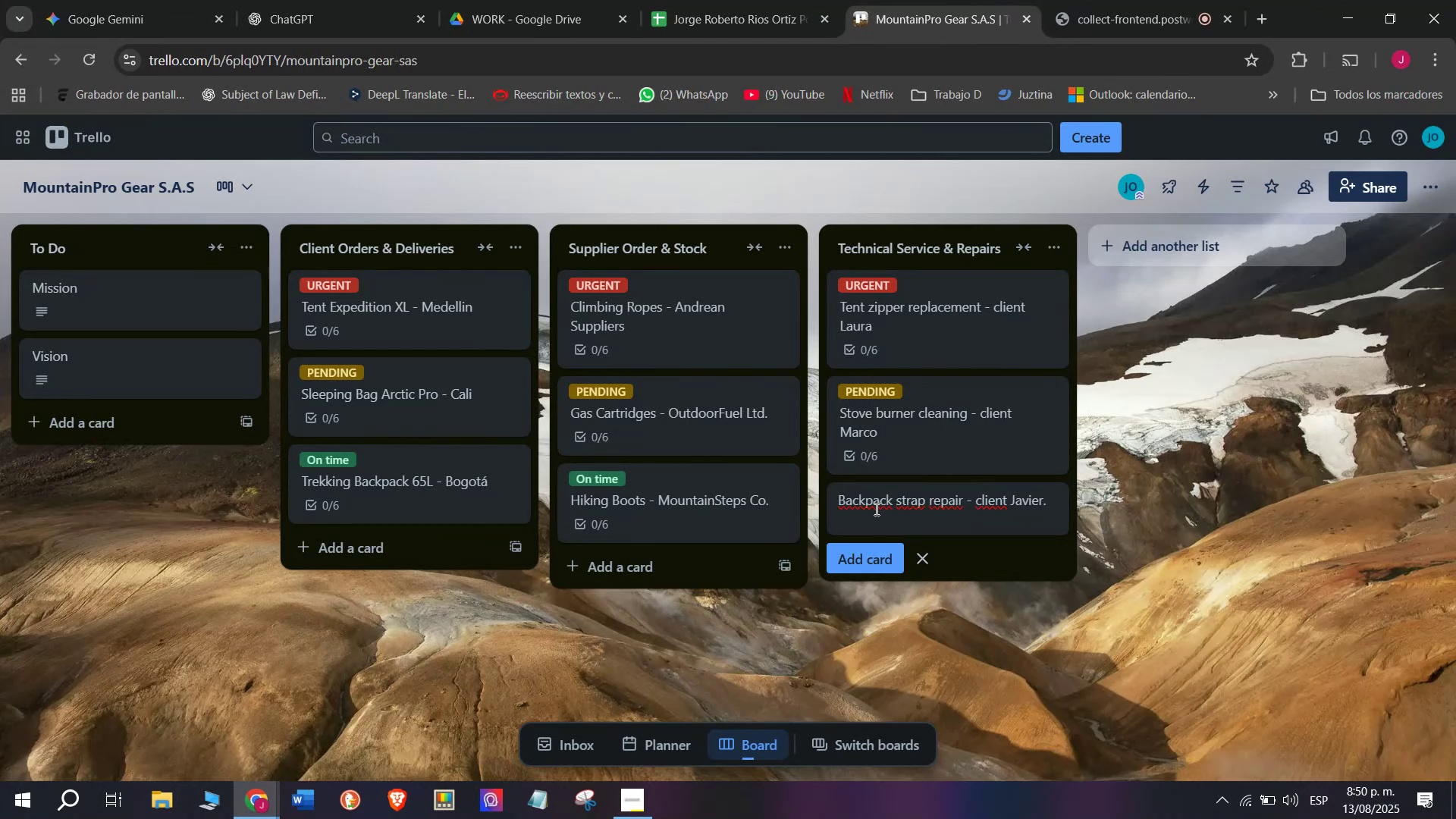 
wait(5.6)
 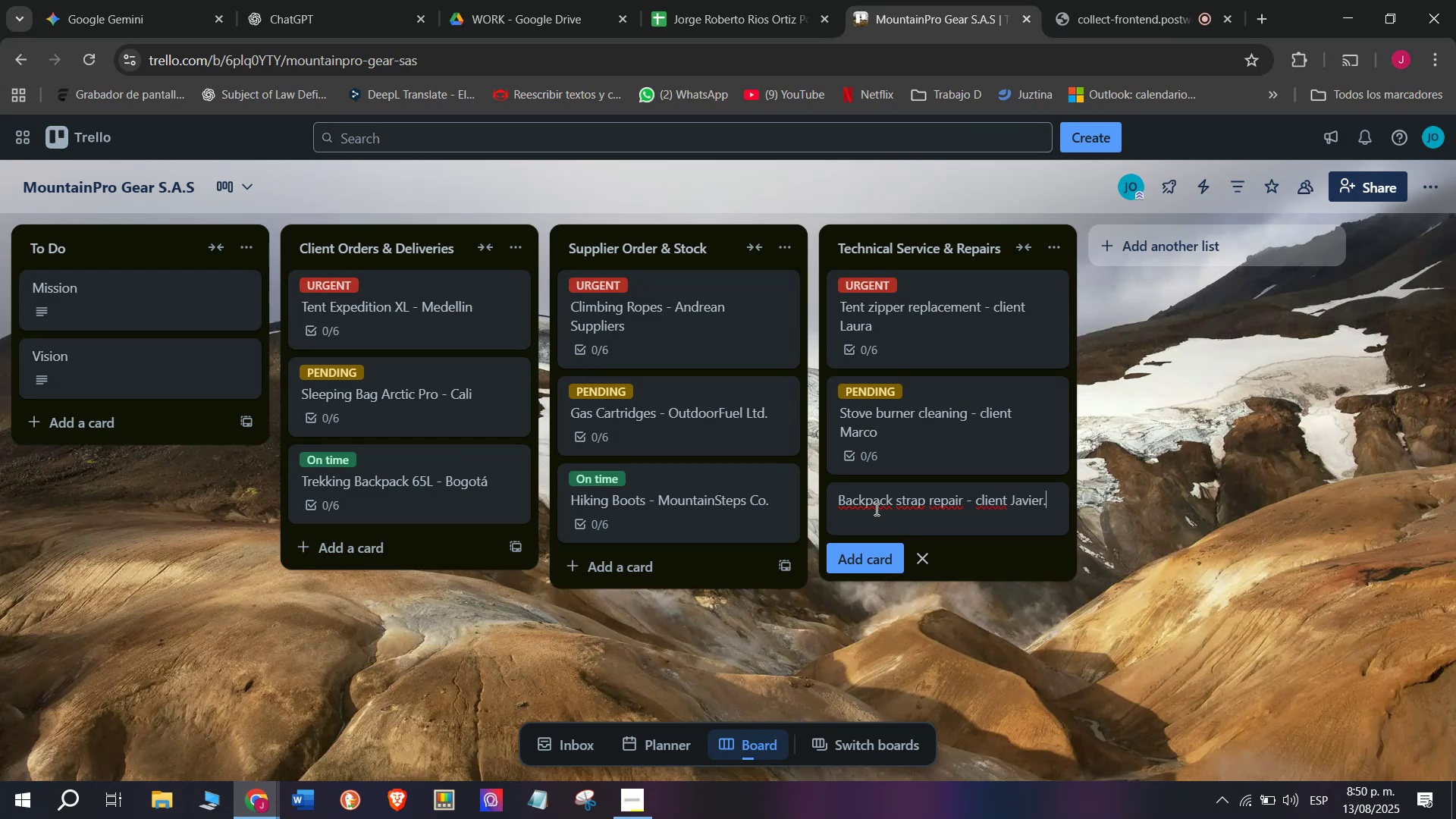 
key(Backspace)
 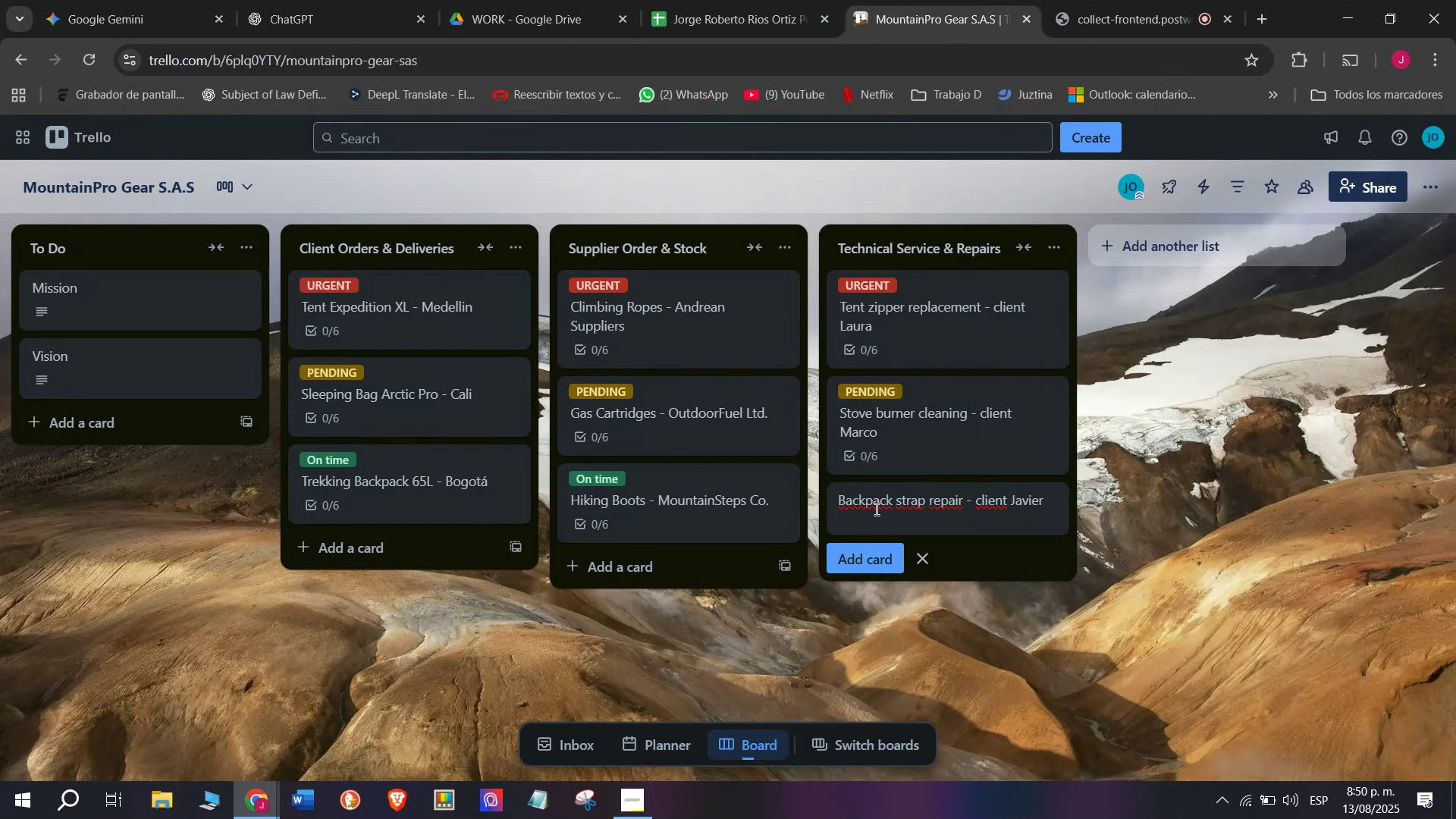 
key(Enter)
 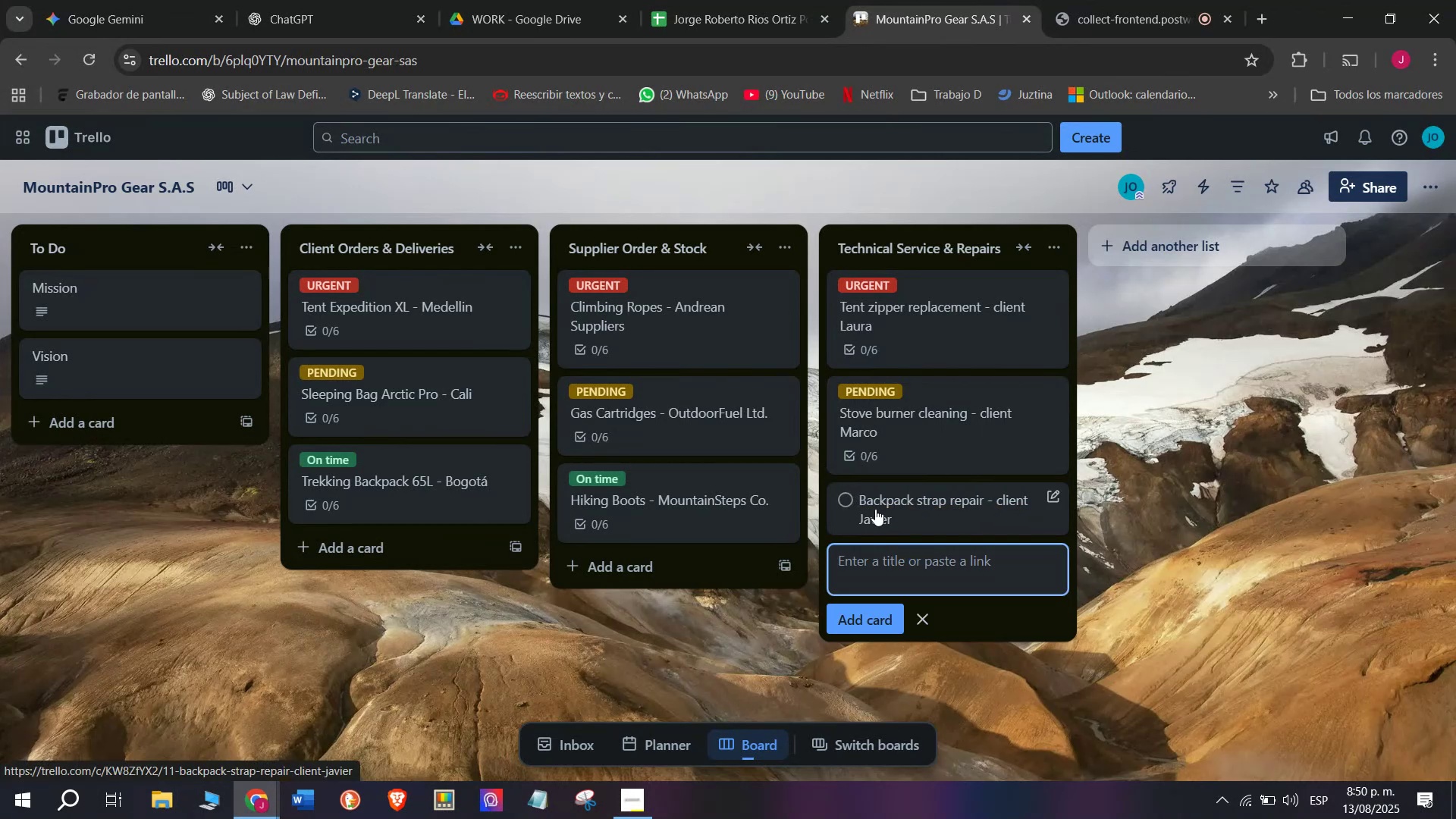 
left_click([875, 509])
 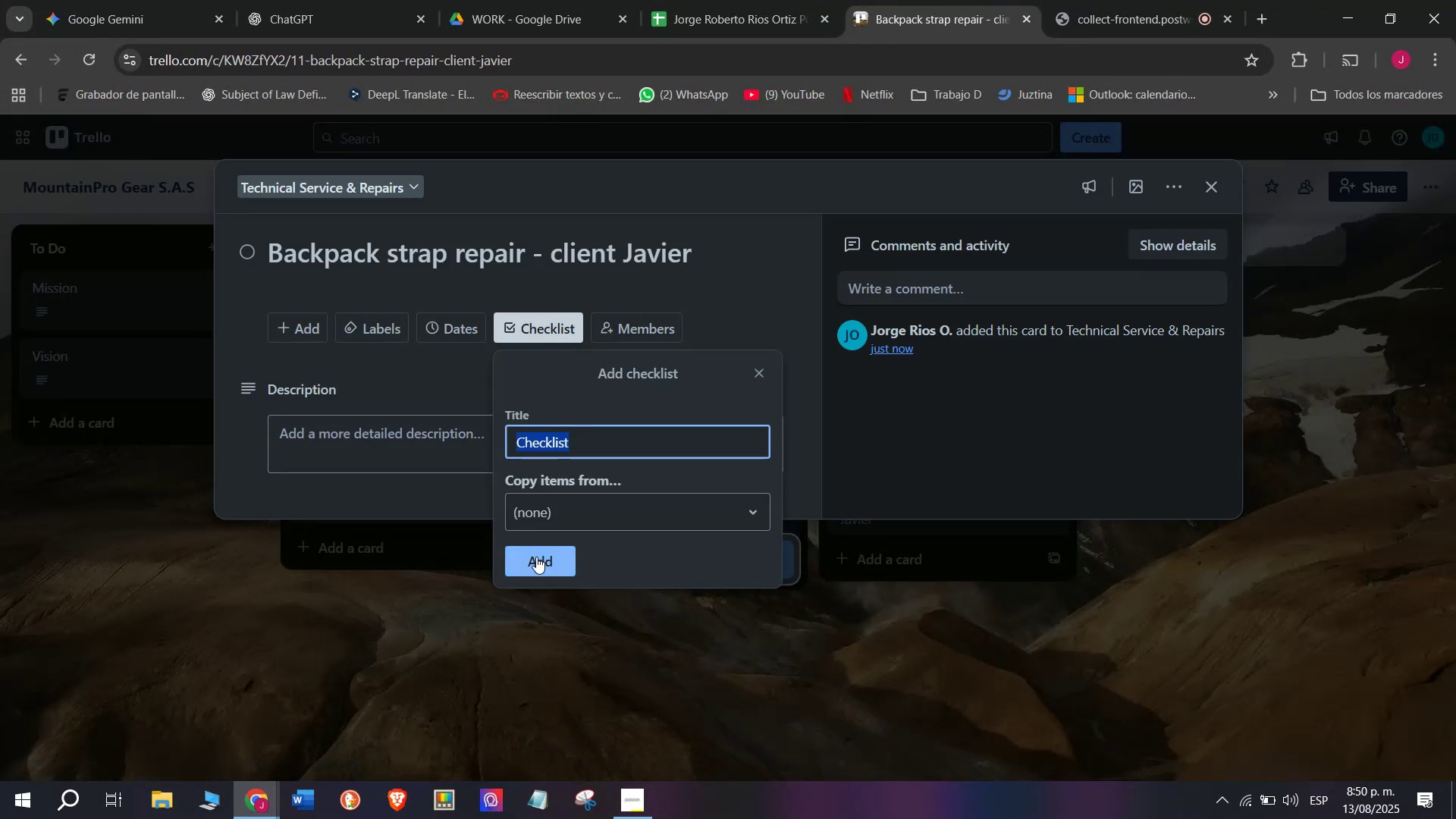 
left_click([538, 559])
 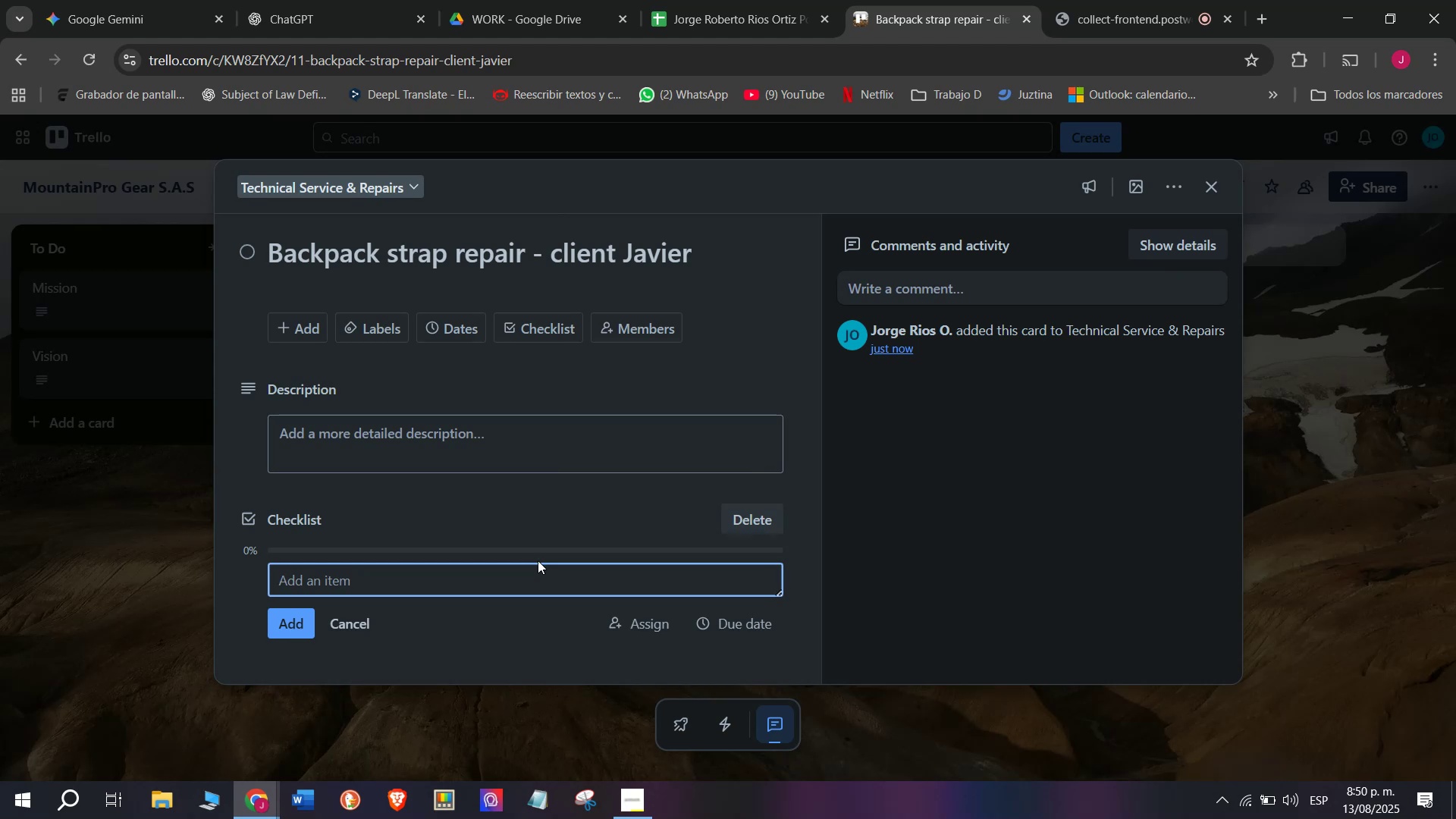 
wait(5.96)
 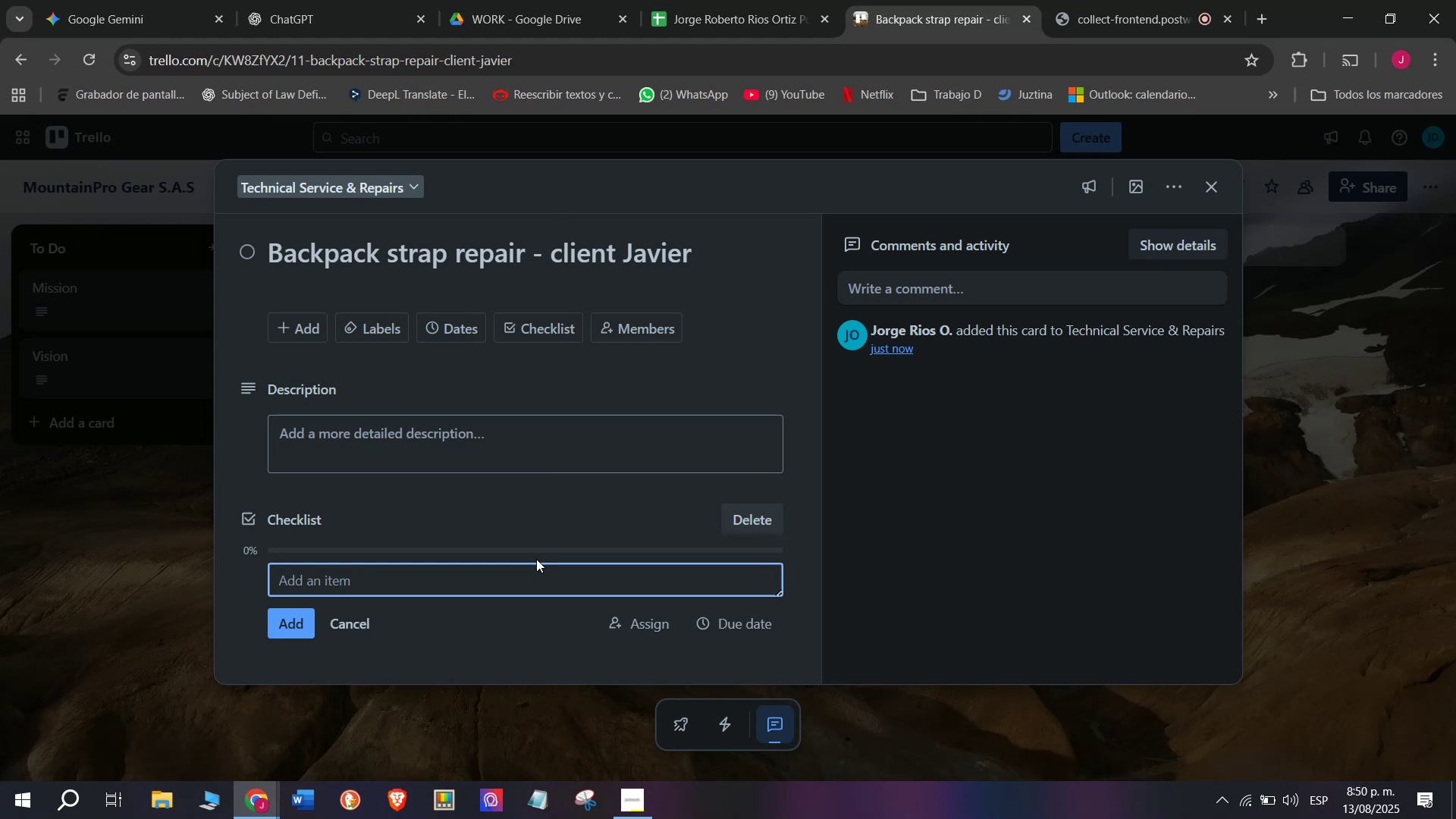 
type(Inspect damage)
 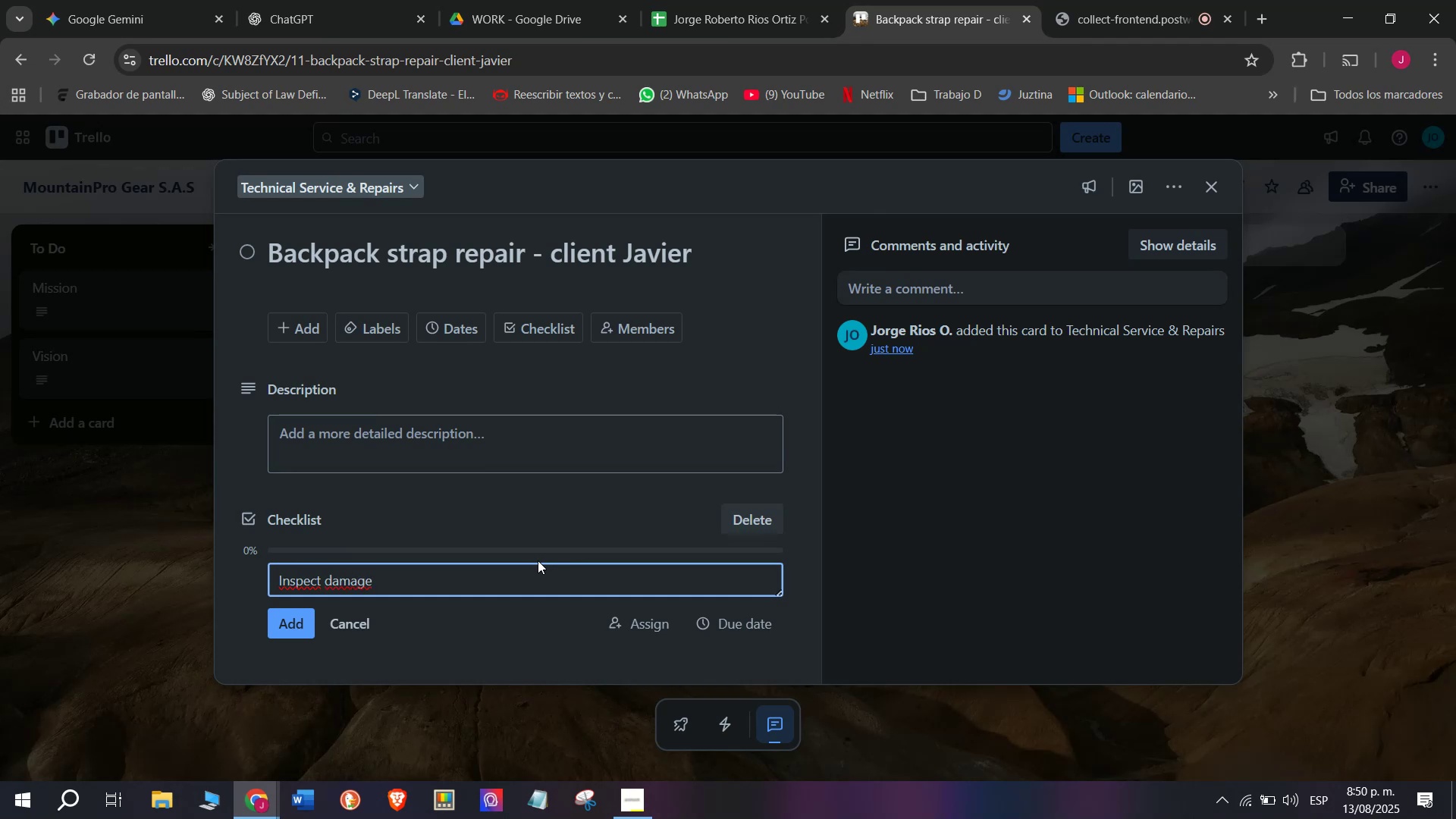 
wait(5.41)
 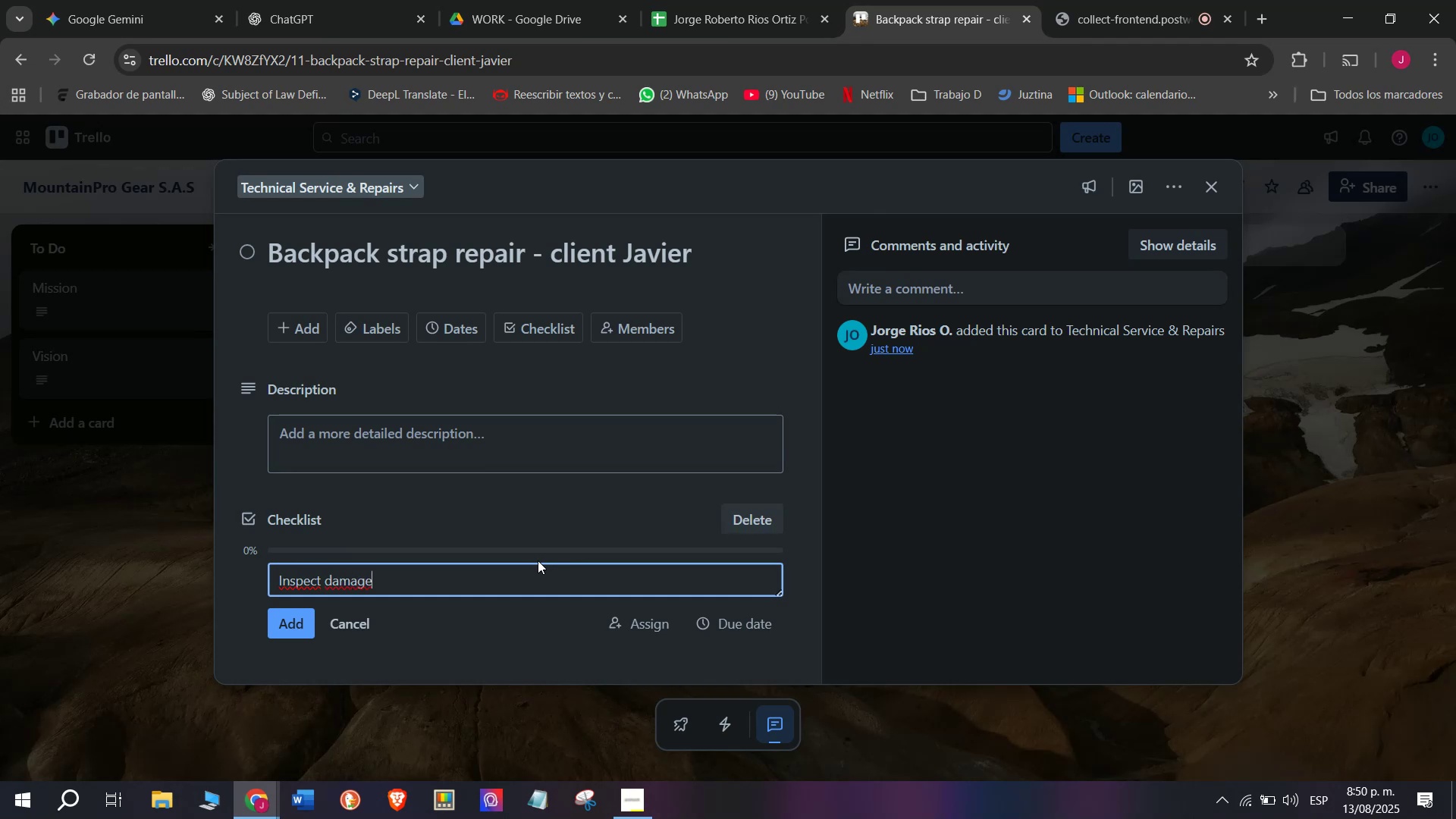 
key(Enter)
 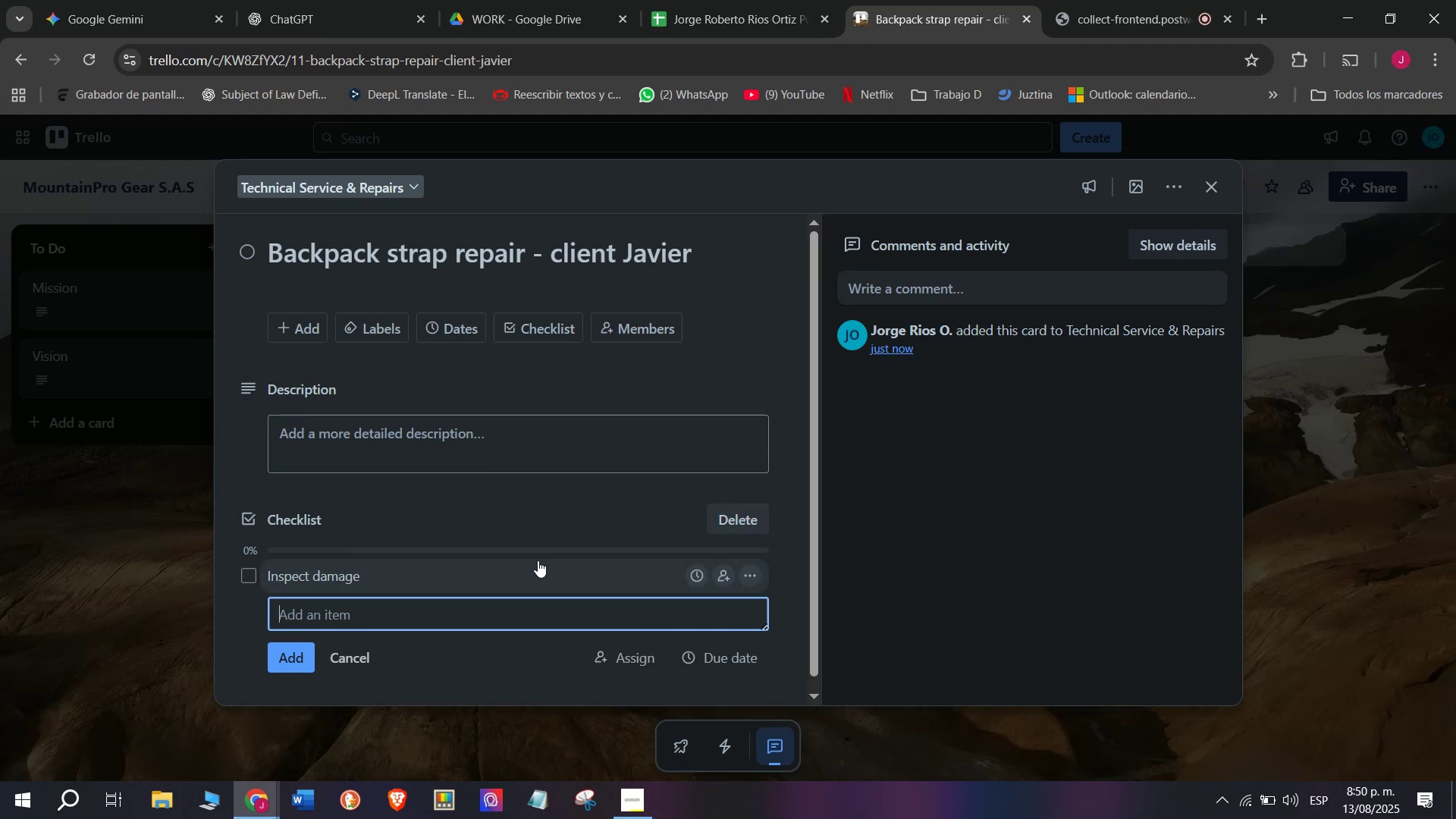 
type(Replace broken strapo)
key(Backspace)
 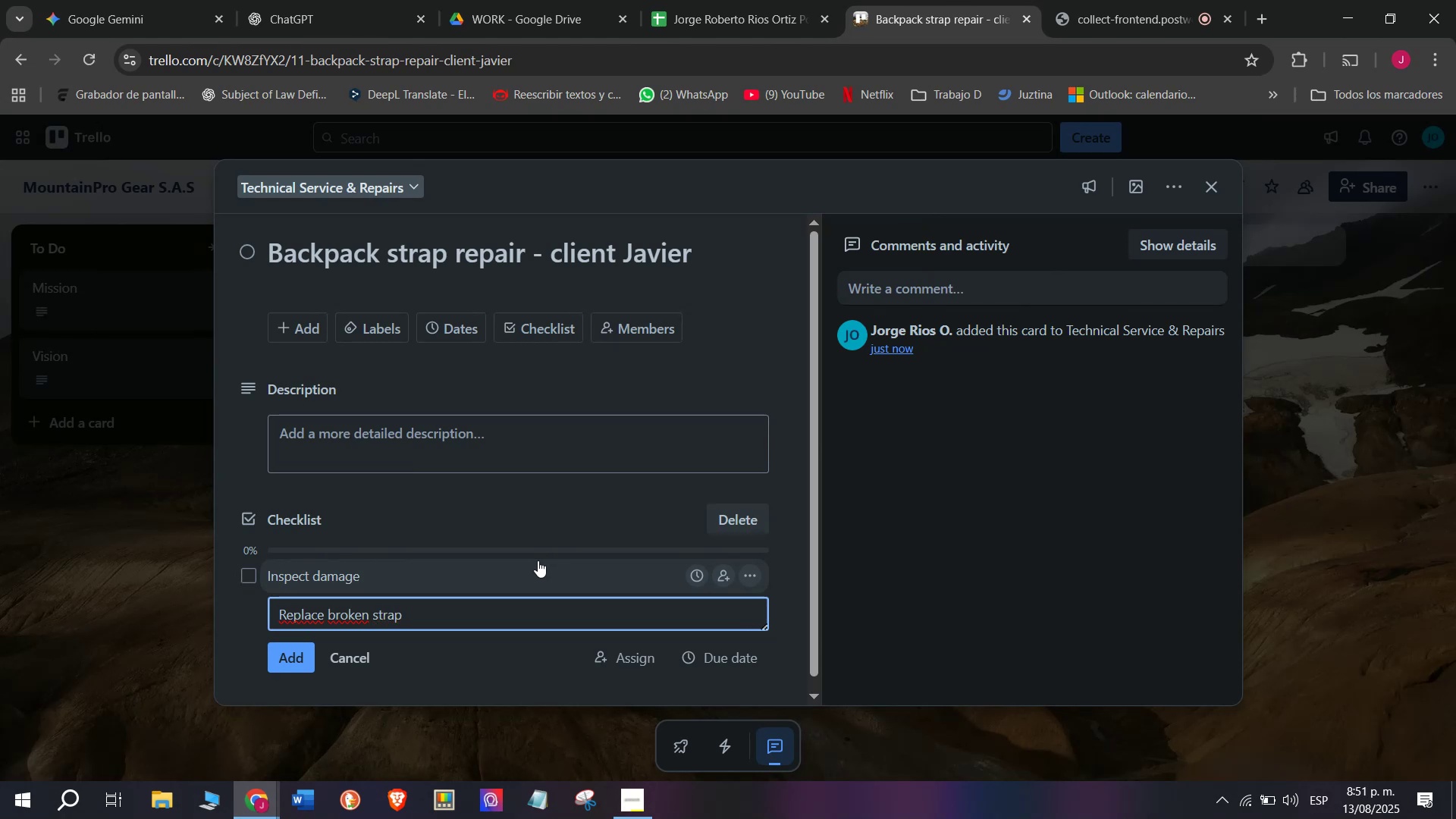 
key(Enter)
 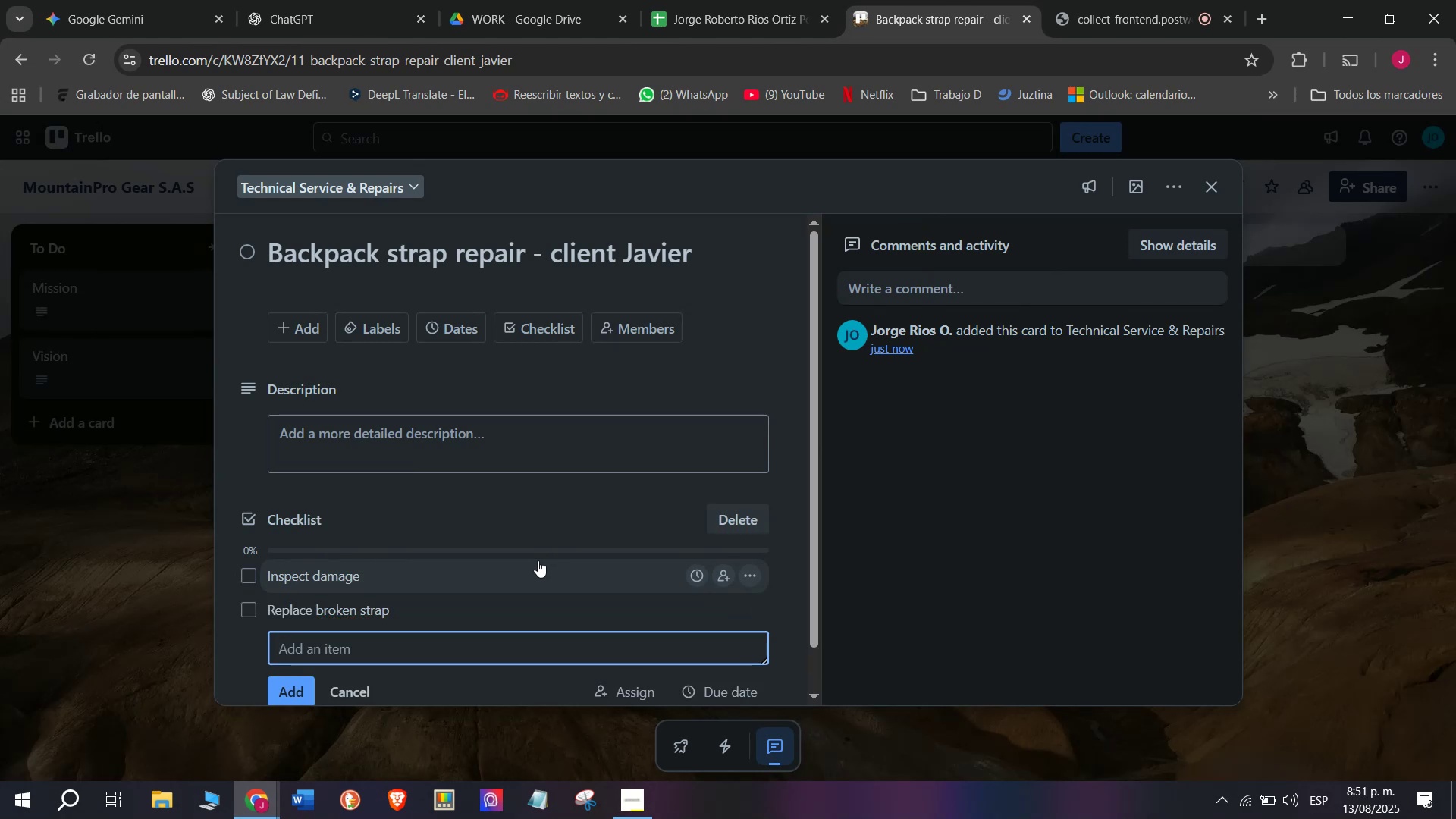 
type(Reinfor)
 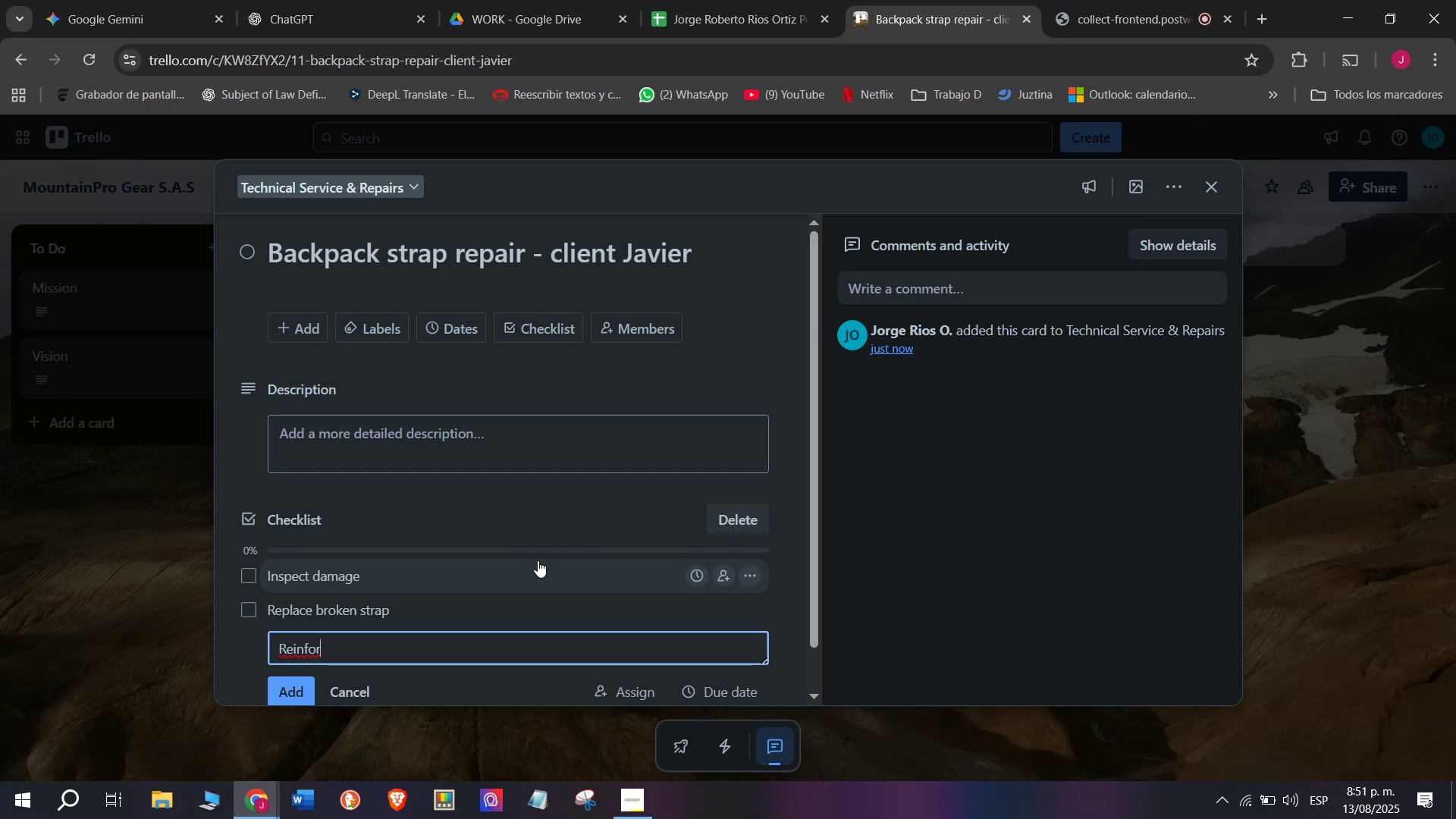 
type(ce )
 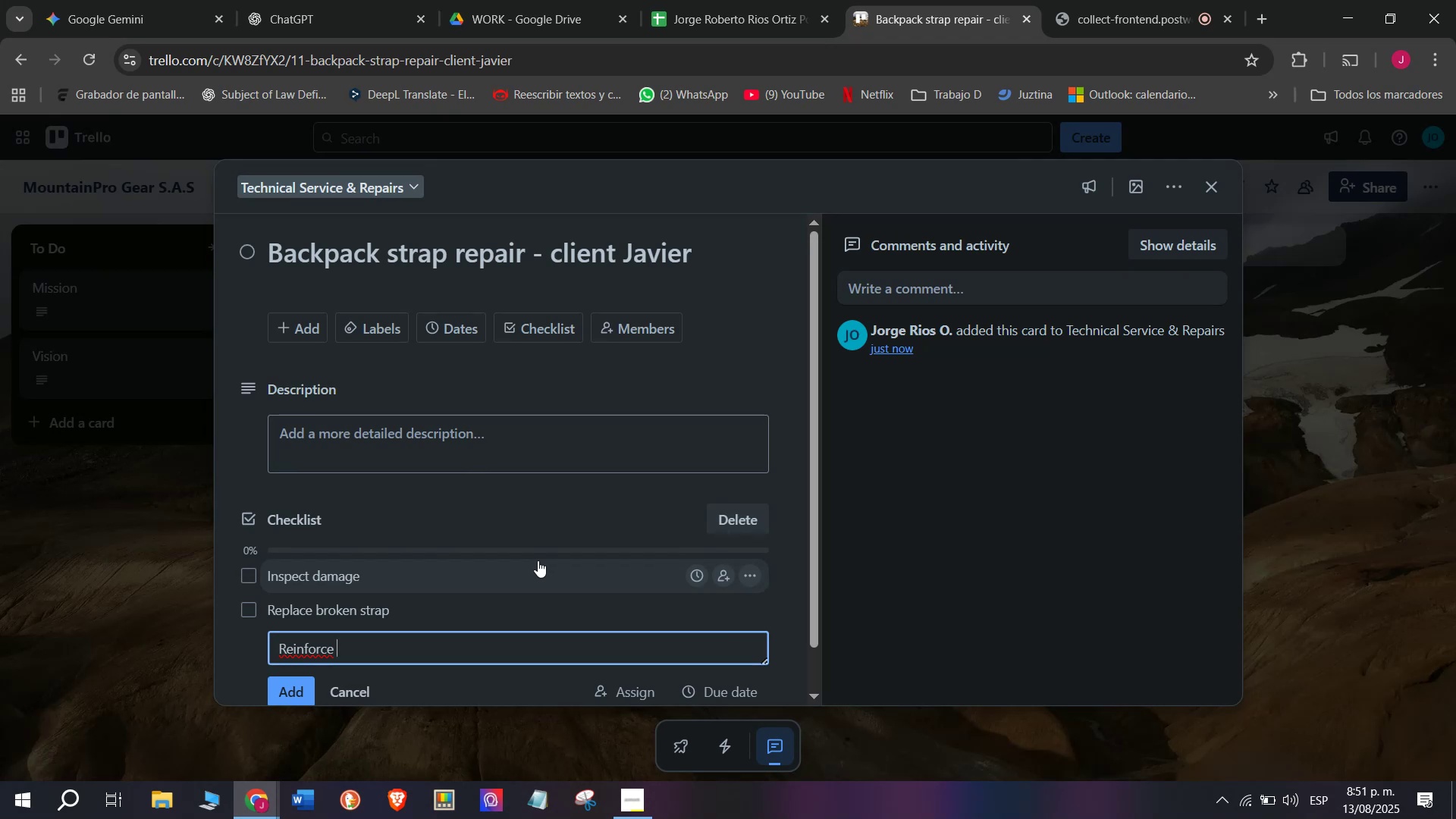 
wait(7.4)
 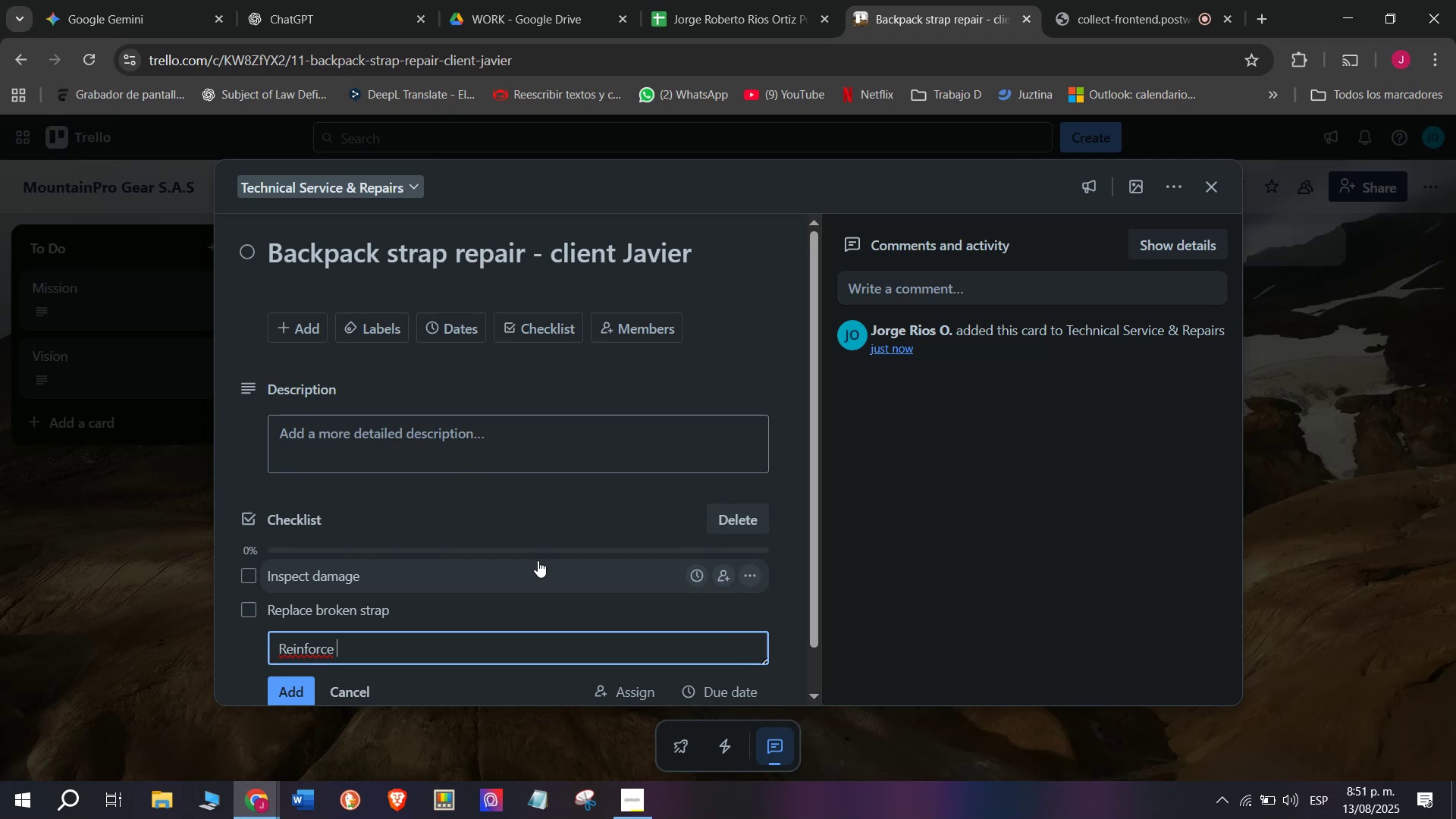 
type(stic)
 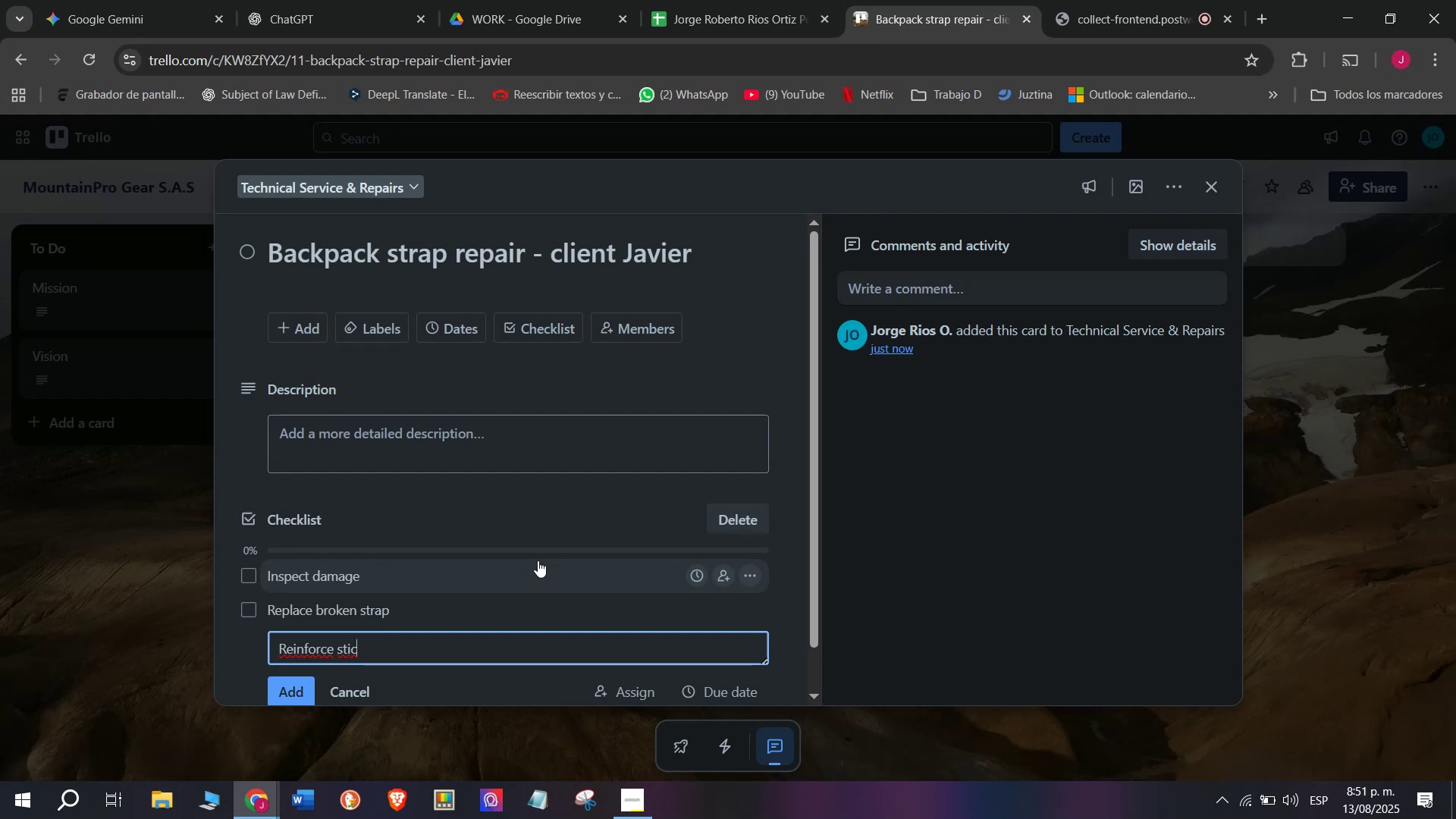 
key(Backspace)
type(tching)
 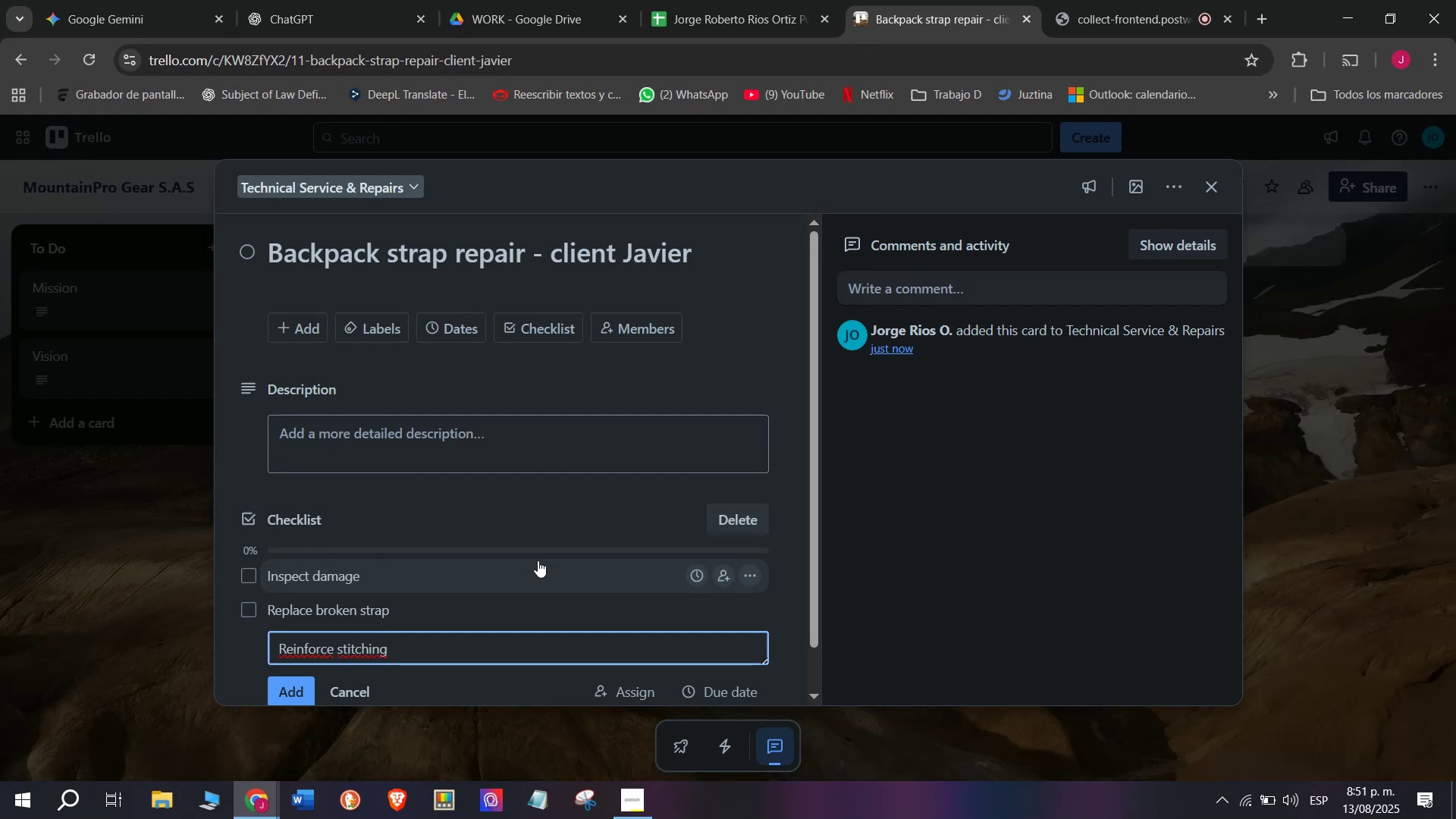 
key(Enter)
 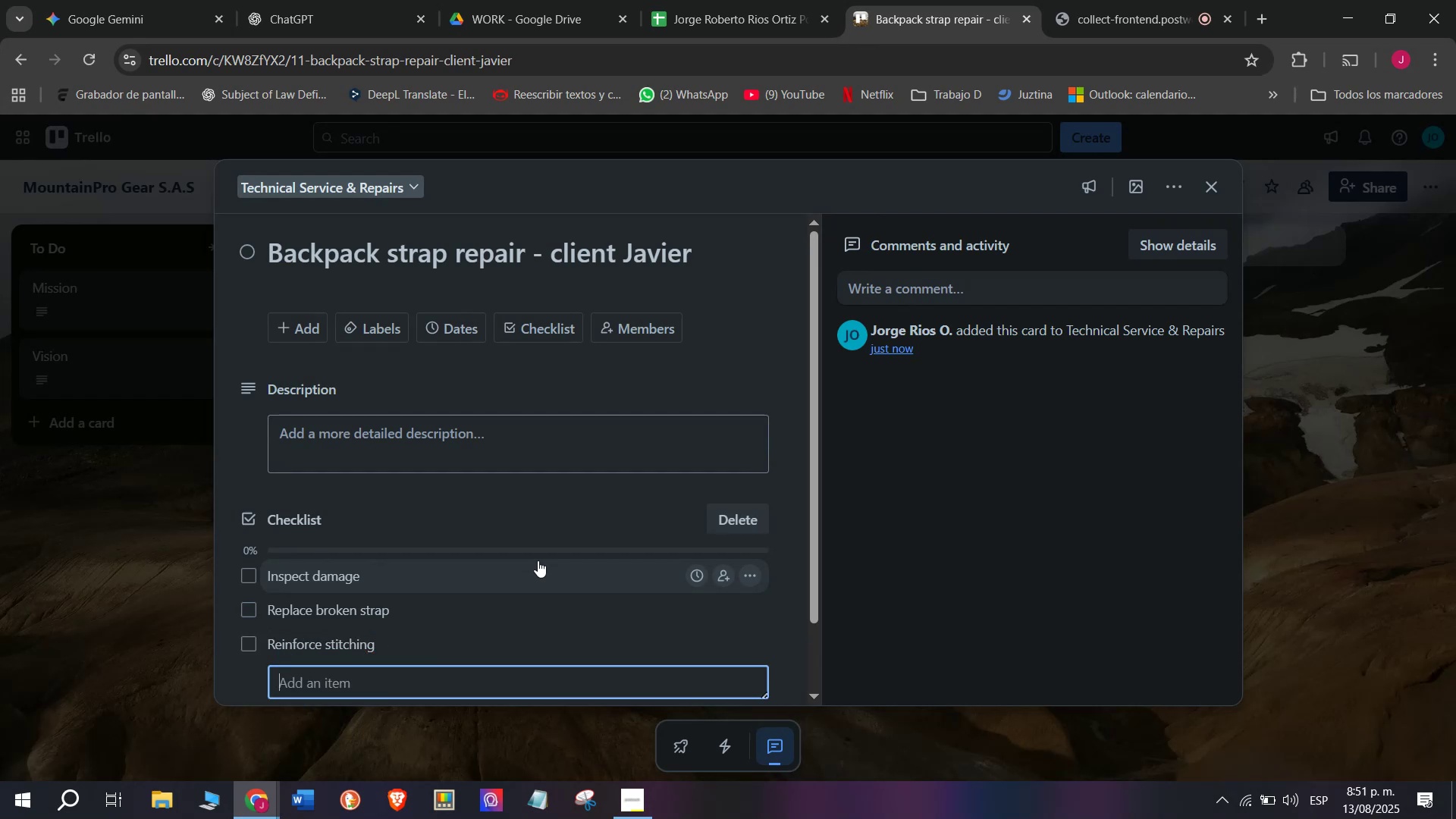 
type(Test for weight )
 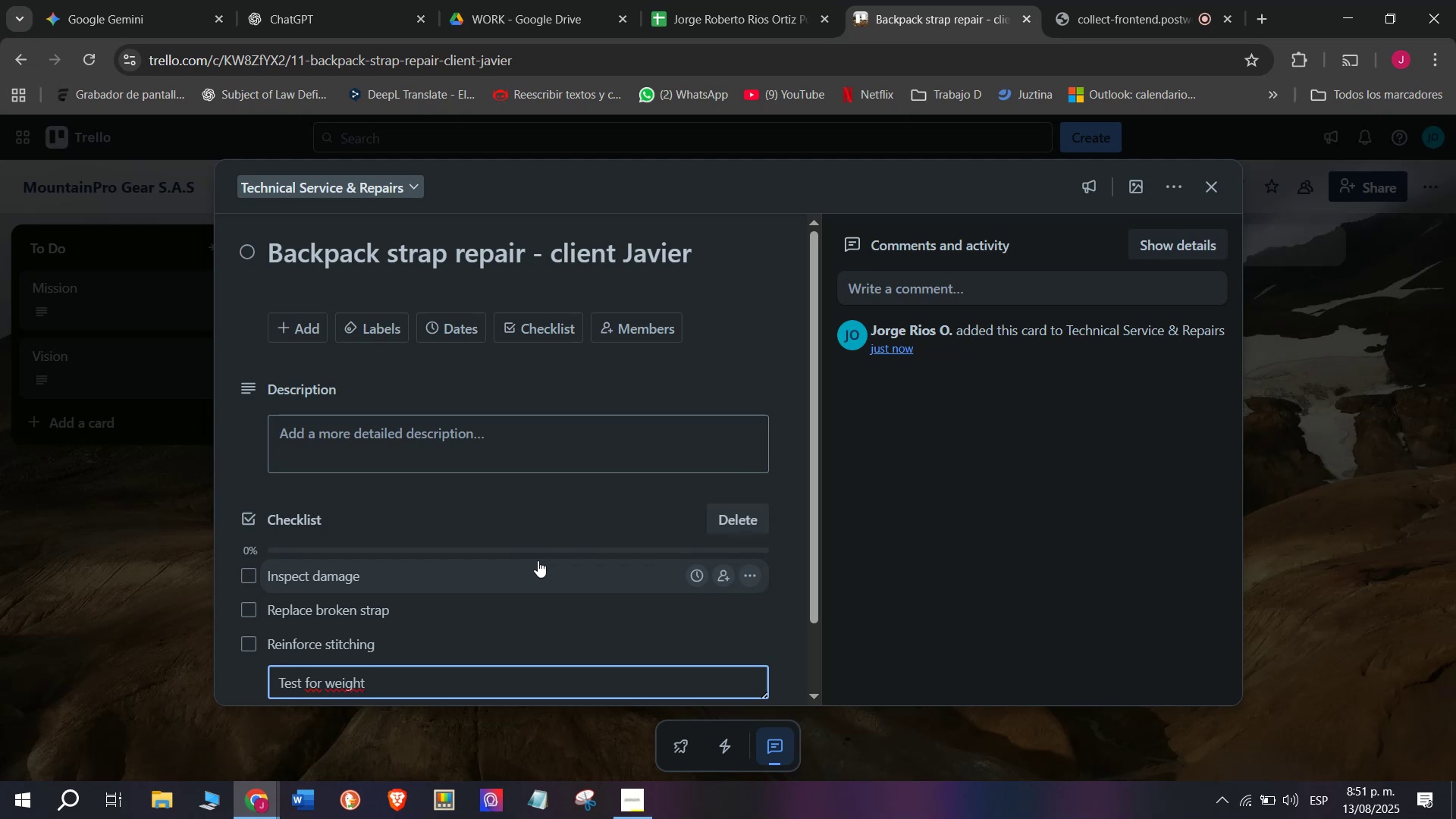 
wait(5.1)
 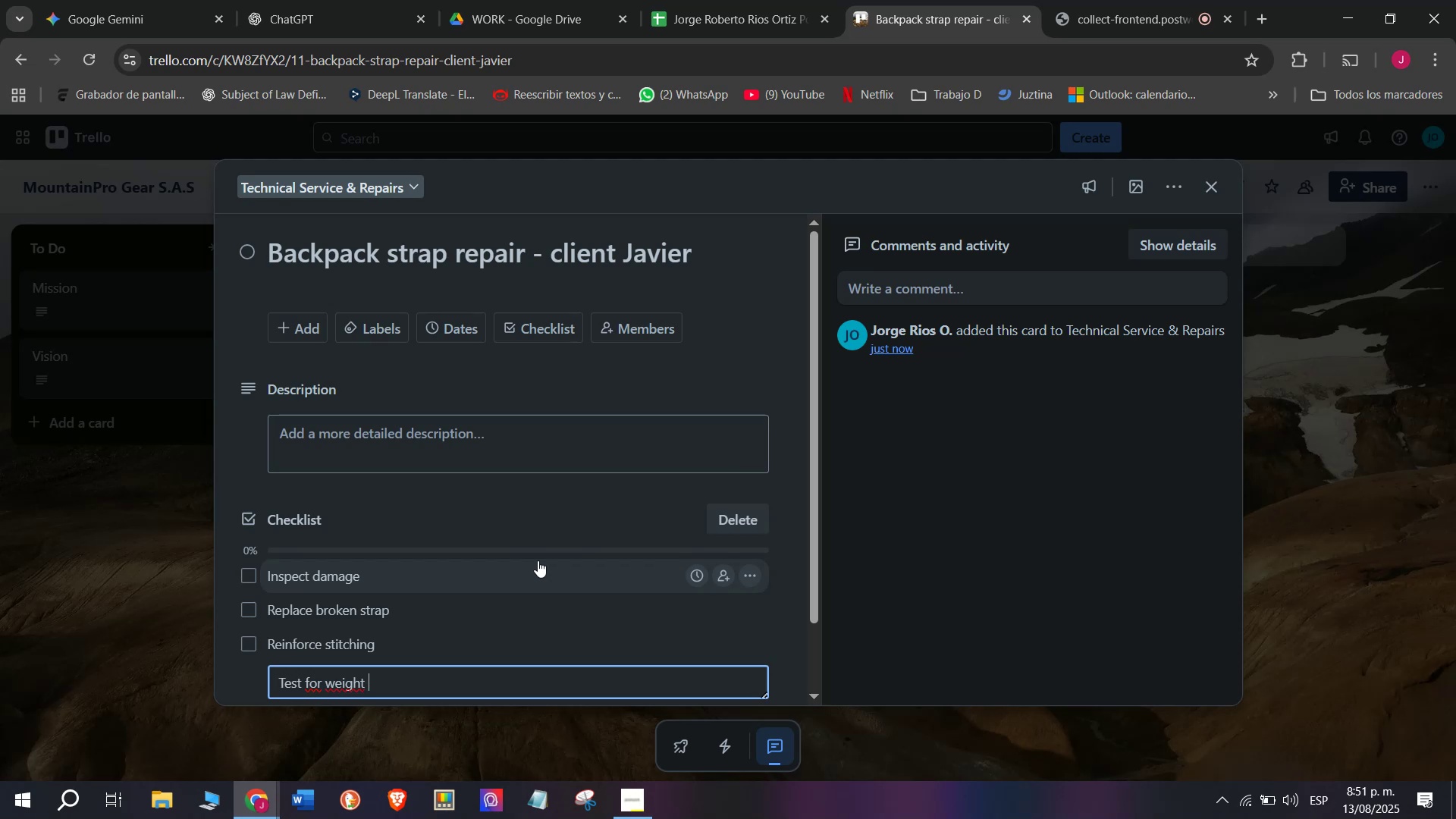 
type(capoacity)
 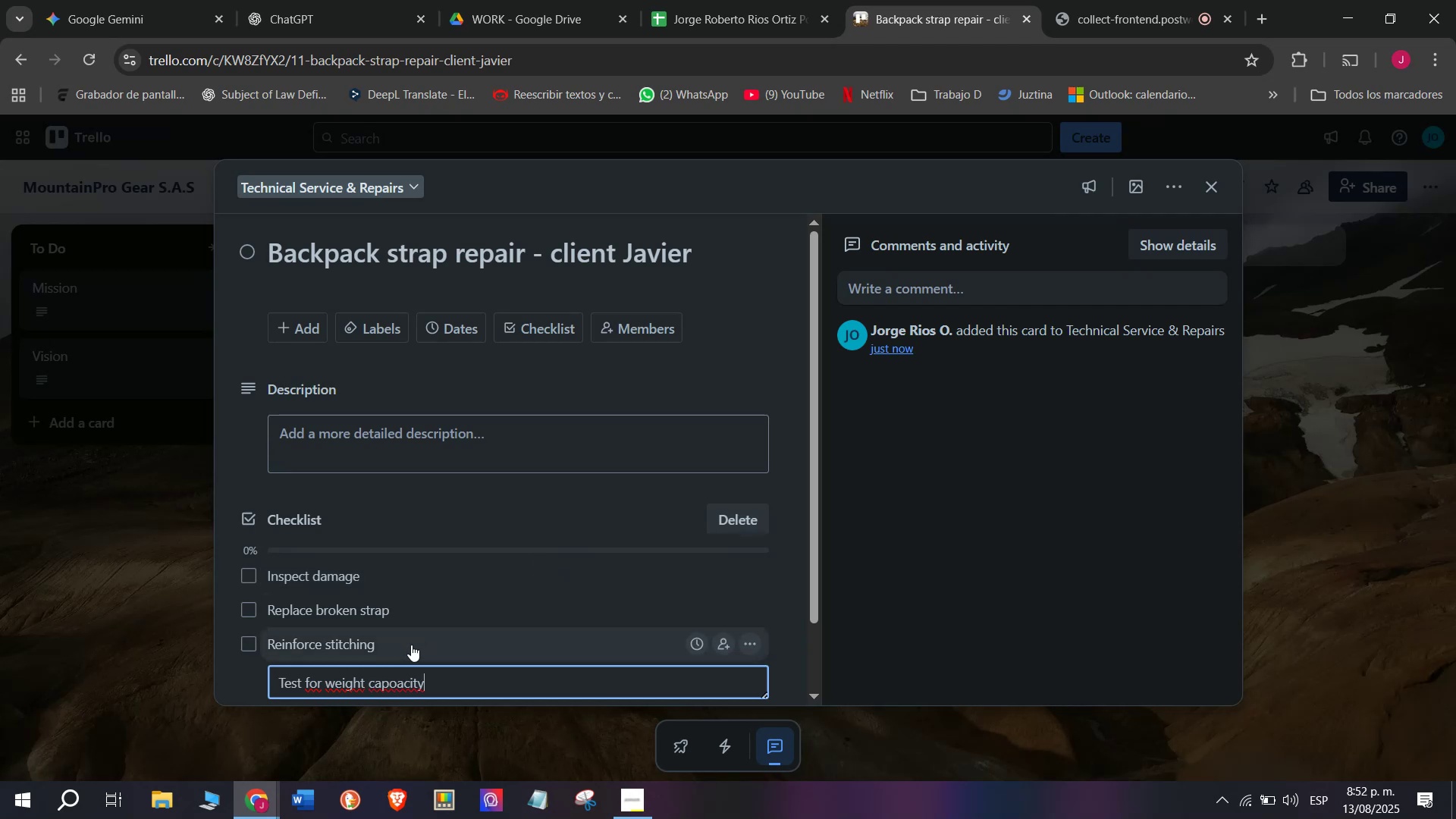 
left_click([399, 682])
 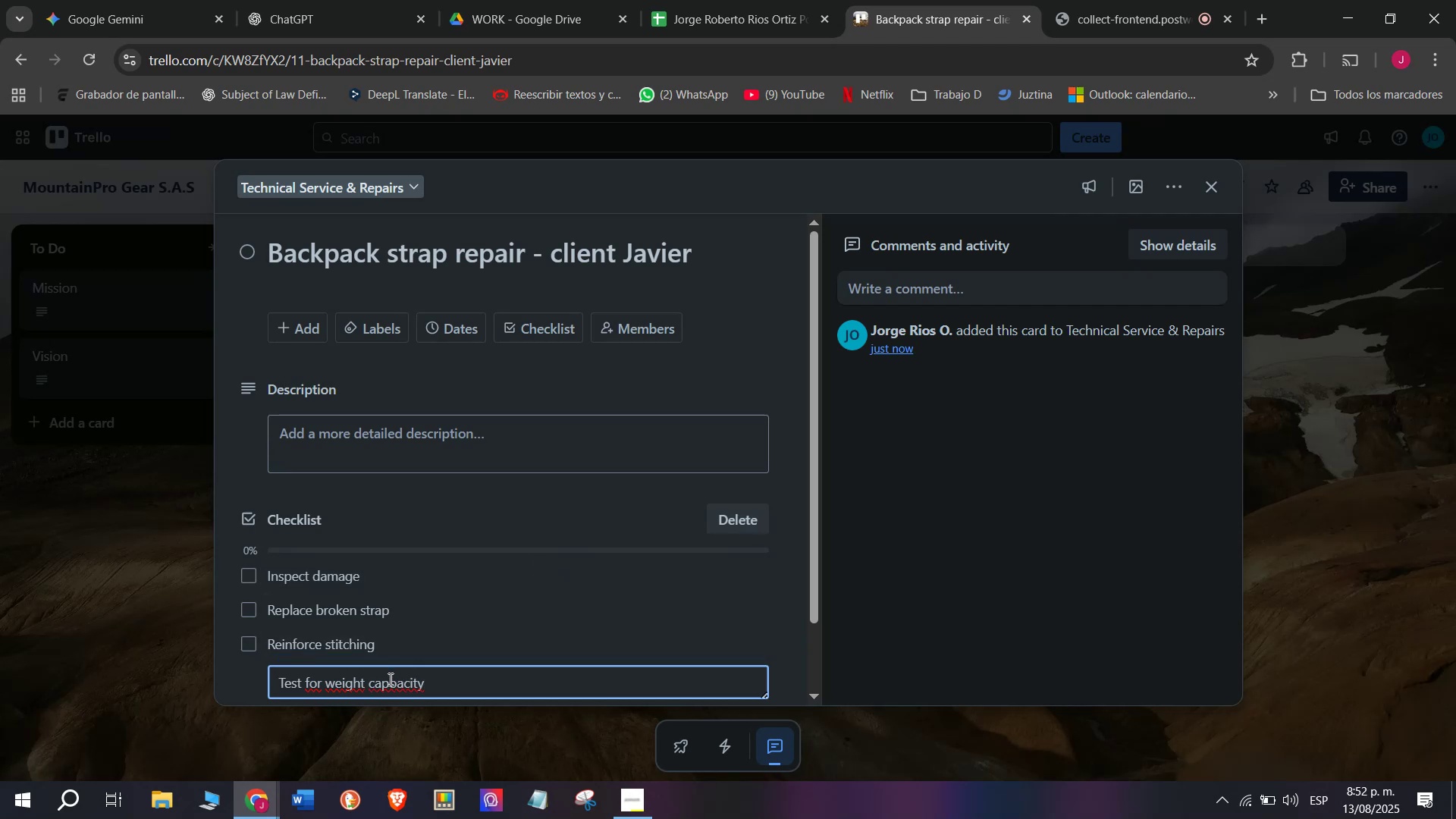 
key(Backspace)
 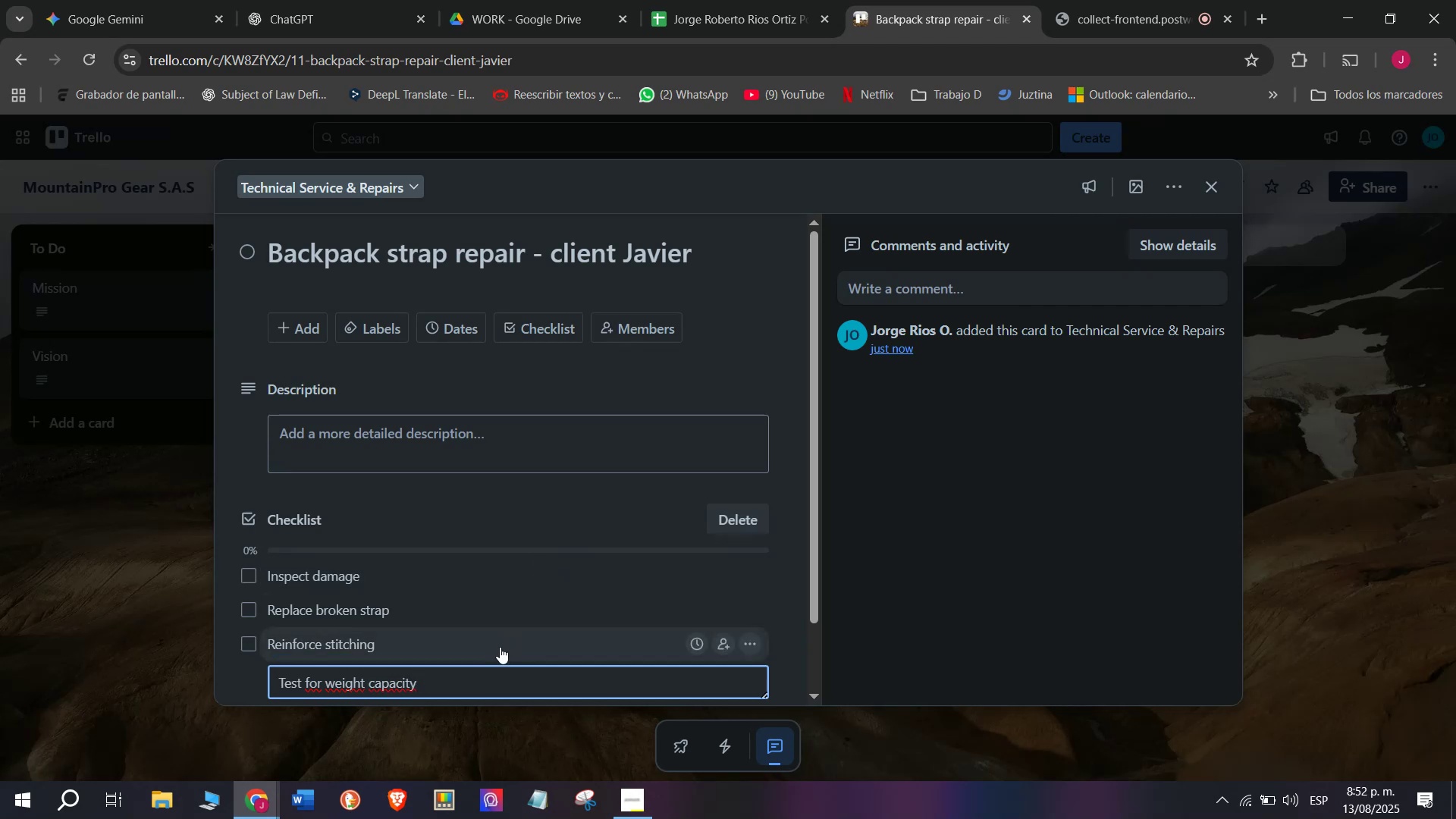 
left_click([469, 688])
 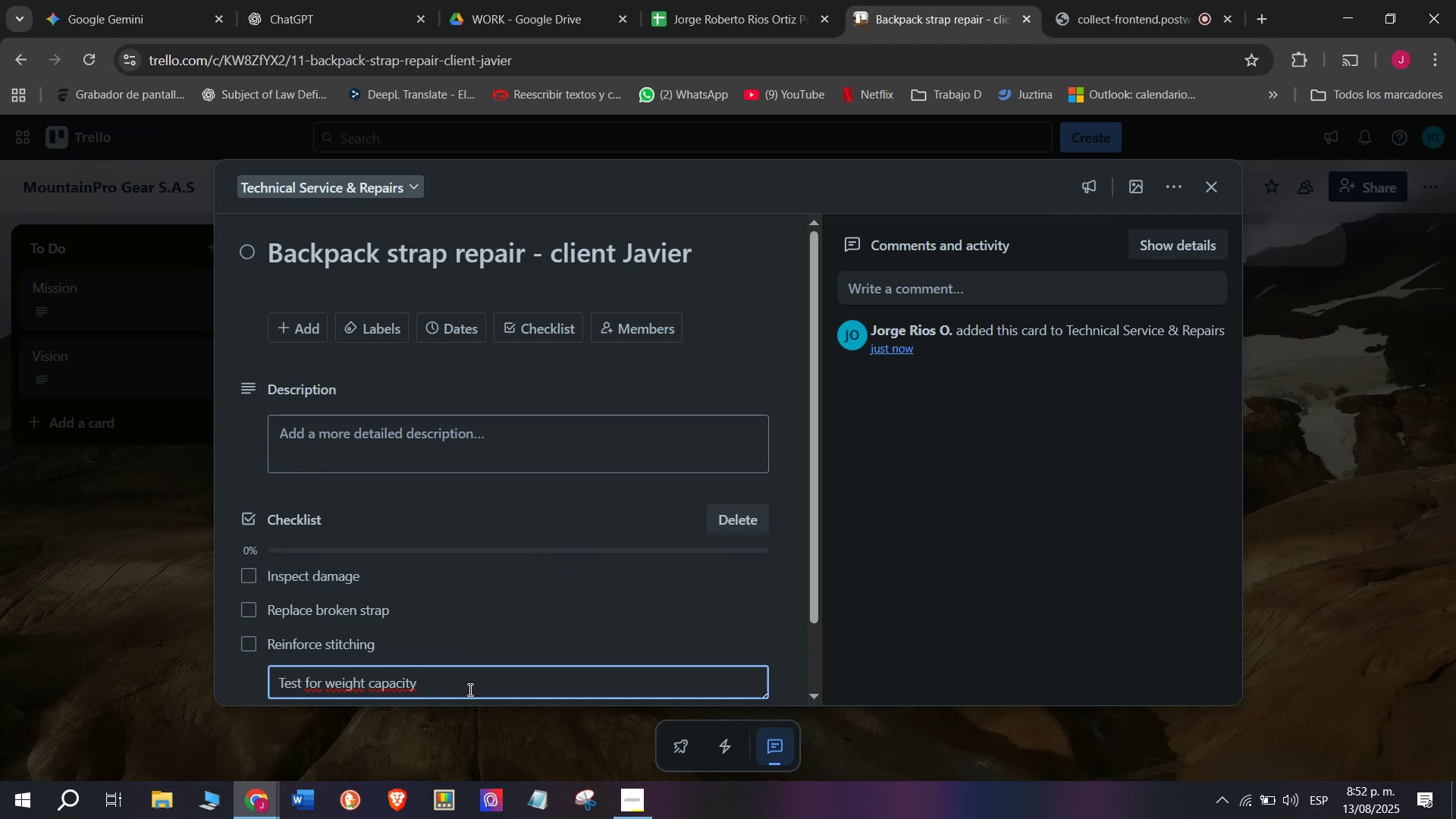 
key(Enter)
 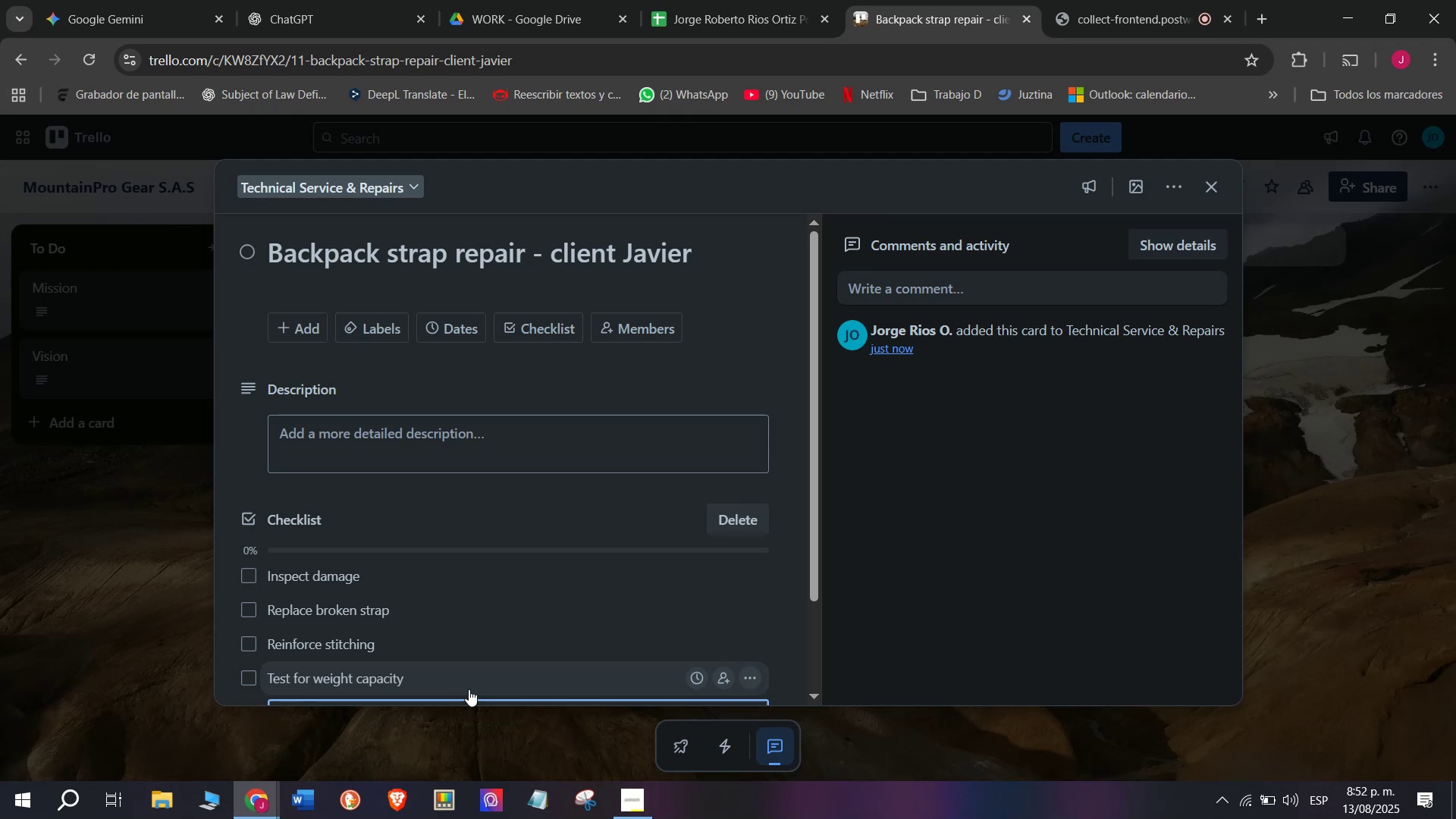 
type(Clean and repacj)
key(Backspace)
type(k)
 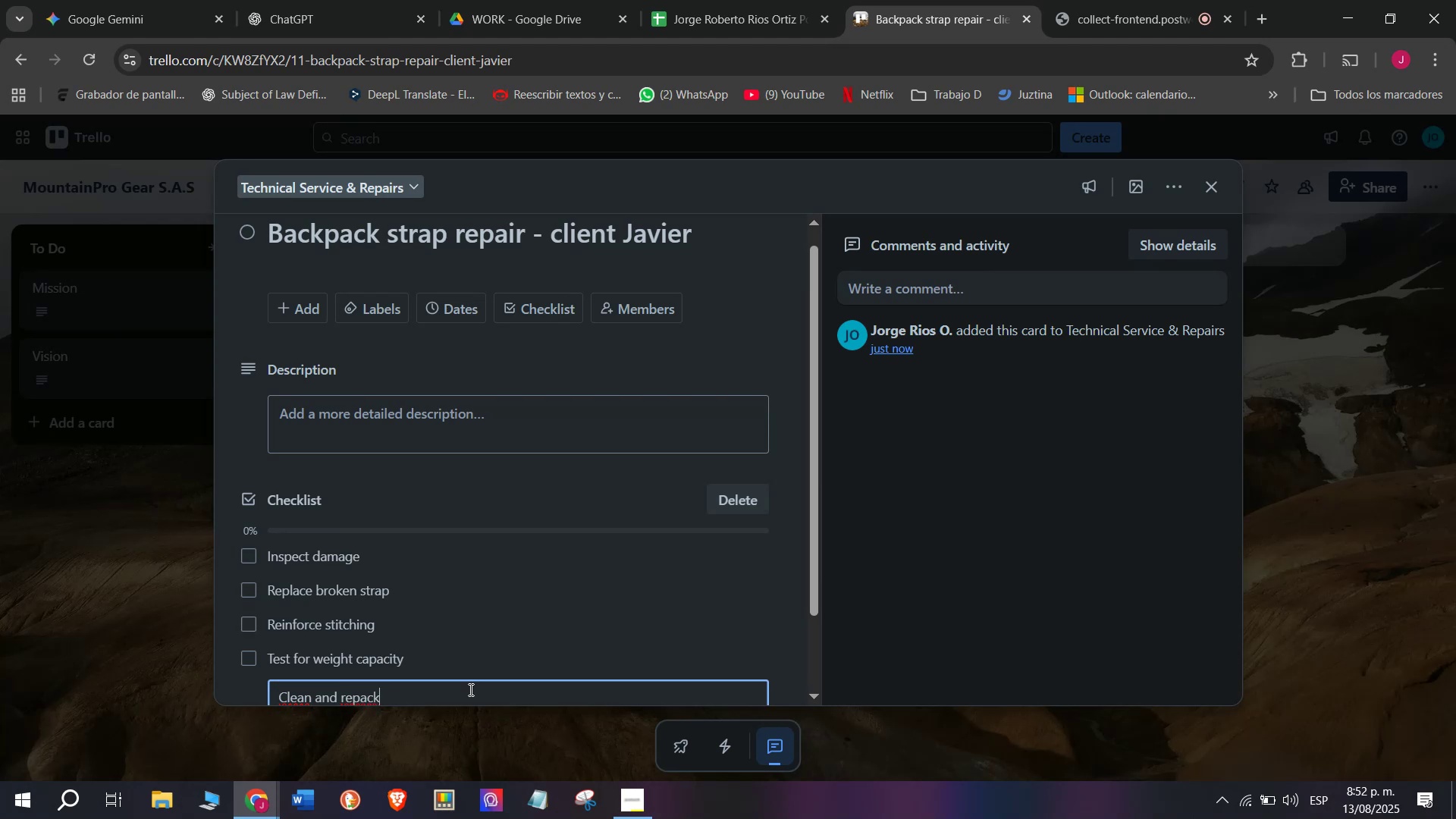 
type(age)
 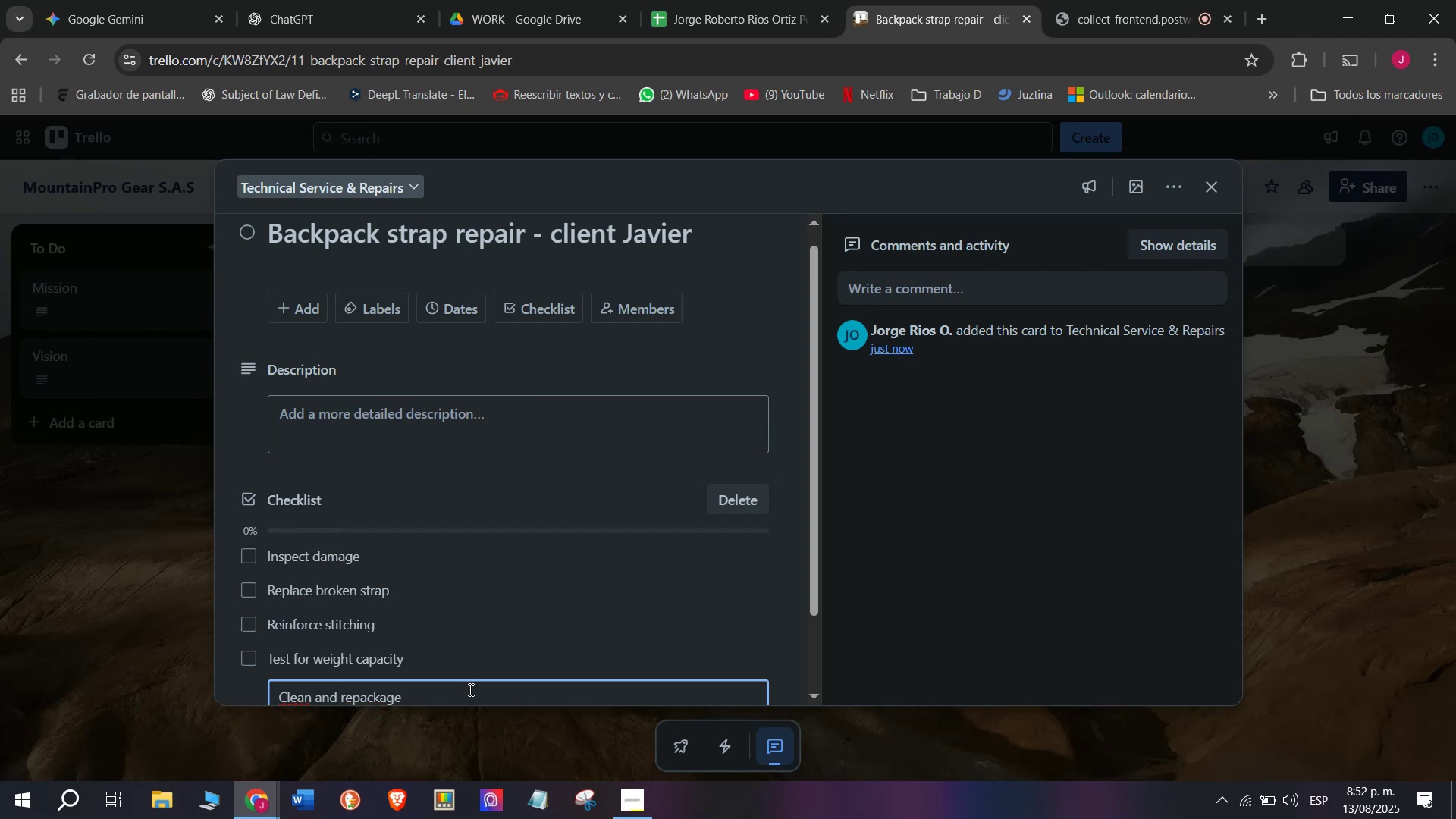 
key(Enter)
 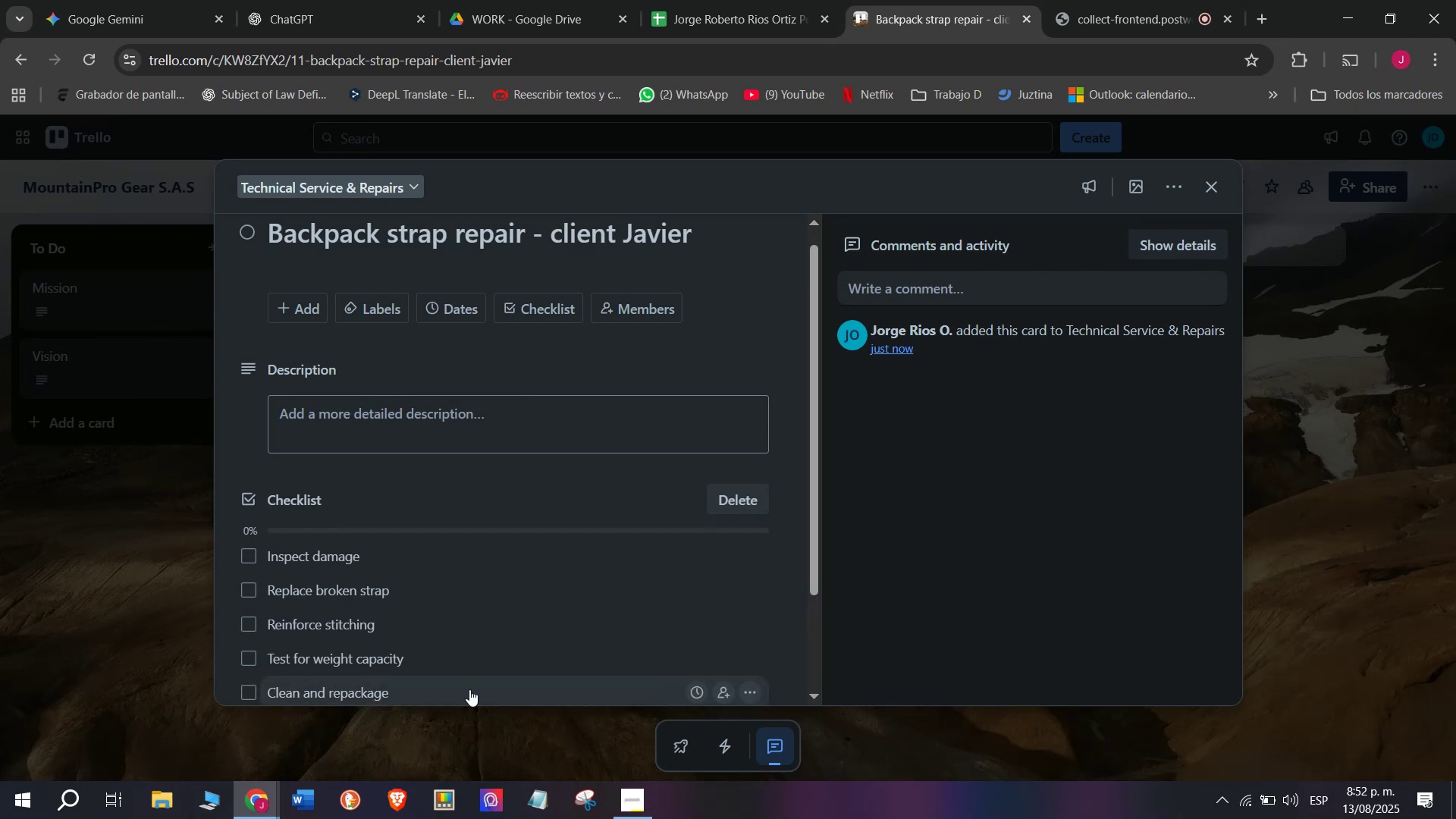 
type(info)
 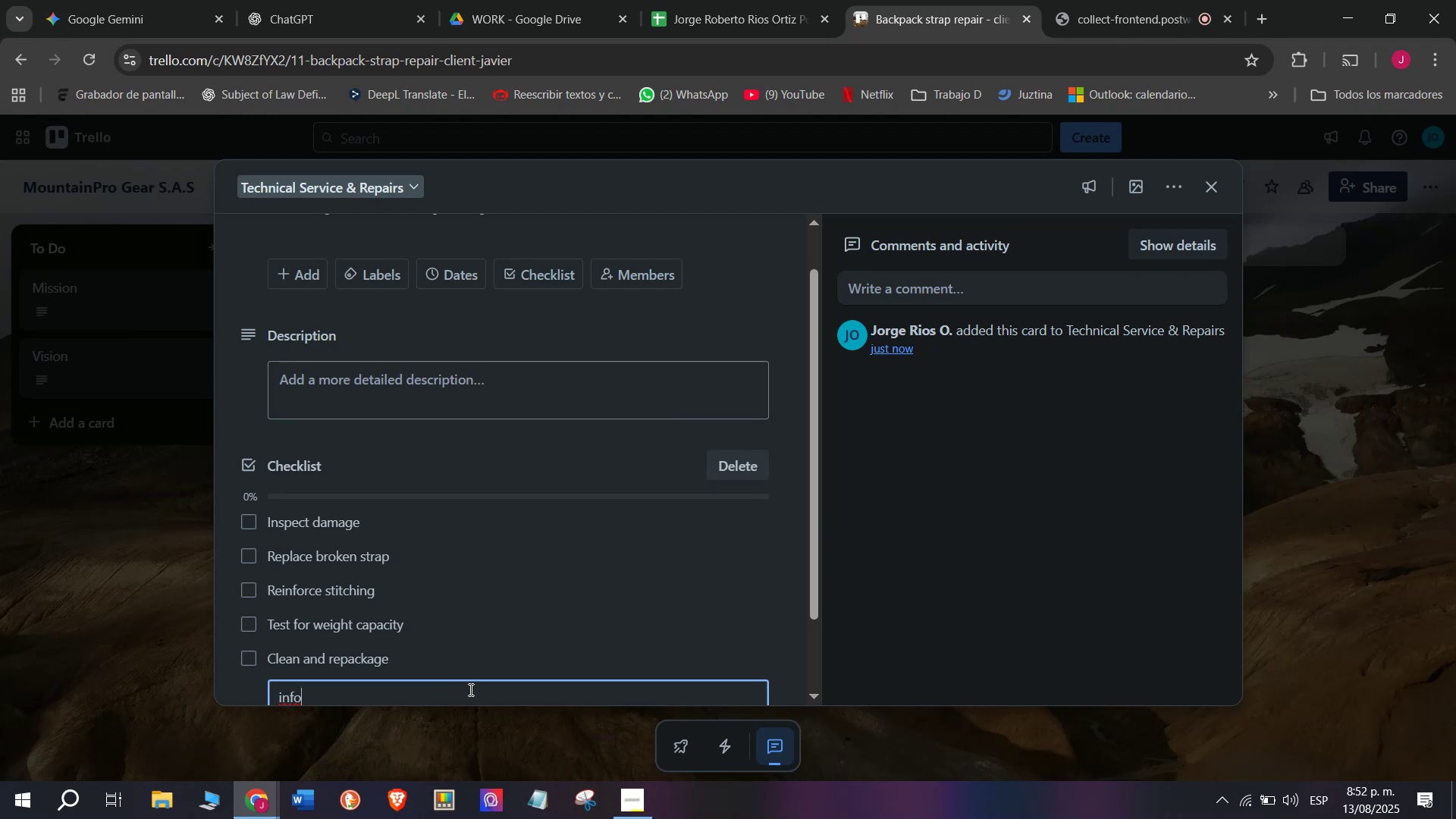 
type(rm client)
 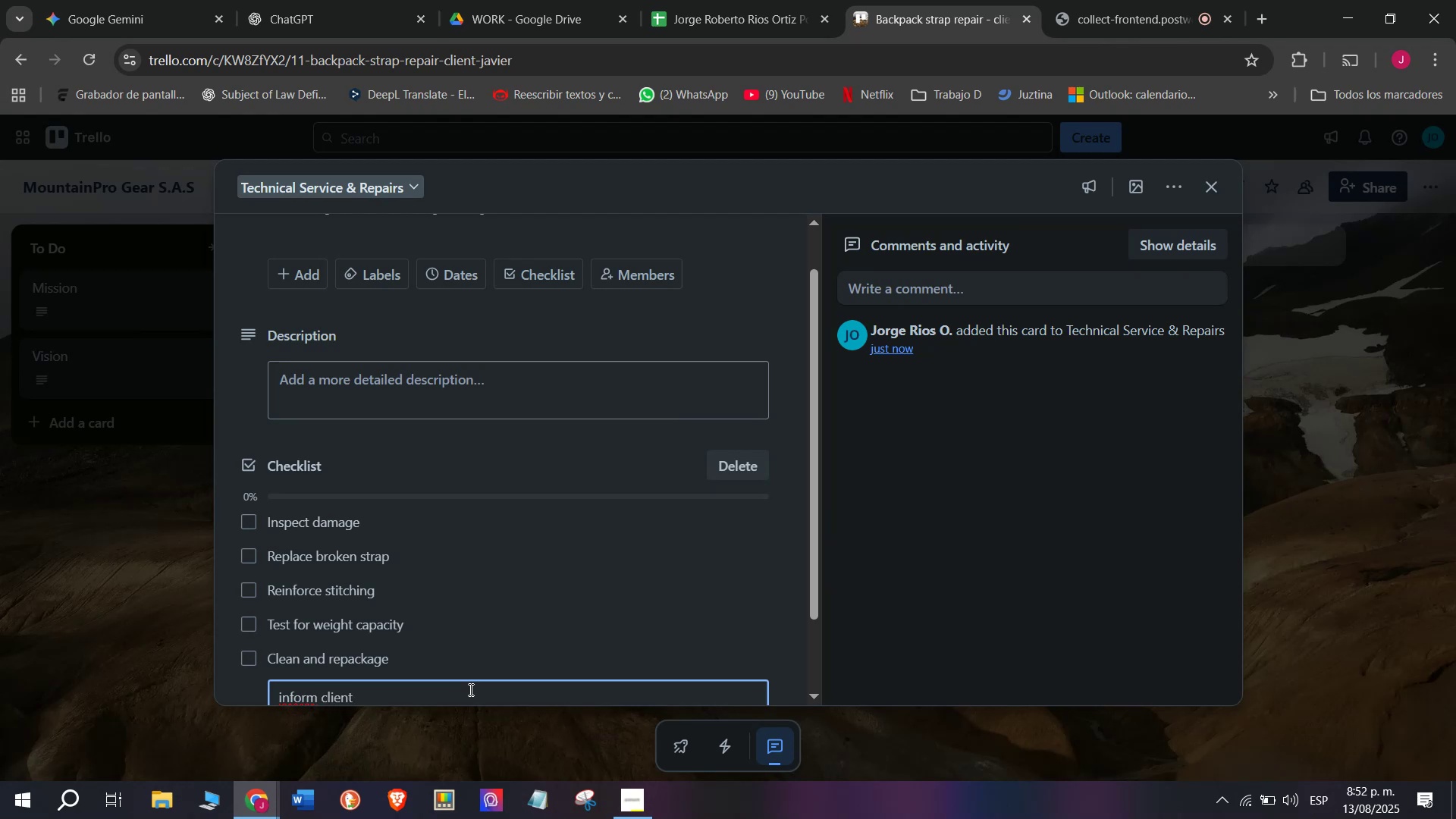 
key(Enter)
 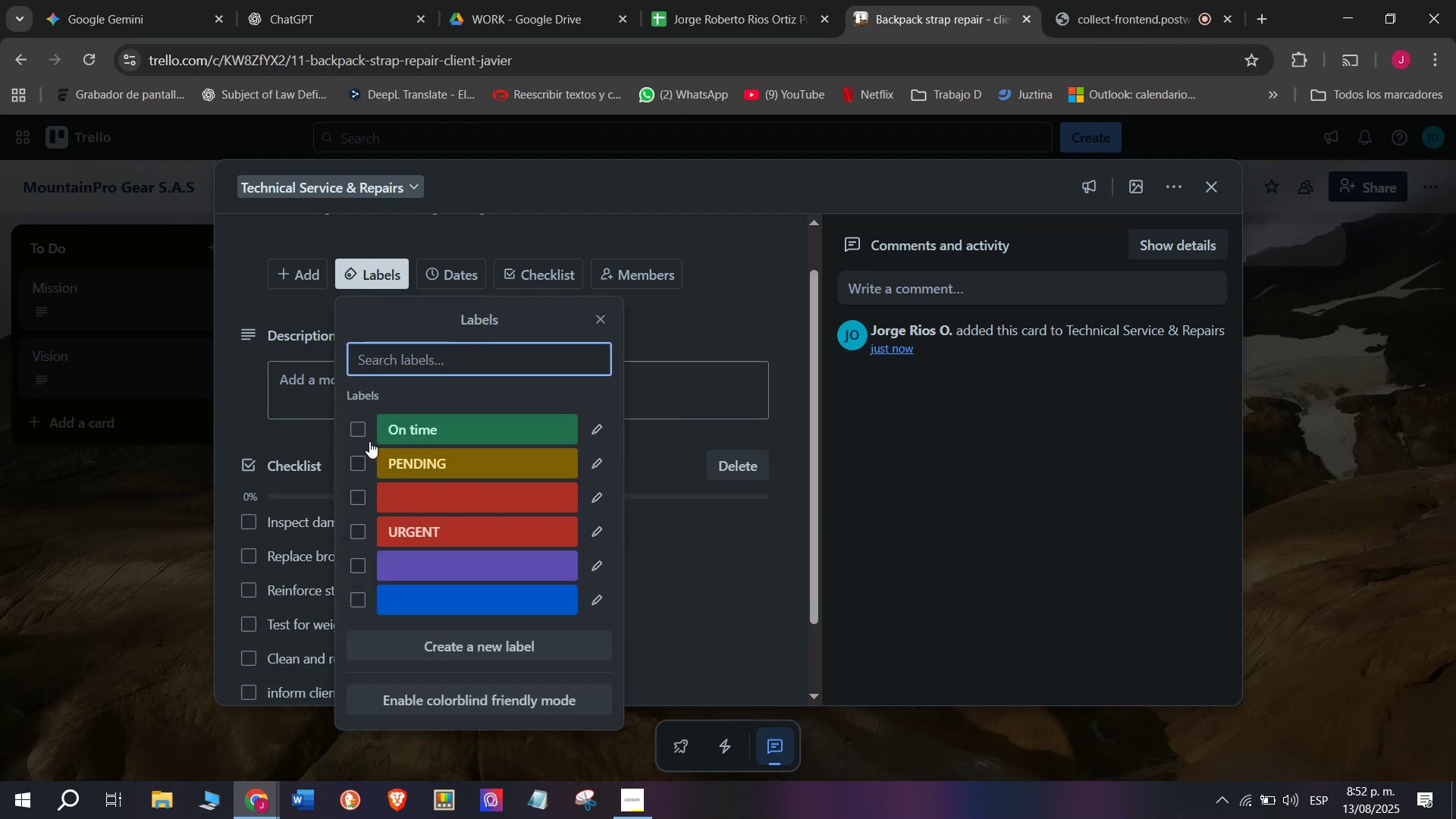 
double_click([169, 555])
 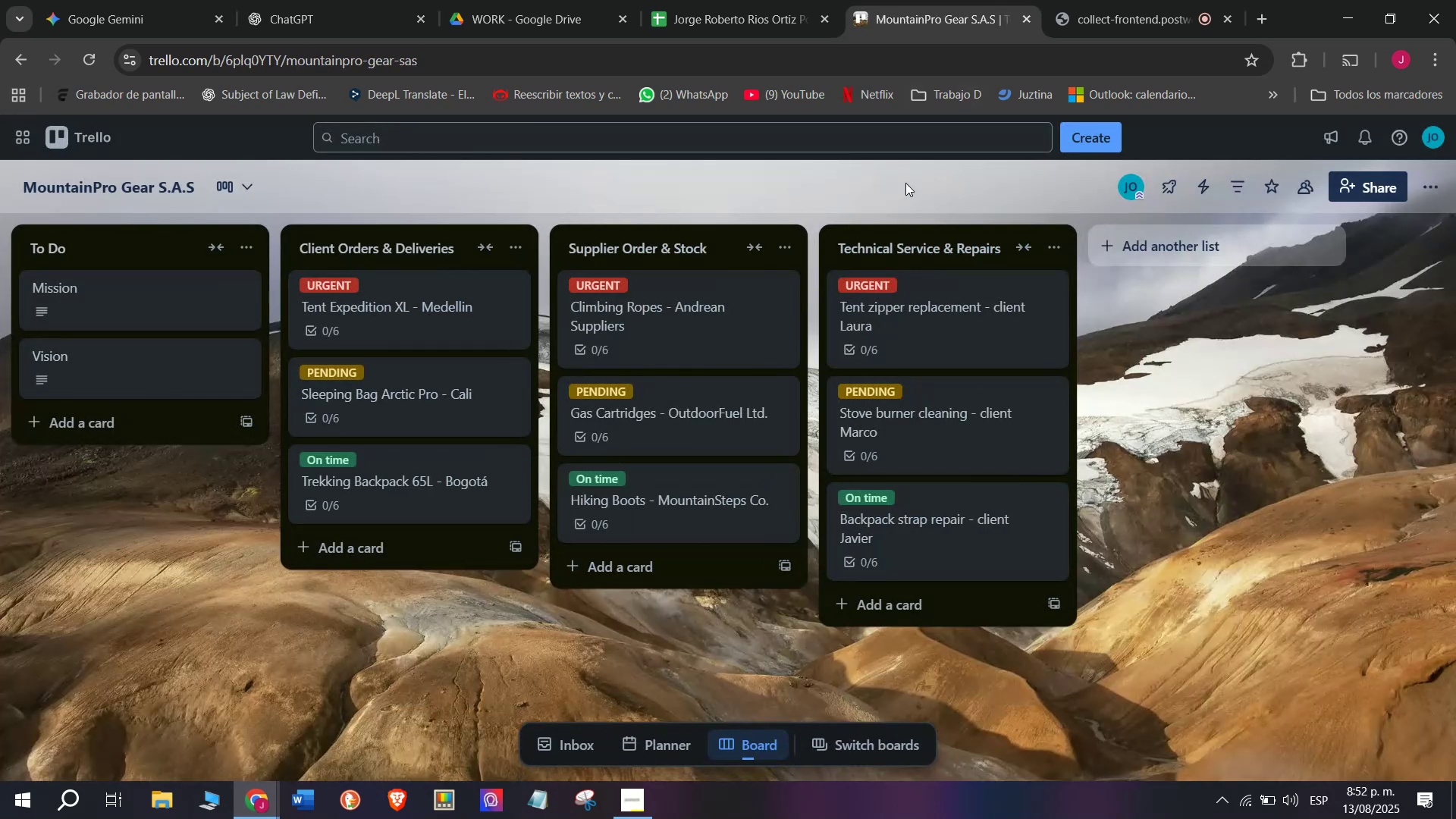 
left_click([1111, 0])
 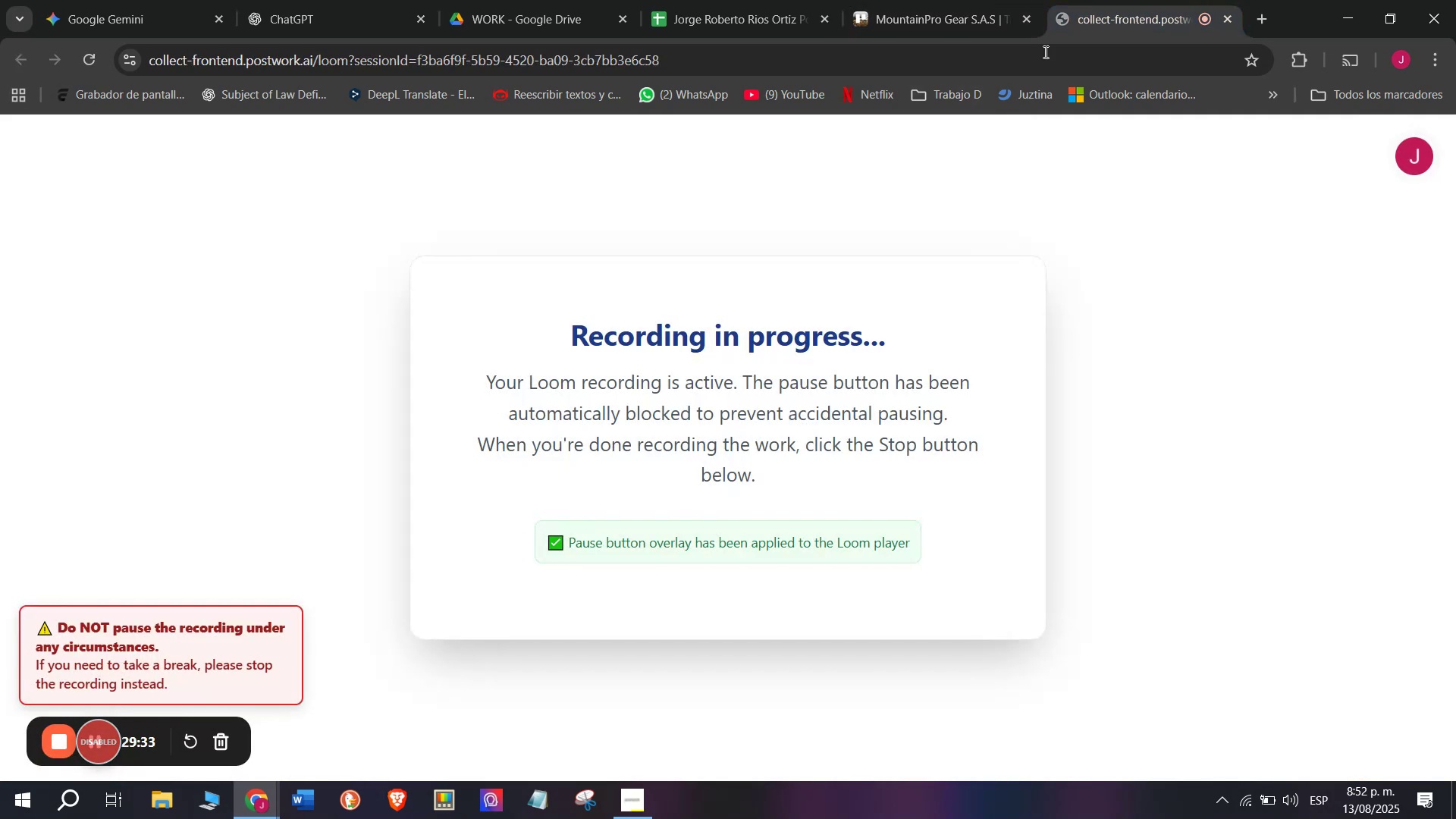 
left_click([890, 0])
 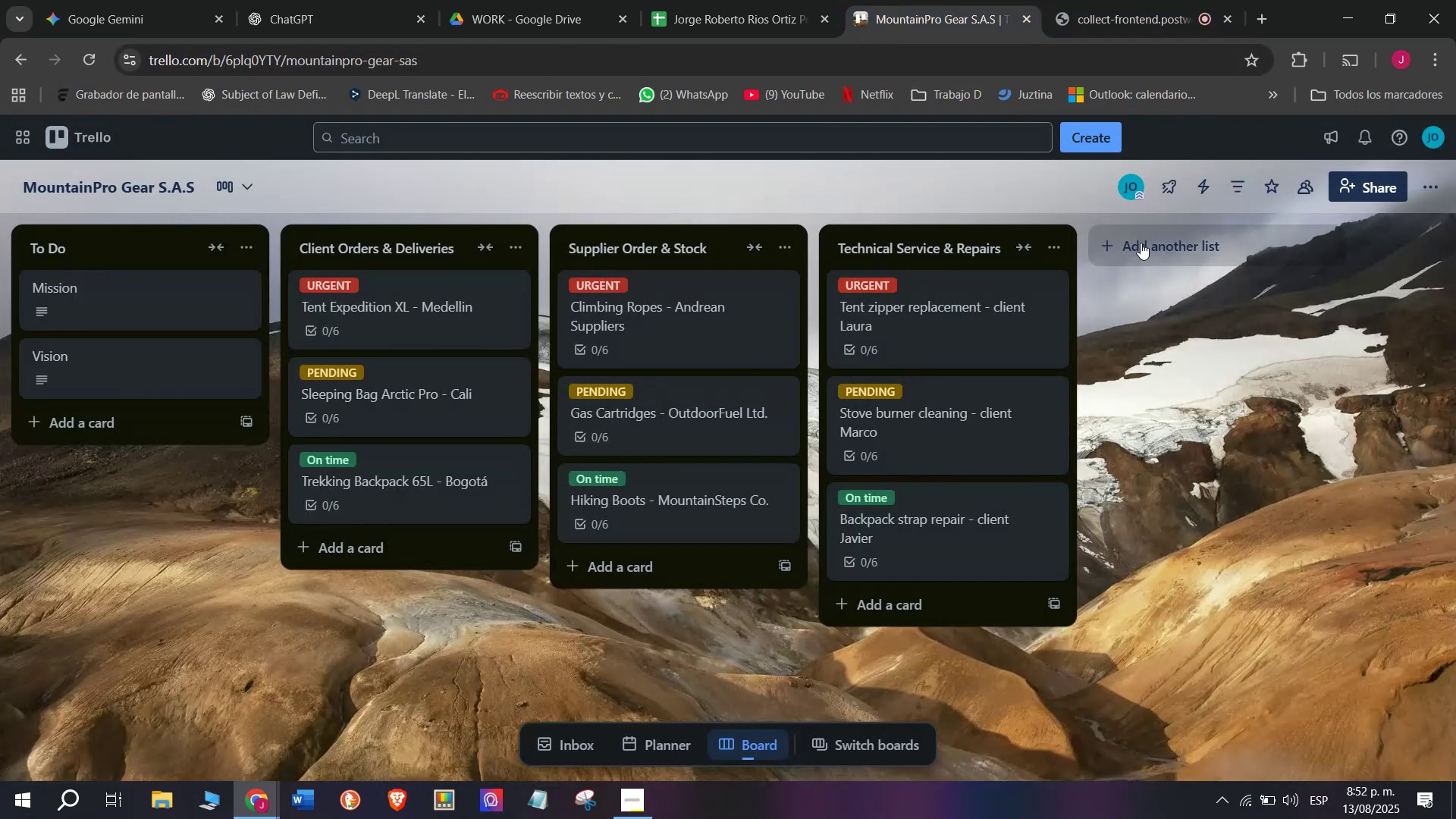 
left_click([1141, 243])
 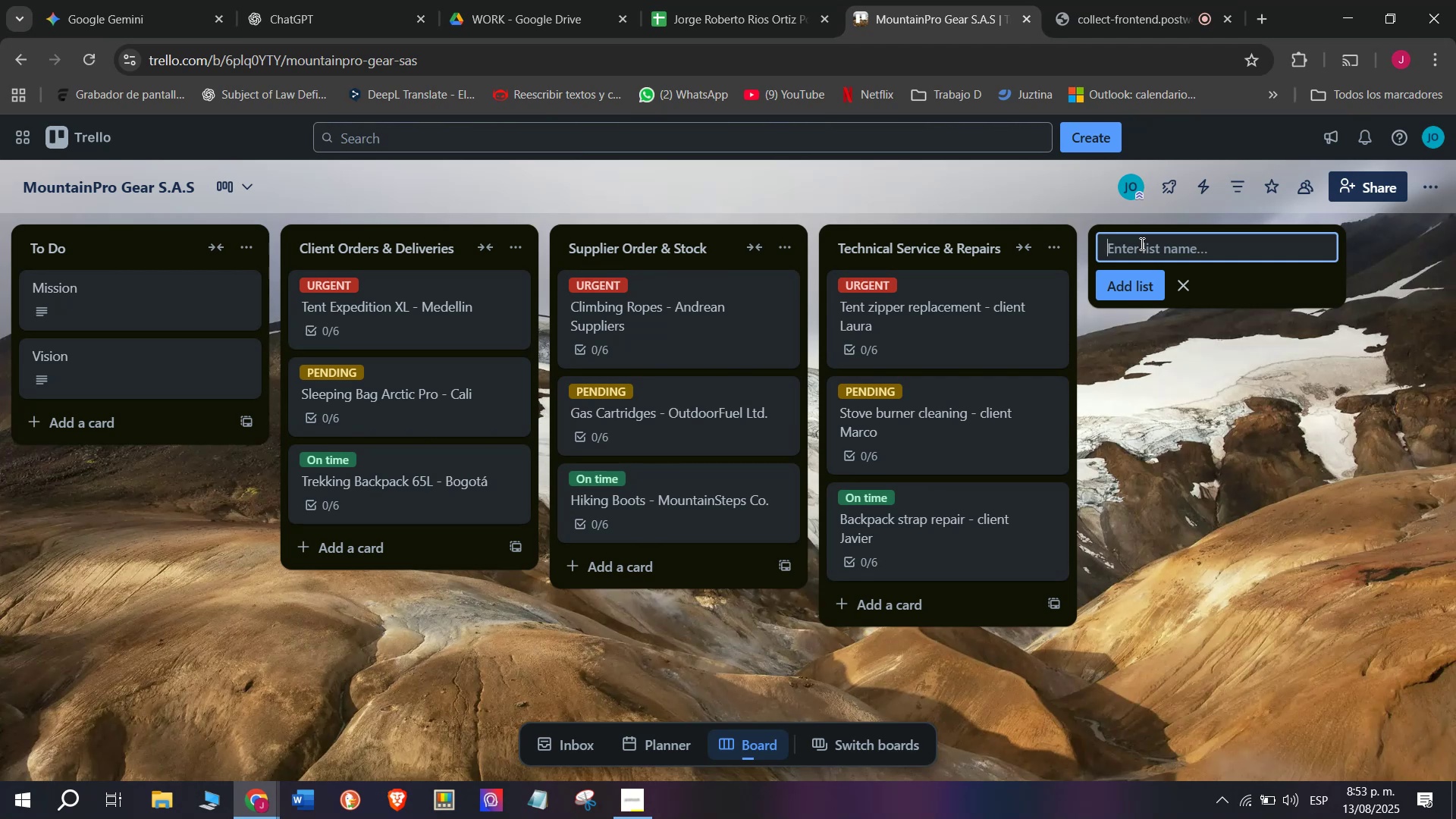 
type(Invo)
 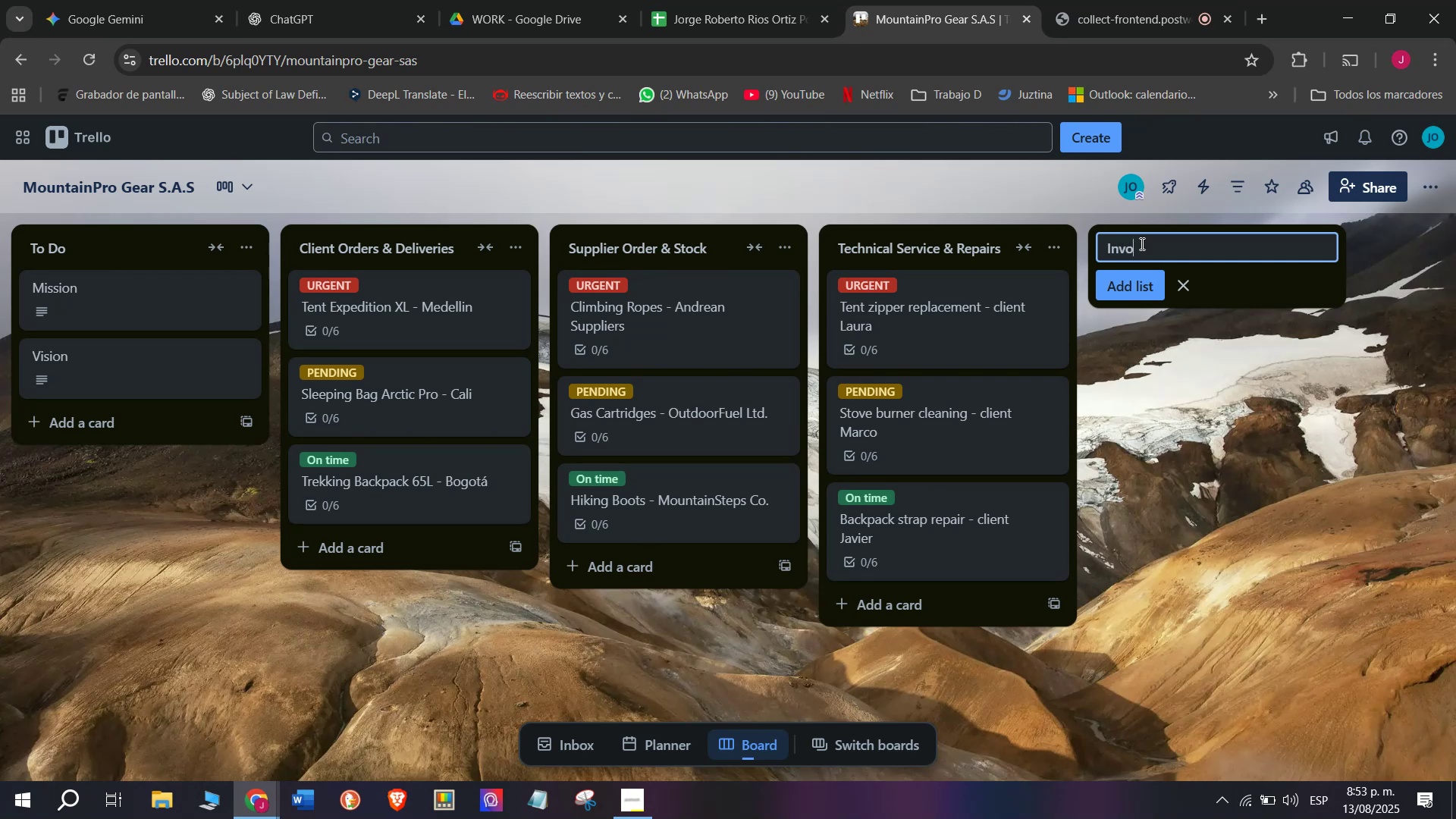 
type(ices )
 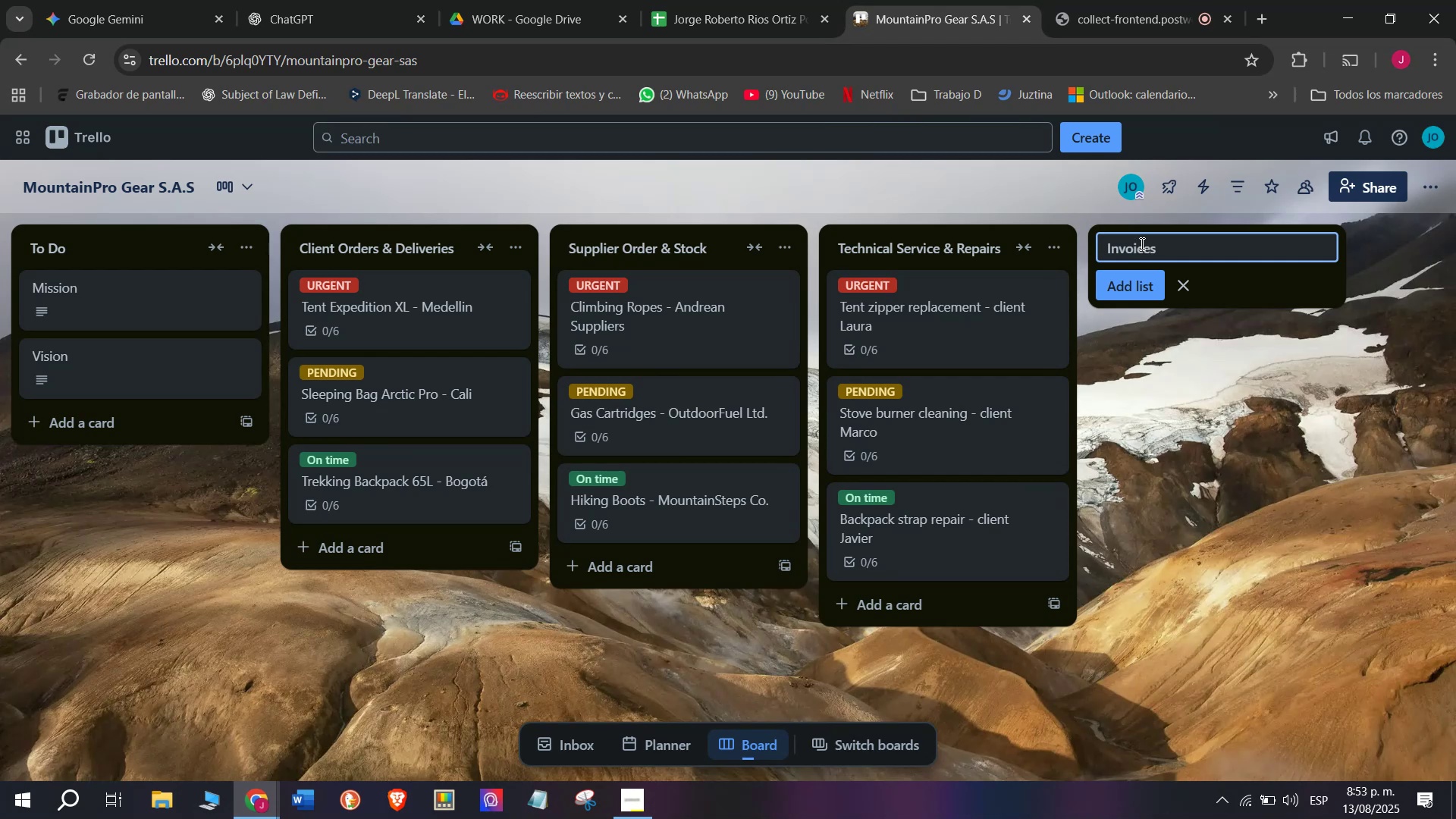 
hold_key(key=ShiftRight, duration=1.51)
 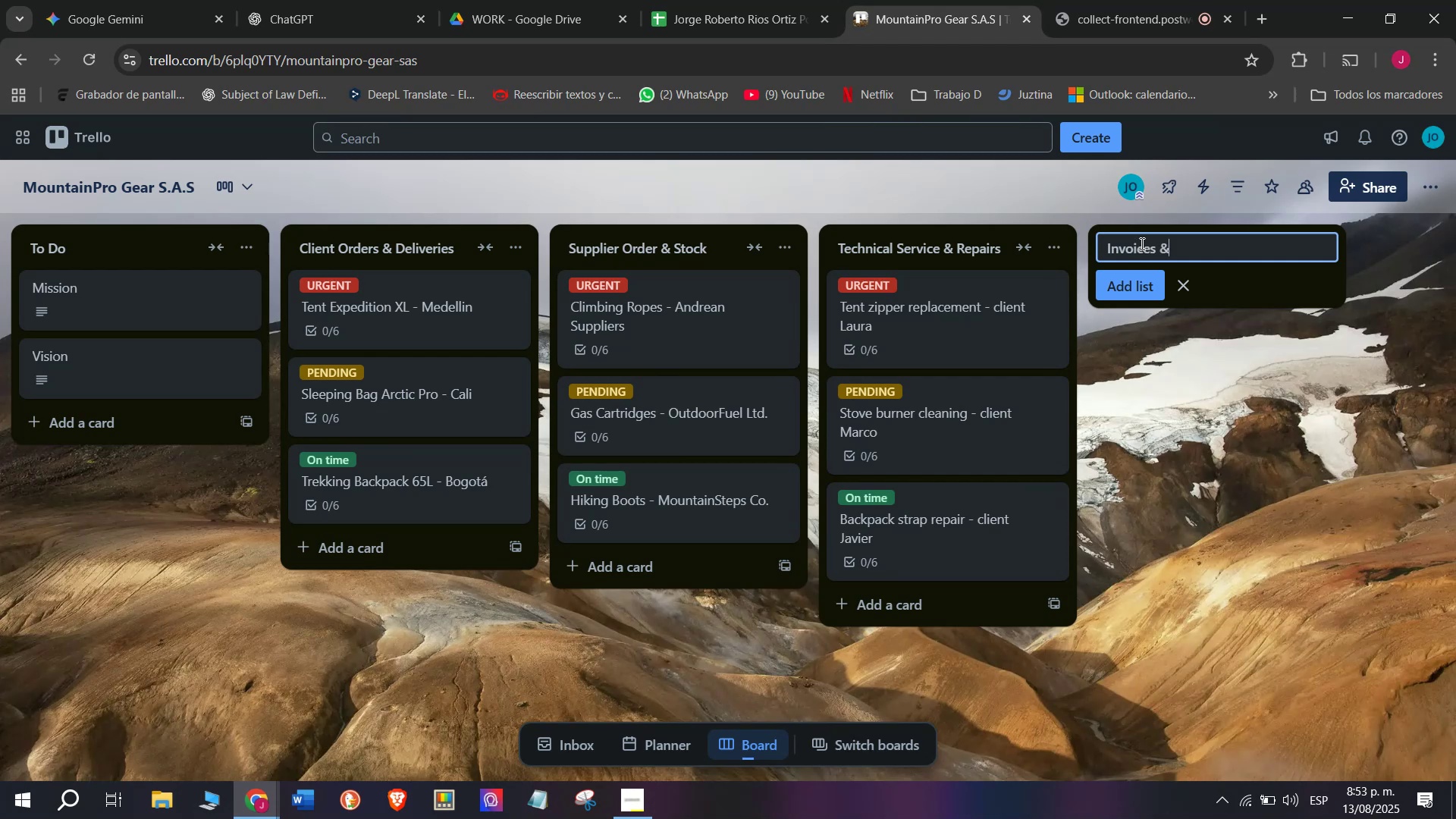 
key(Shift+6)
 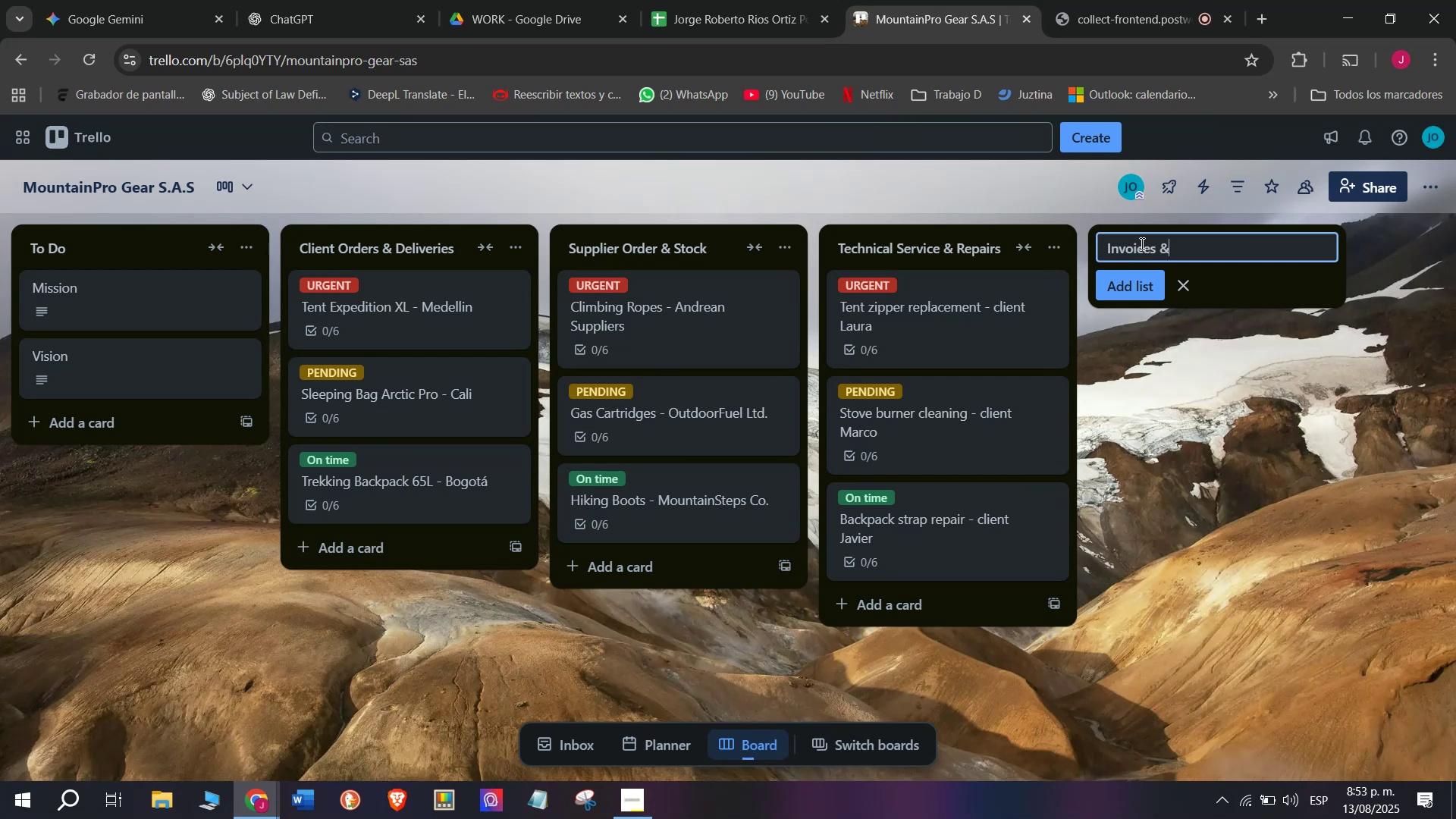 
key(Space)
 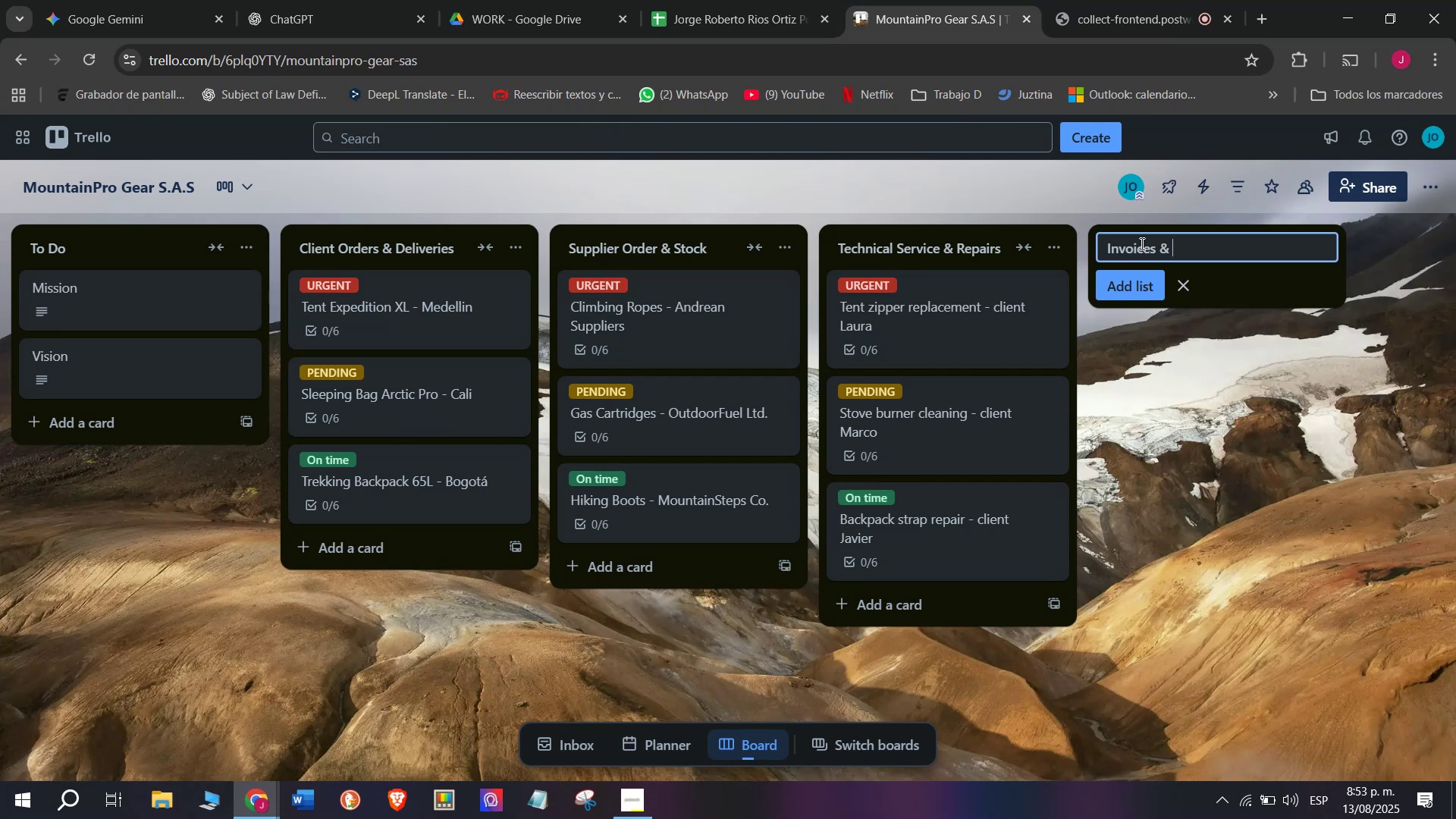 
type(Payment )
 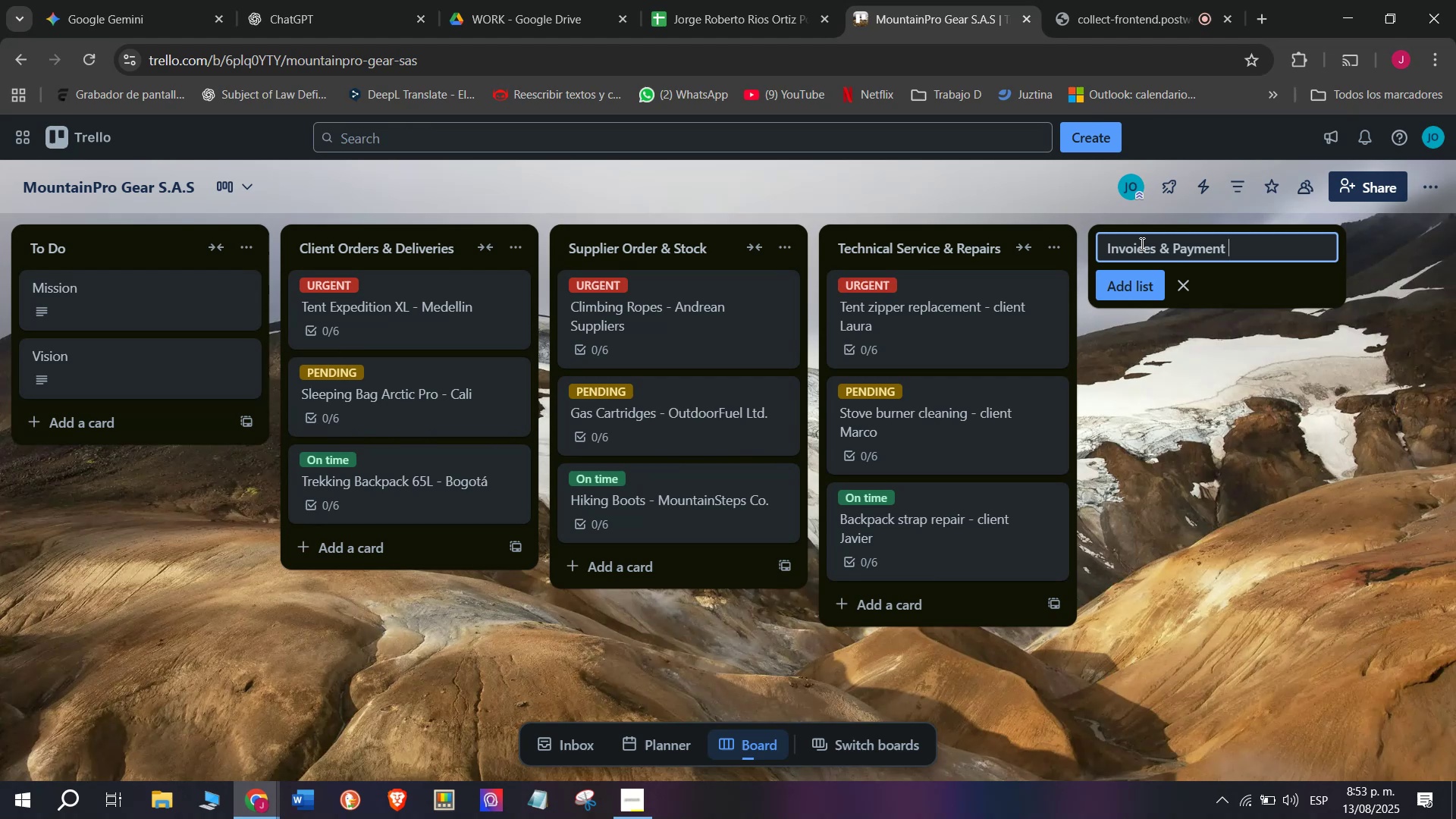 
wait(5.91)
 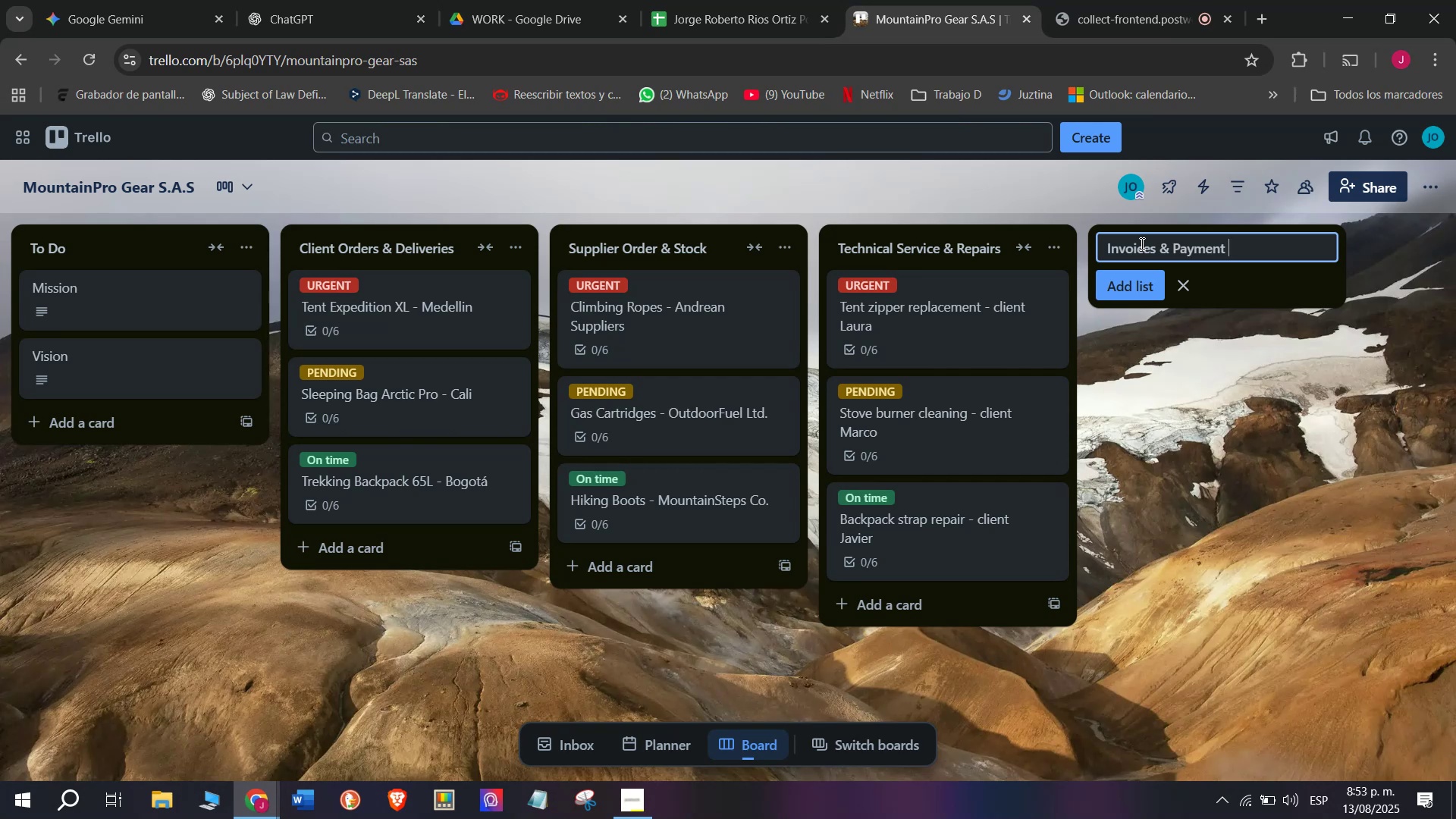 
key(Enter)
 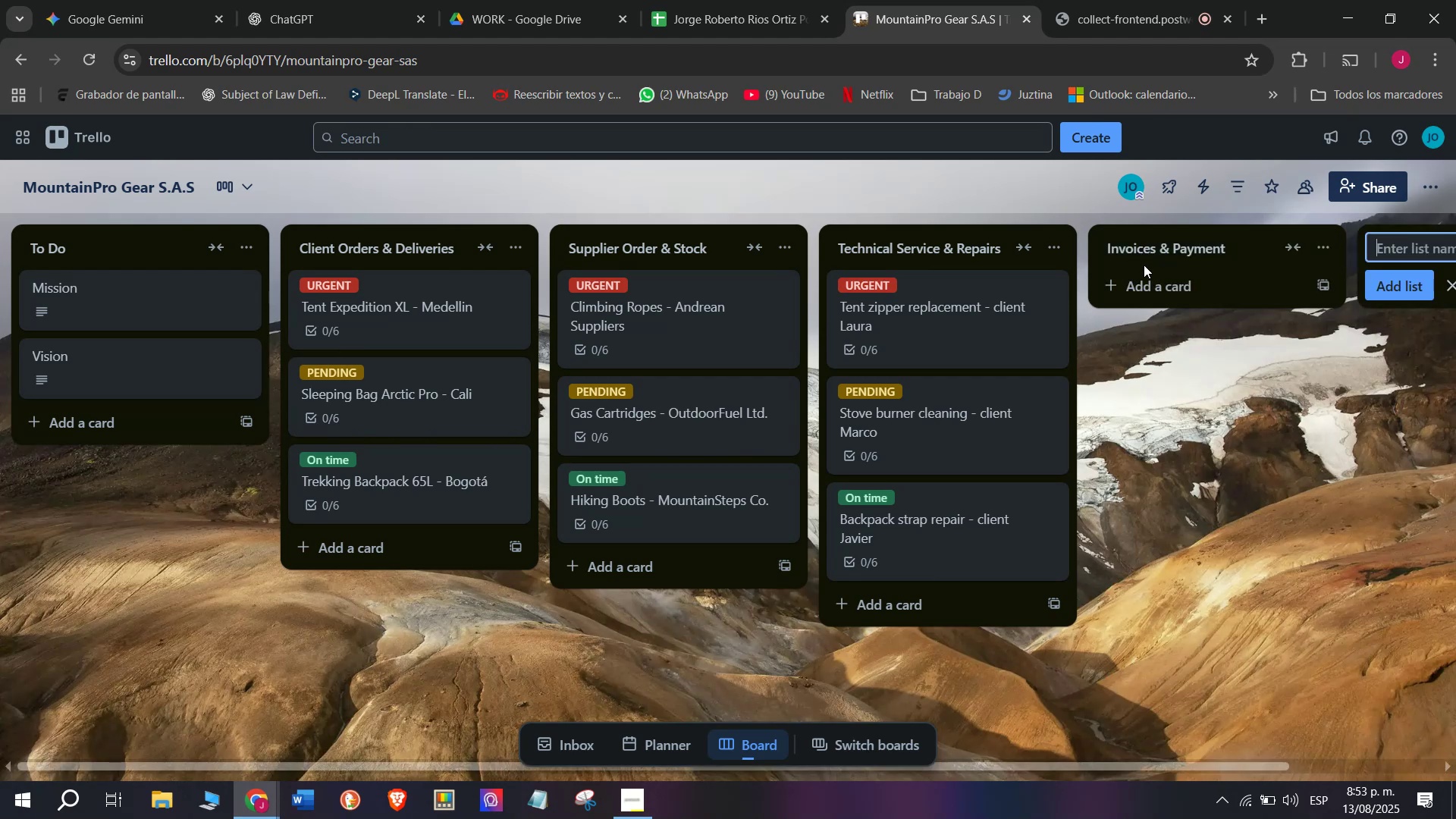 
left_click([1149, 281])
 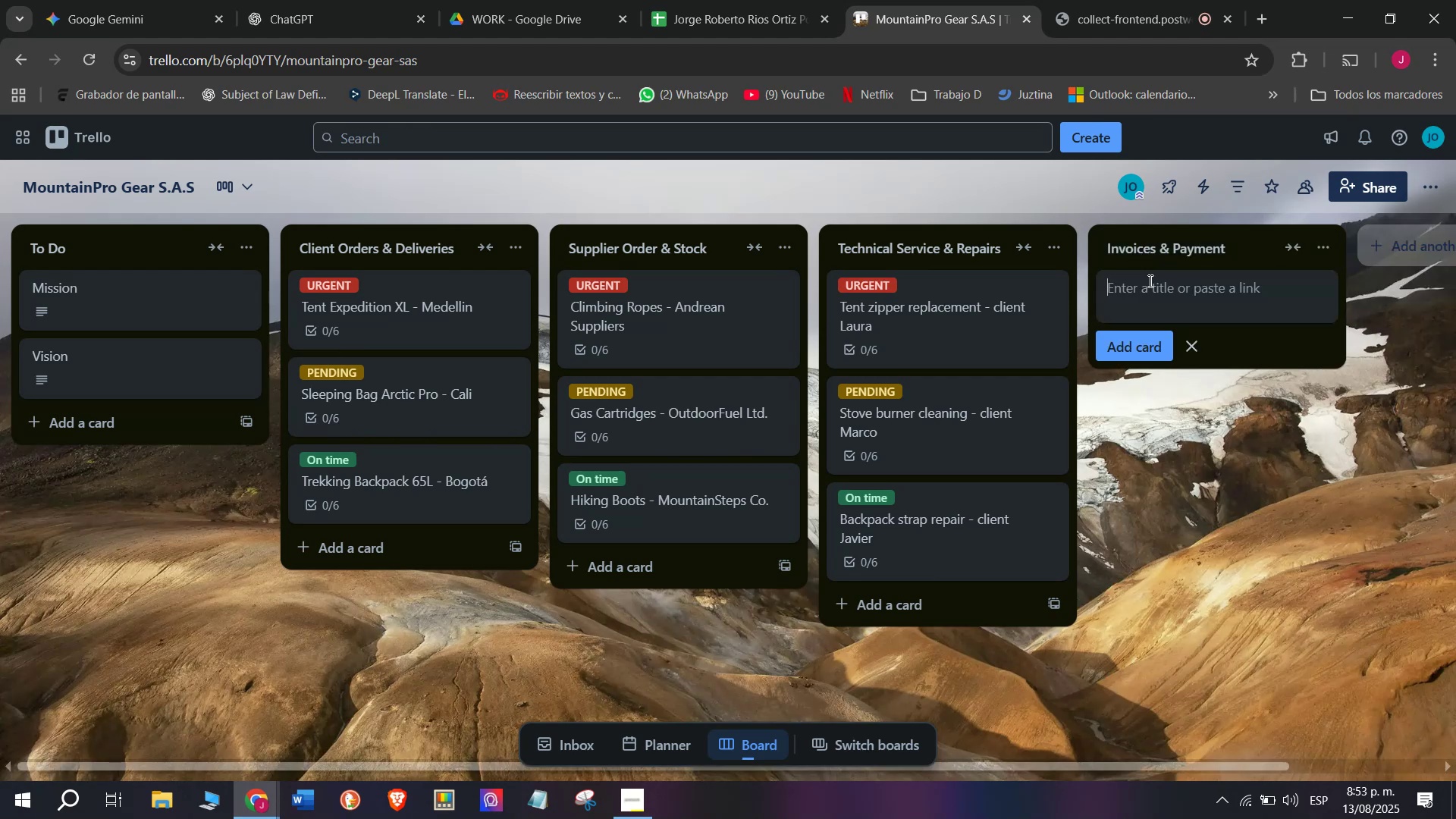 
type(Invoice )
 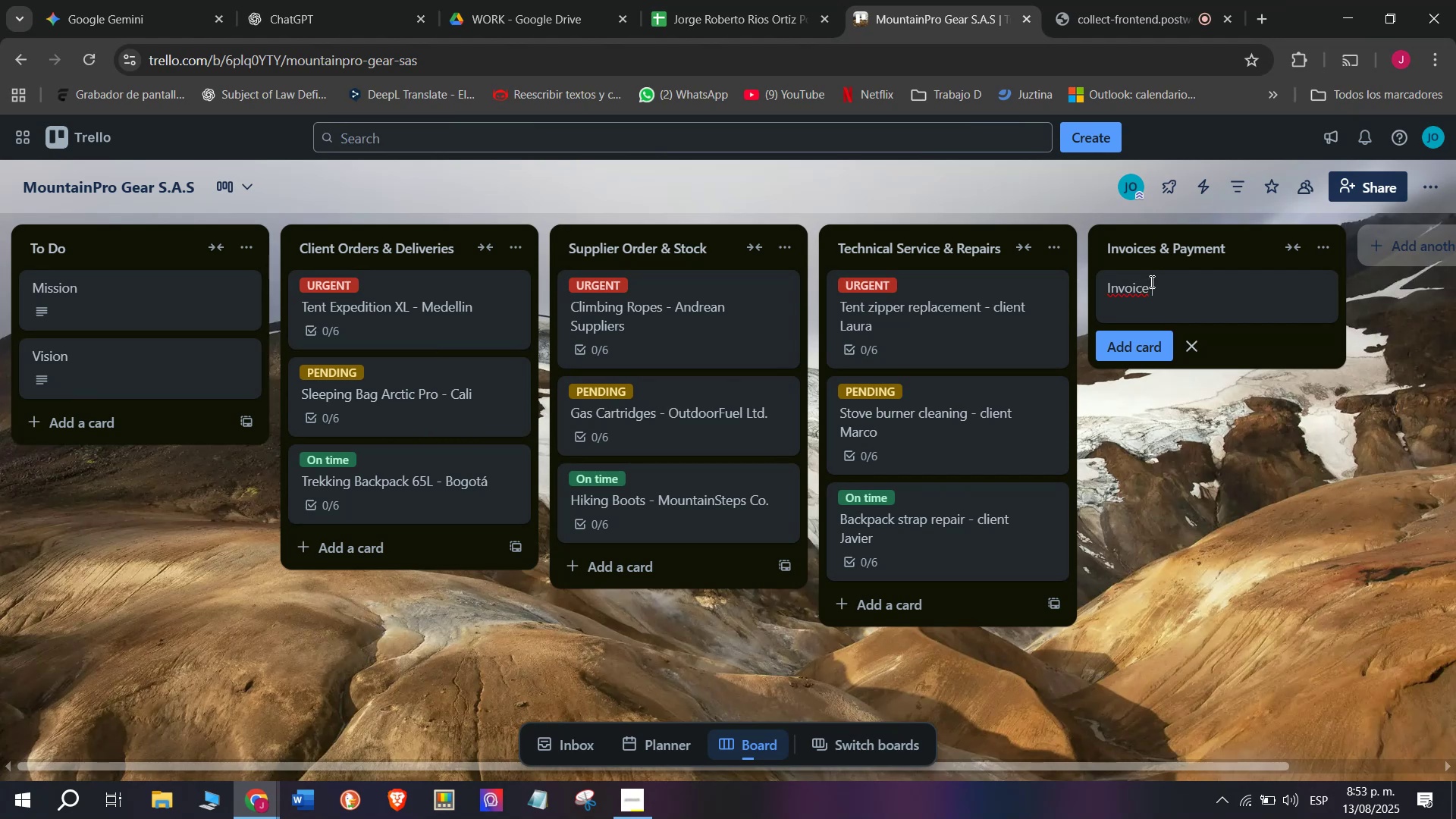 
wait(5.38)
 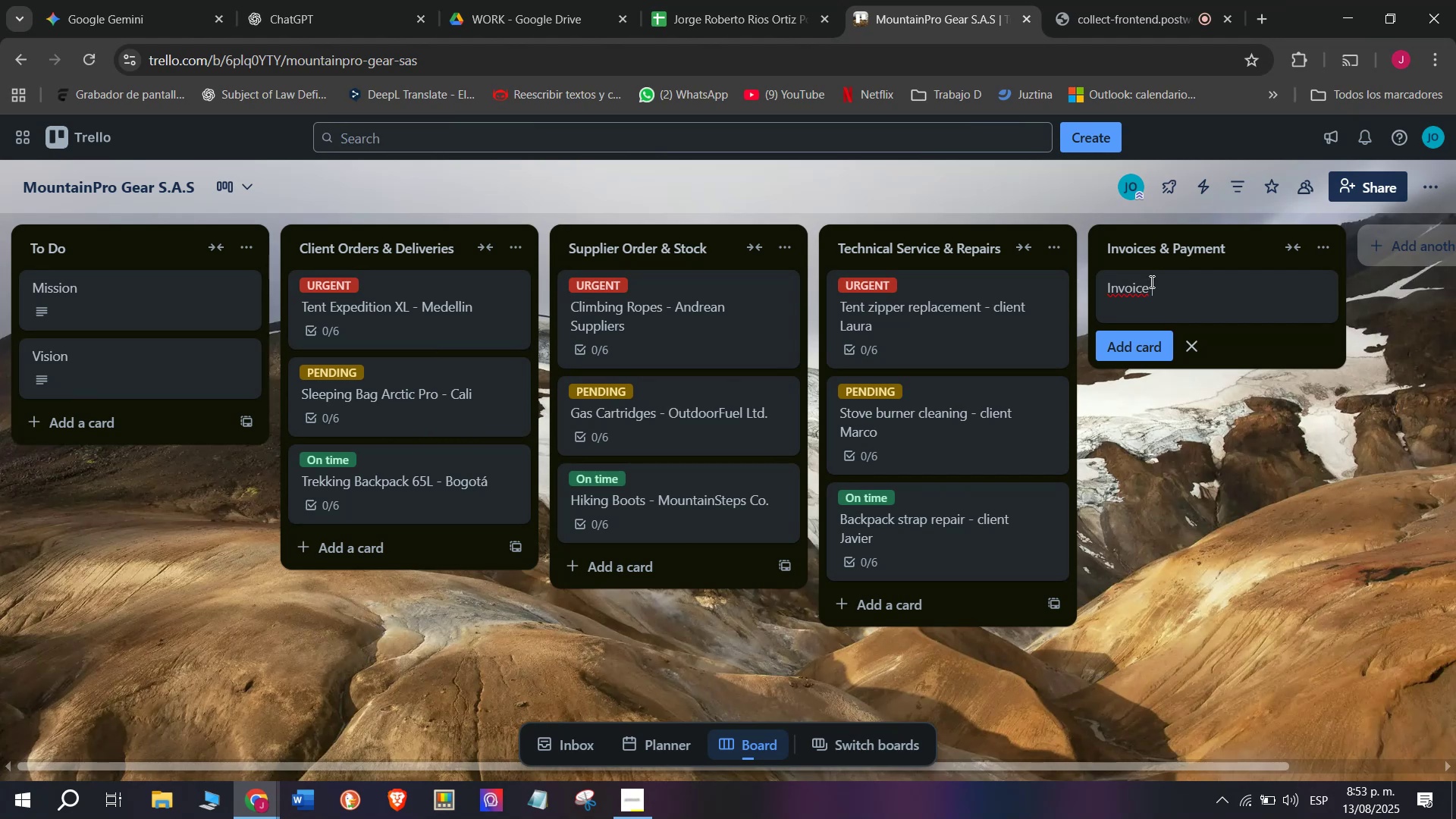 
key(Shift+3)
 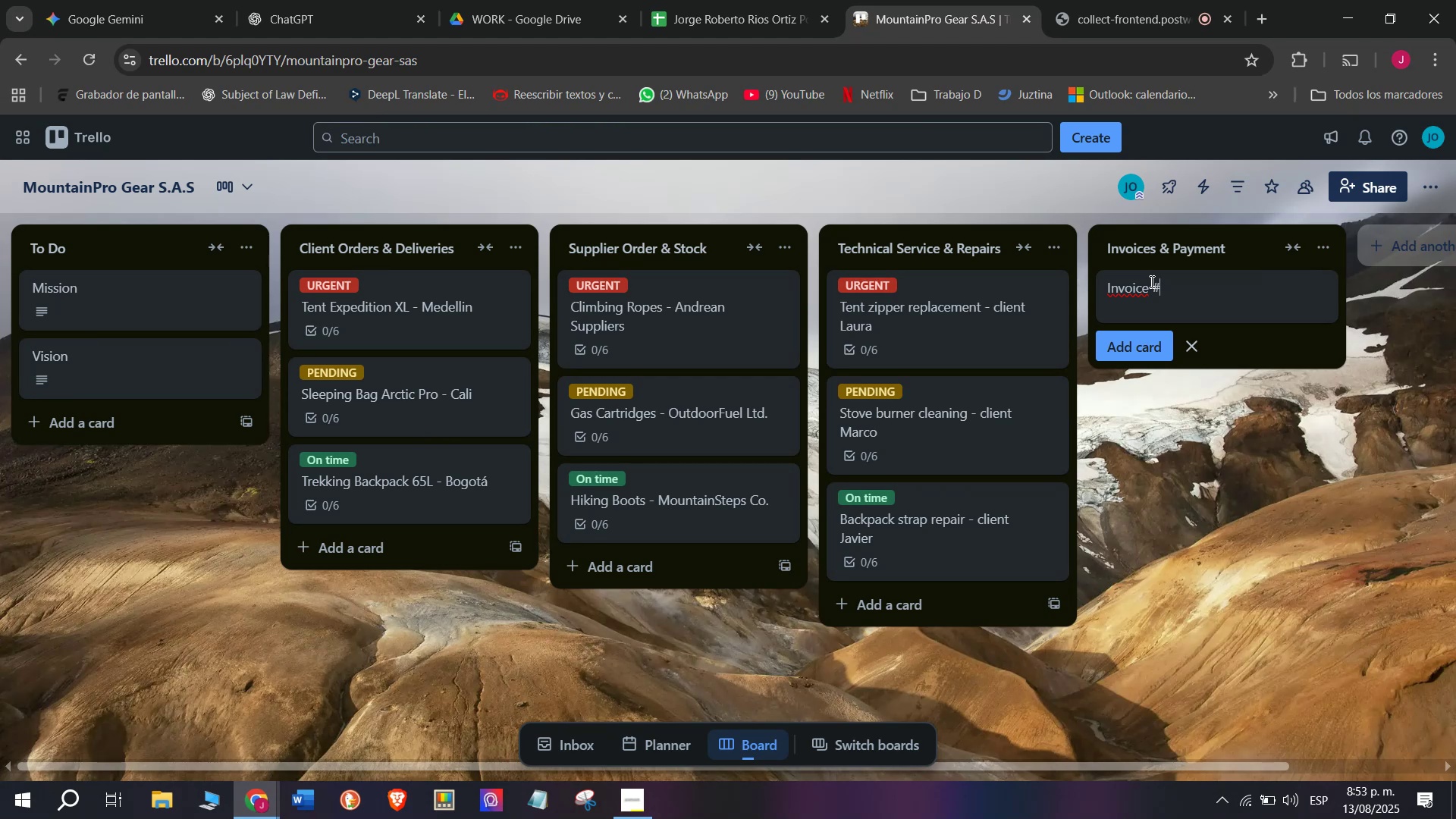 
wait(5.87)
 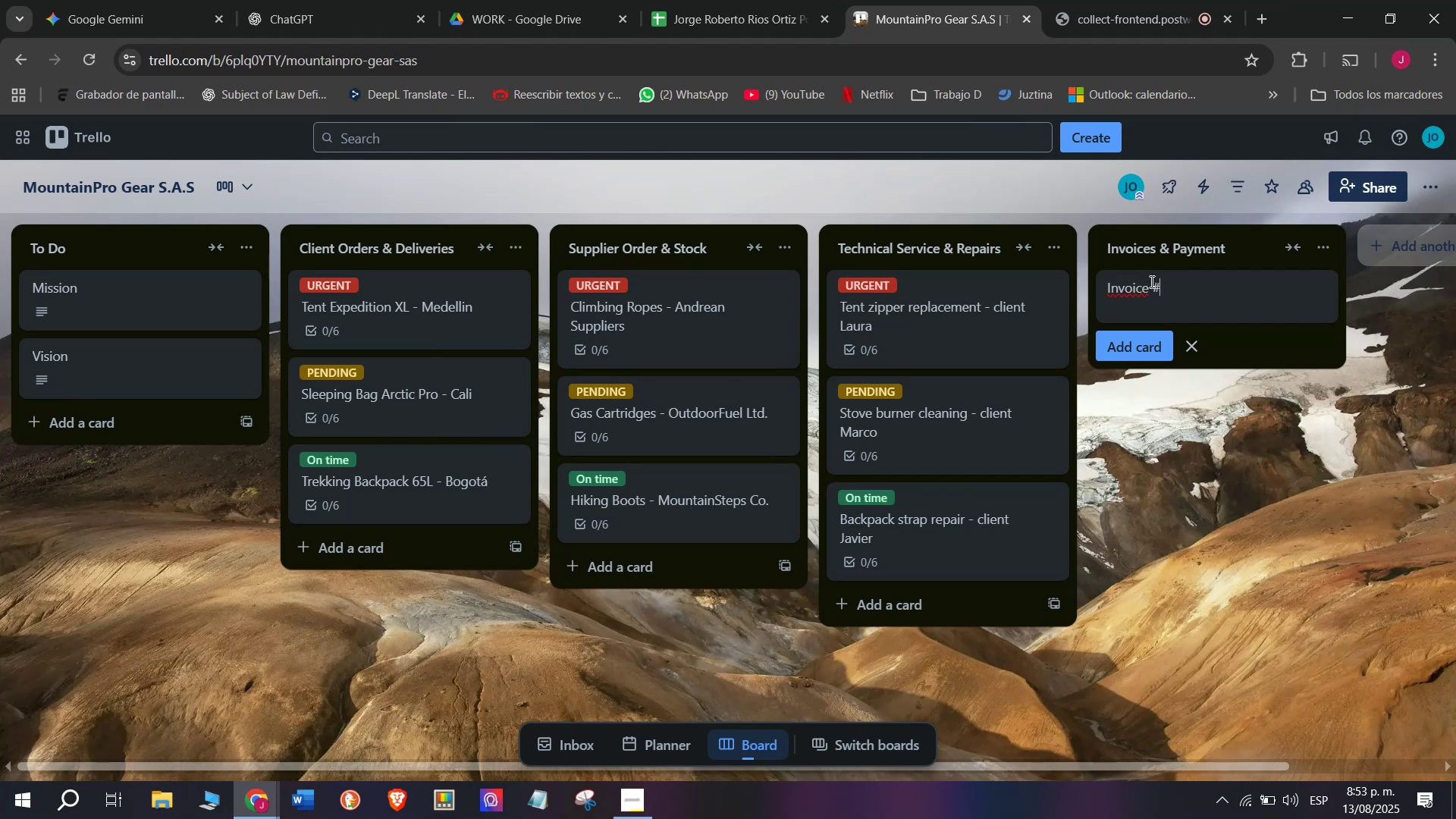 
type(256 - juan)
key(Backspace)
key(Backspace)
key(Backspace)
key(Backspace)
type(Juan p)
 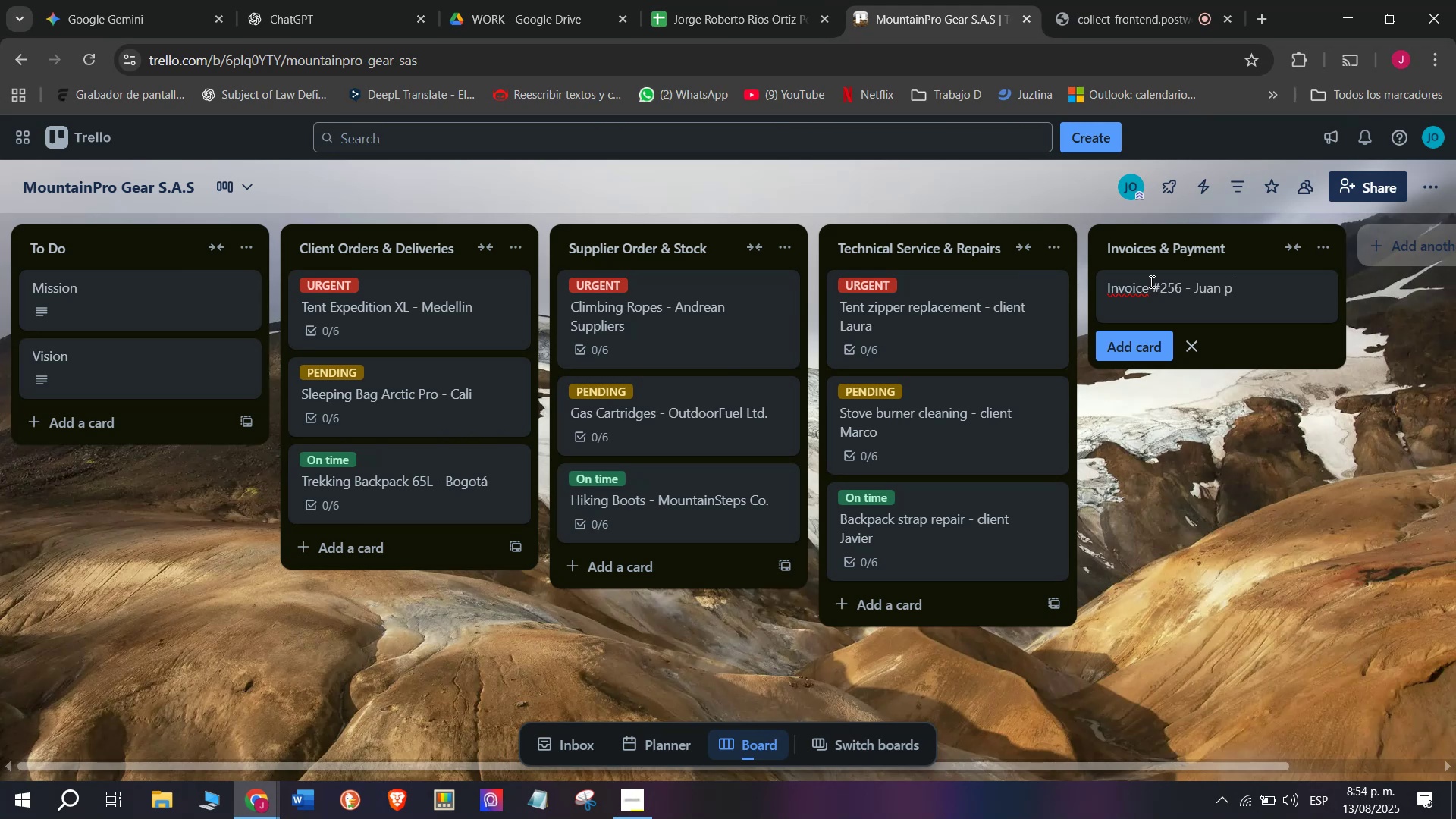 
key(Backspace)
type(P;erez)
 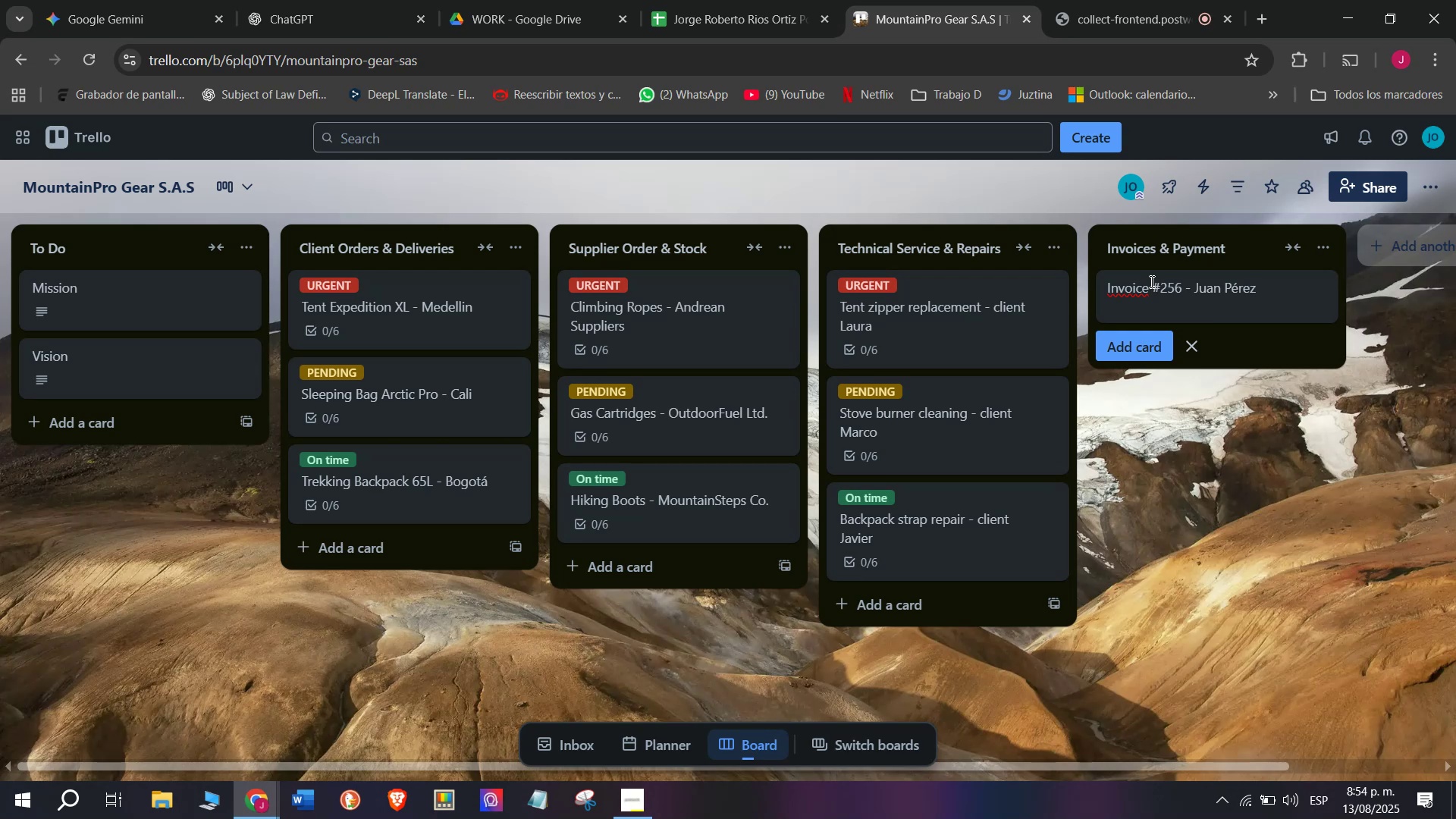 
wait(5.21)
 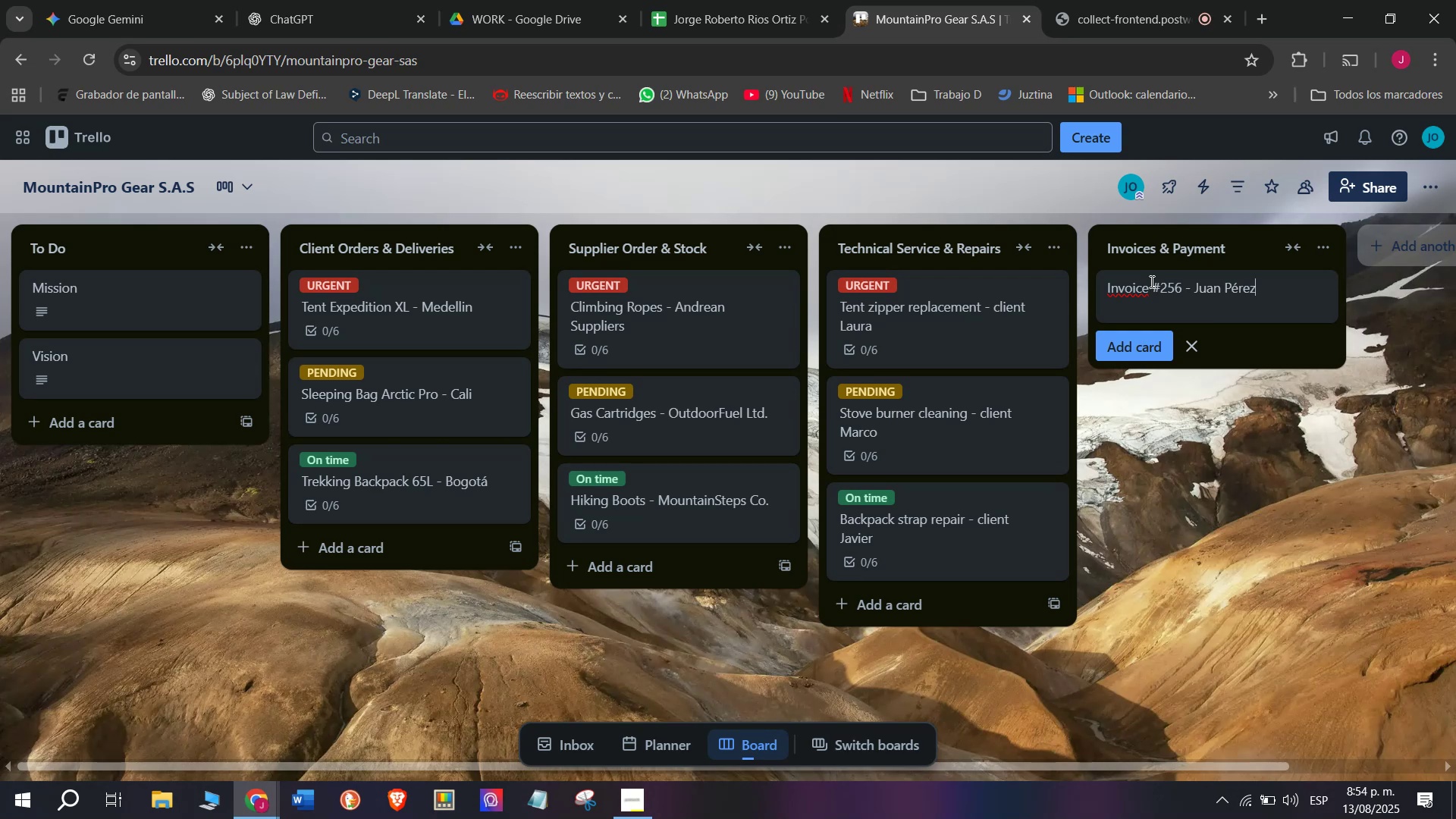 
key(Enter)
 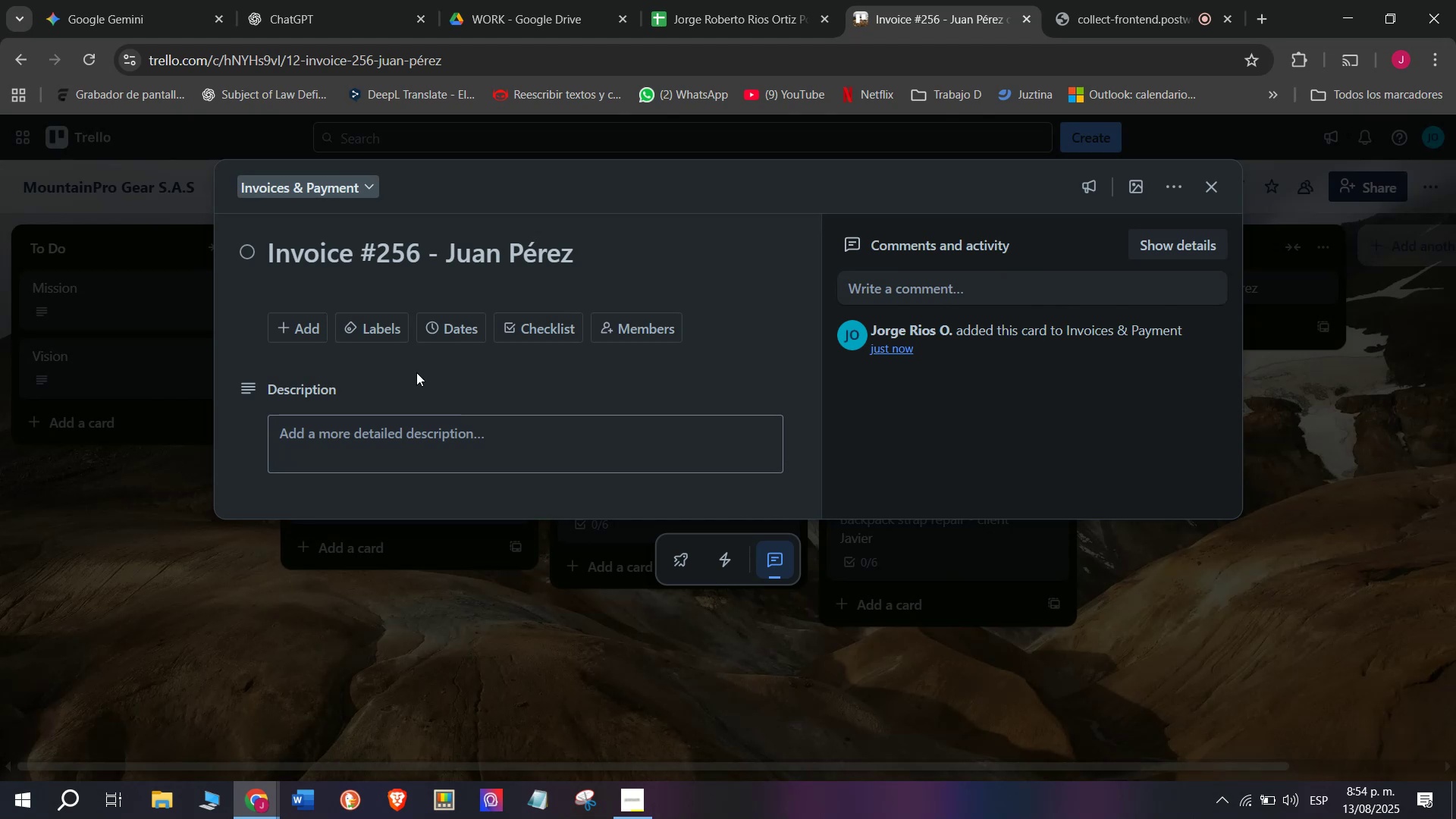 
wait(6.65)
 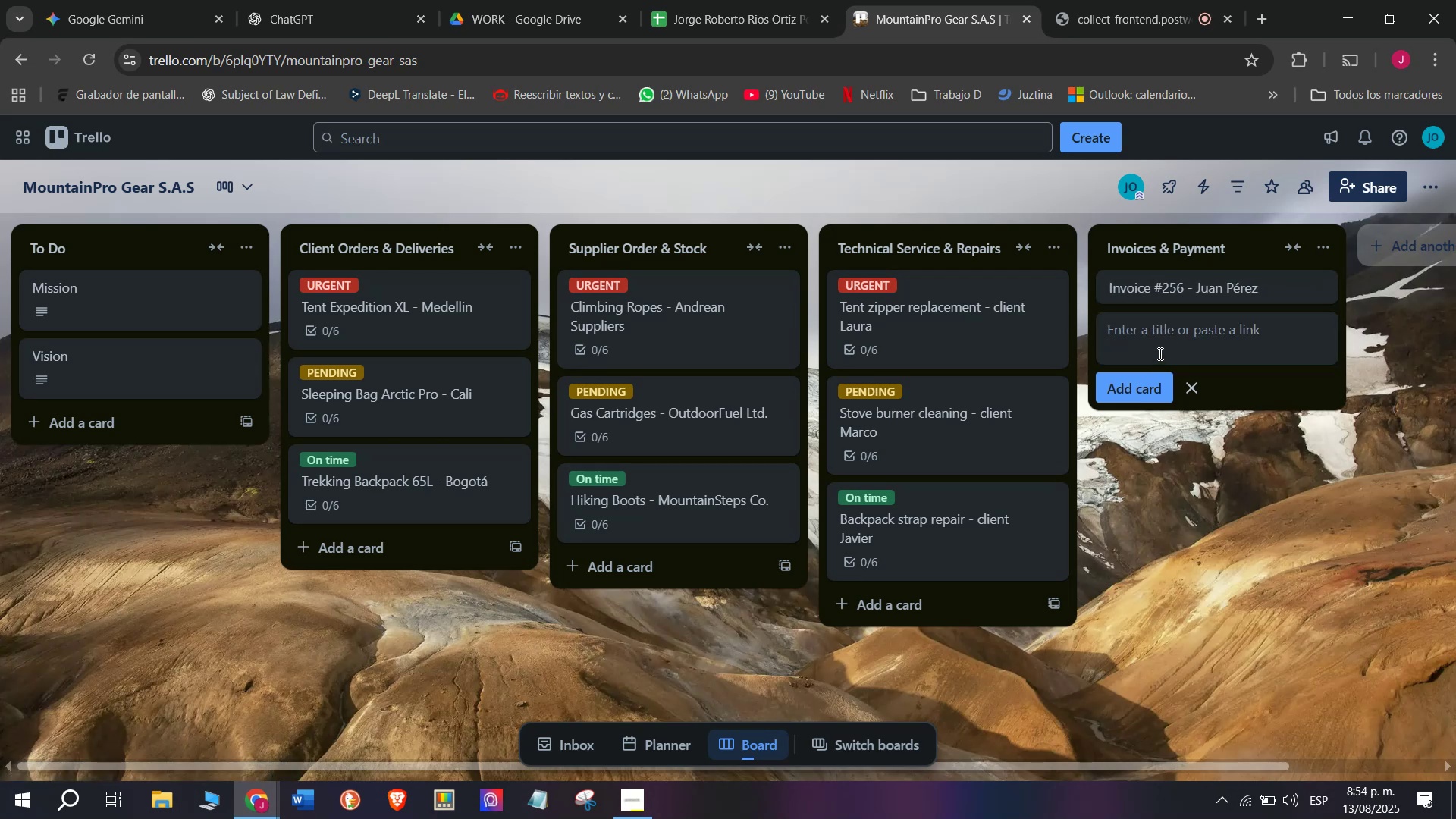 
left_click([523, 560])
 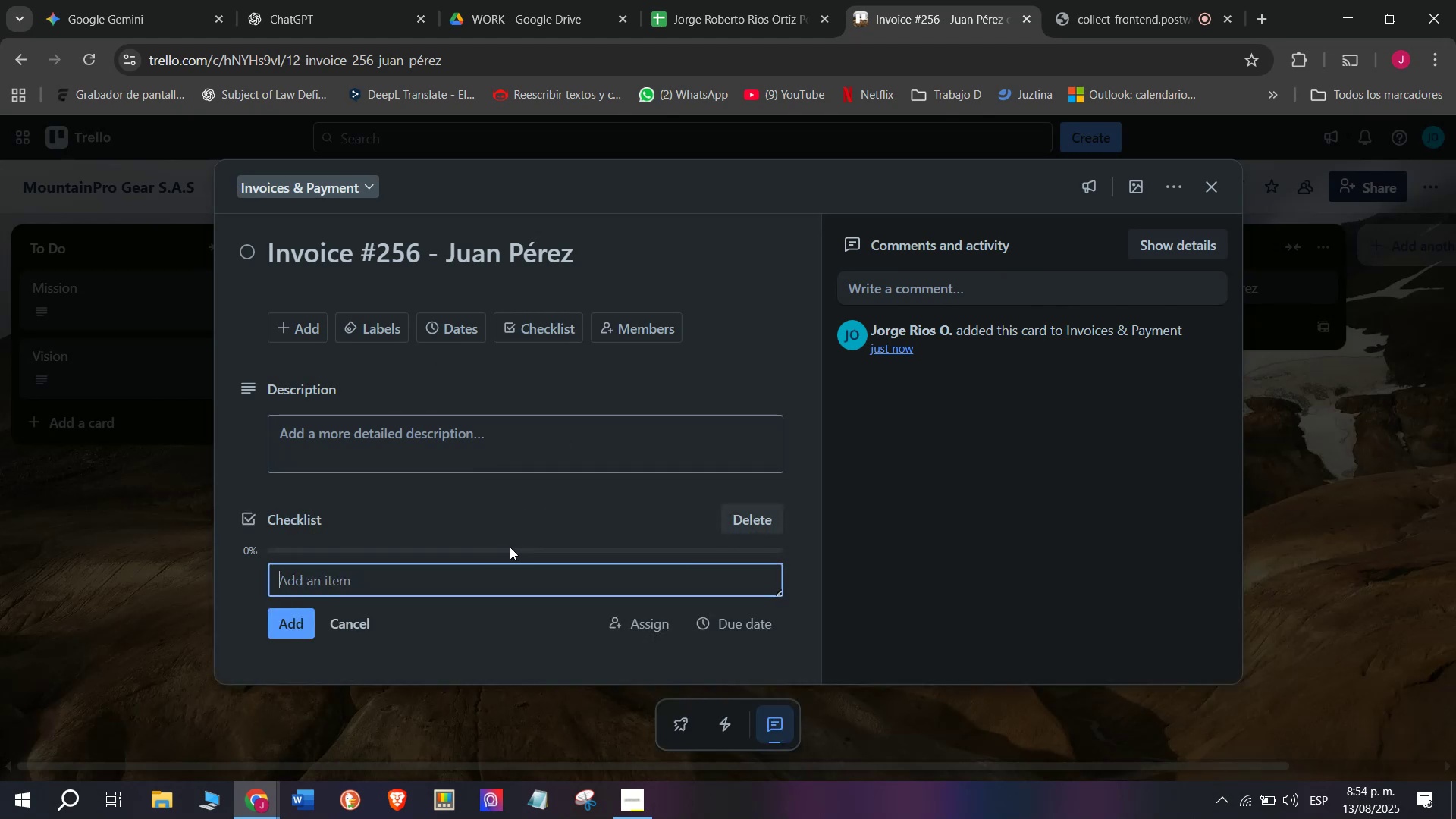 
type(Verify payment )
 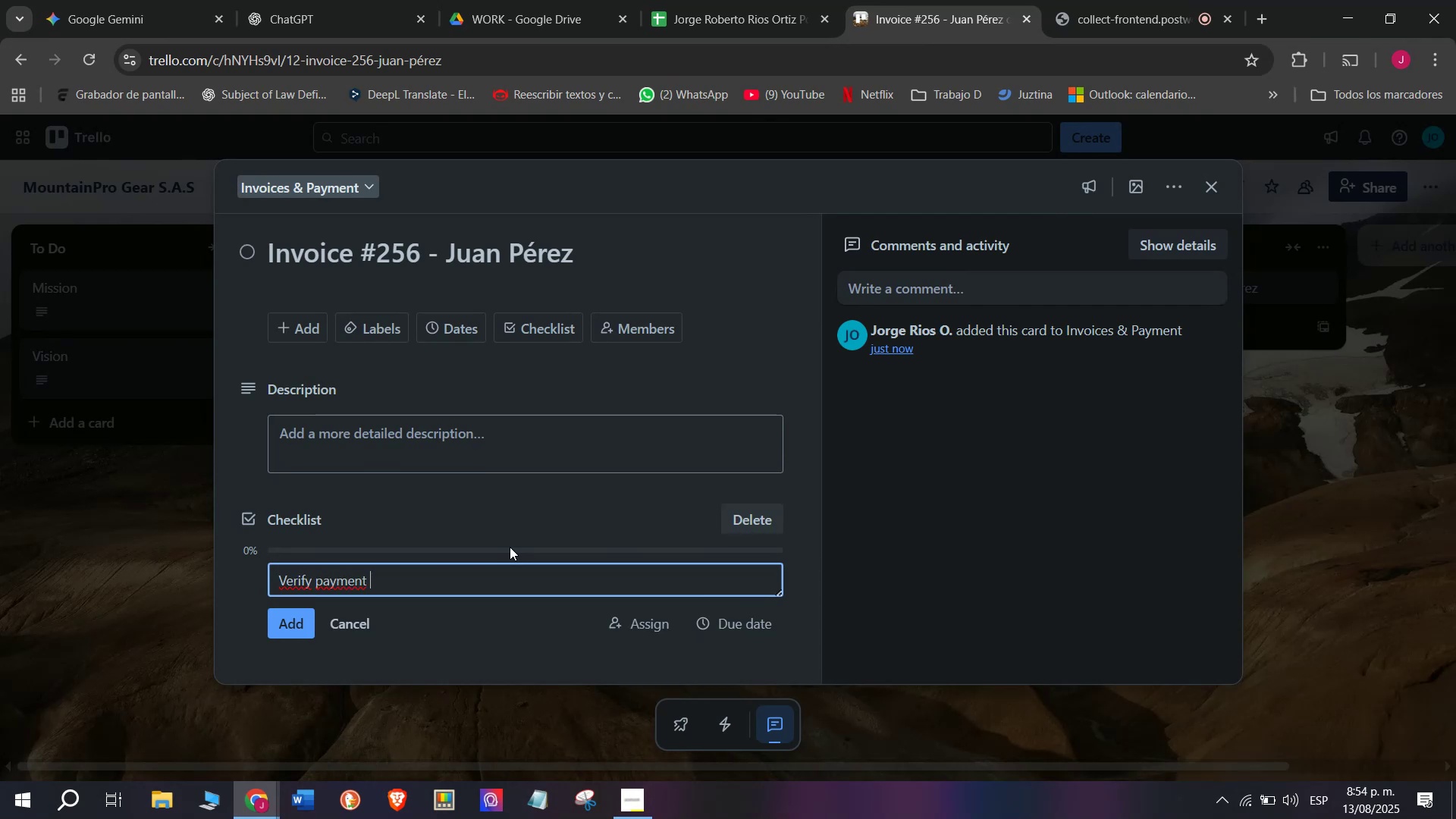 
type(rece)
 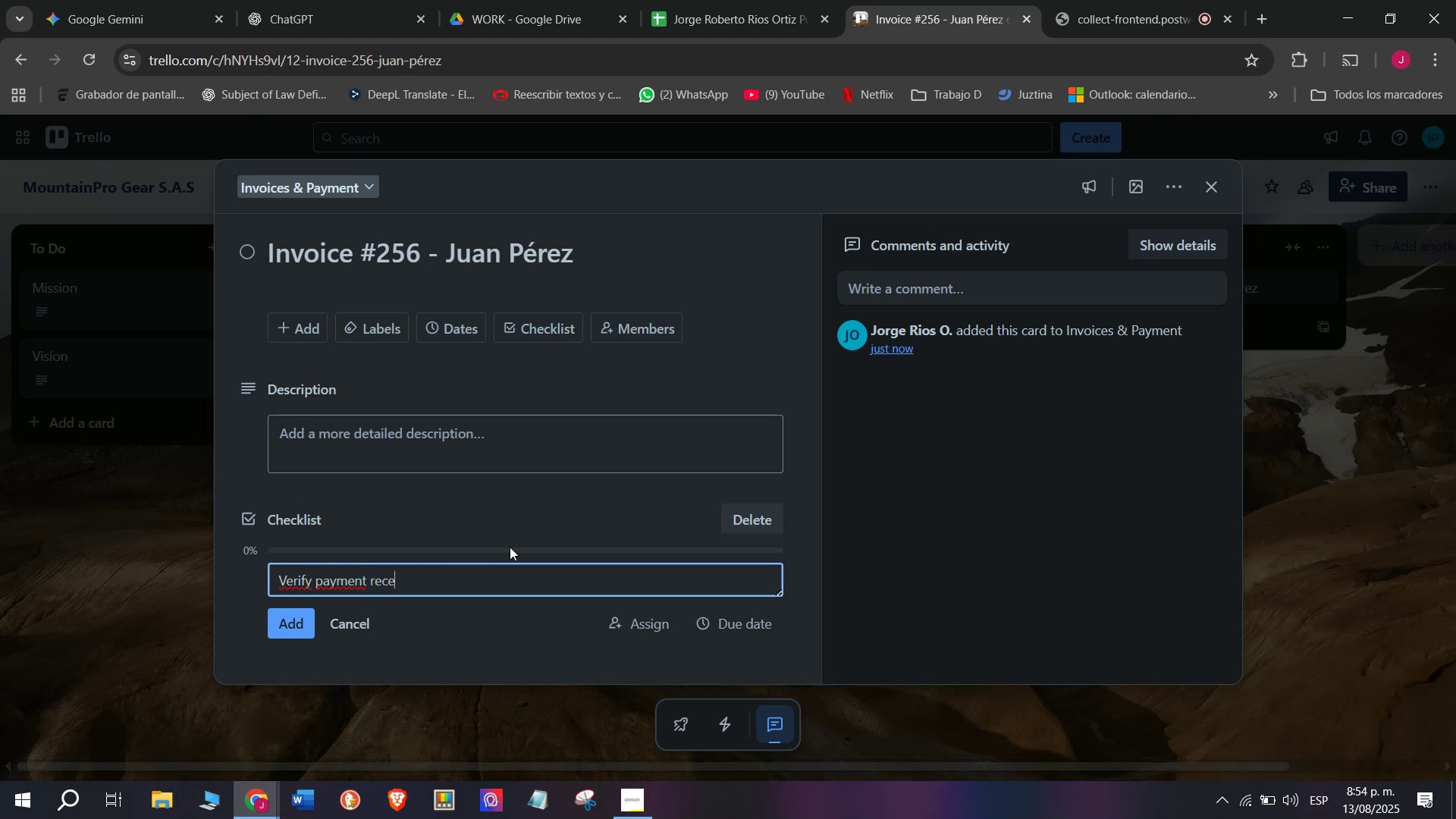 
type(ived)
 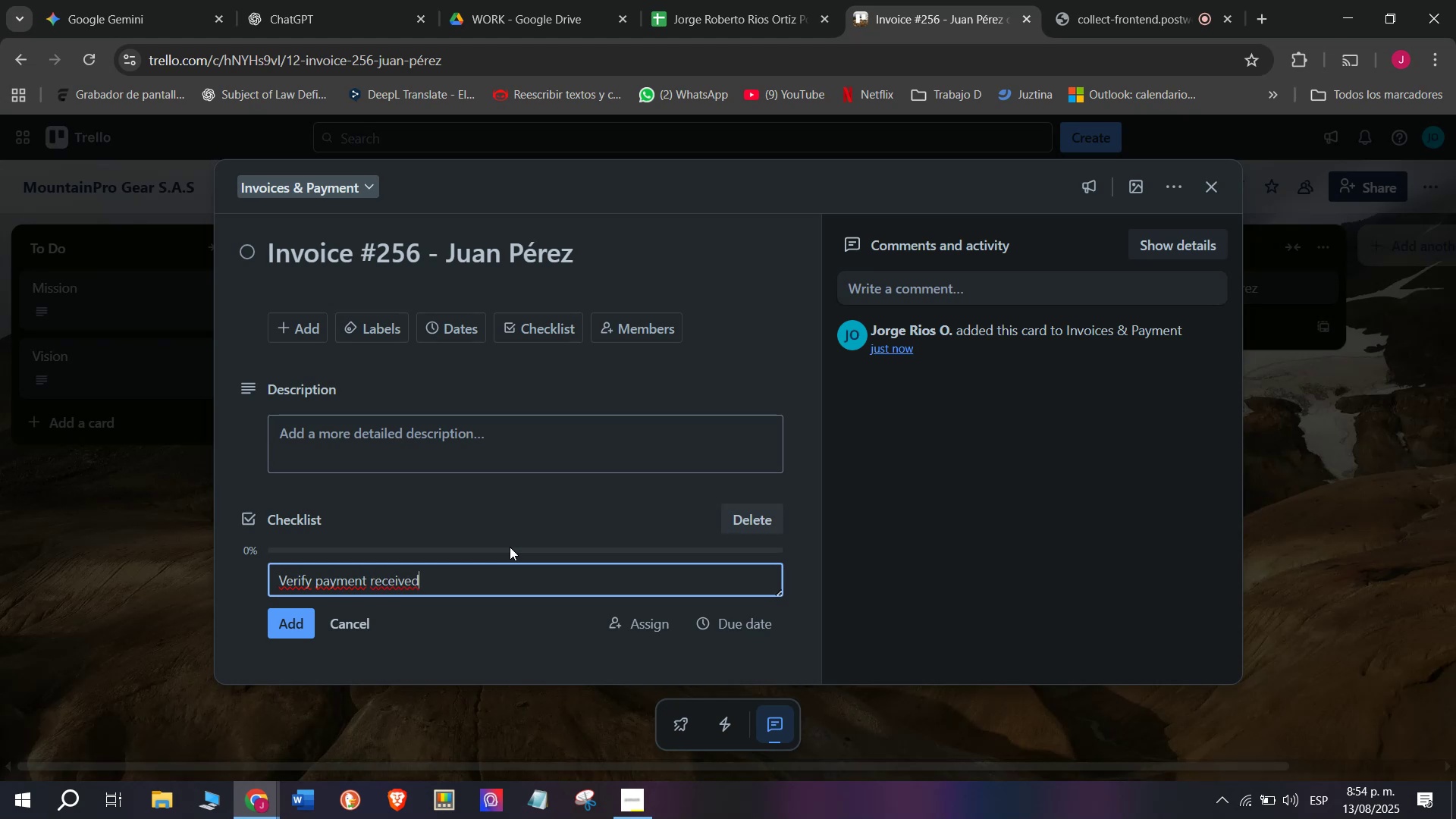 
key(Enter)
 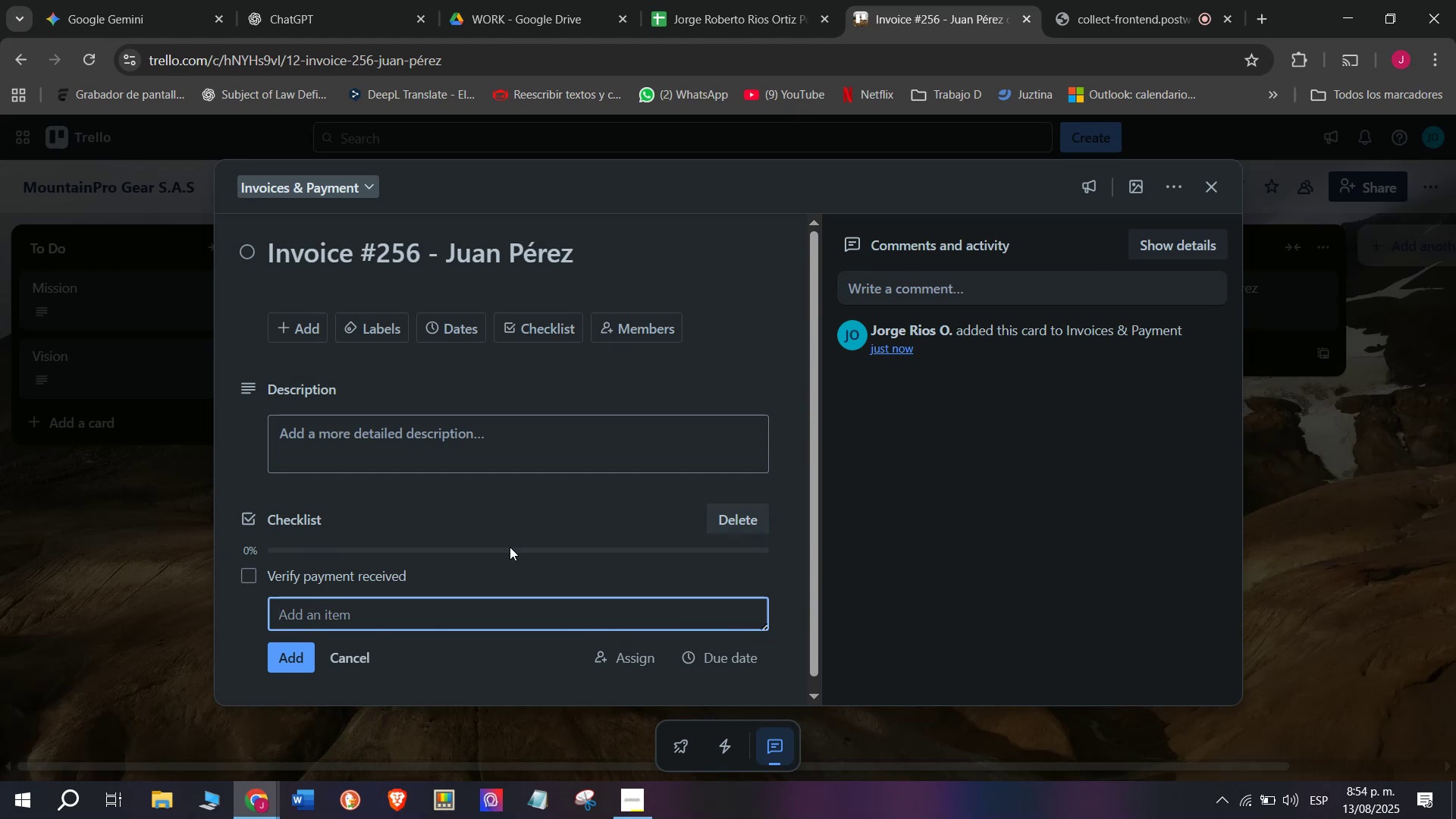 
type(Send )
 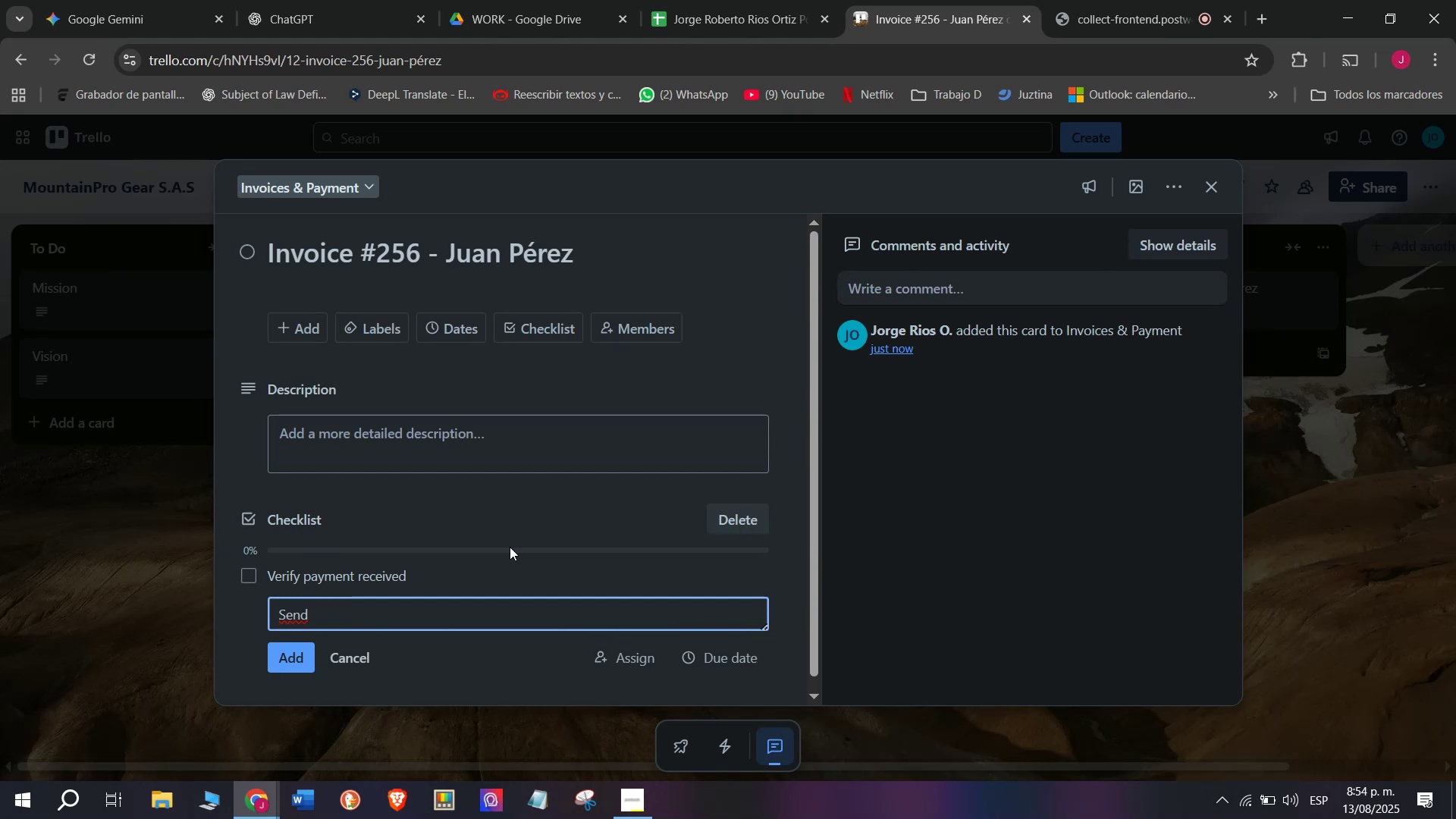 
type(receipt)
 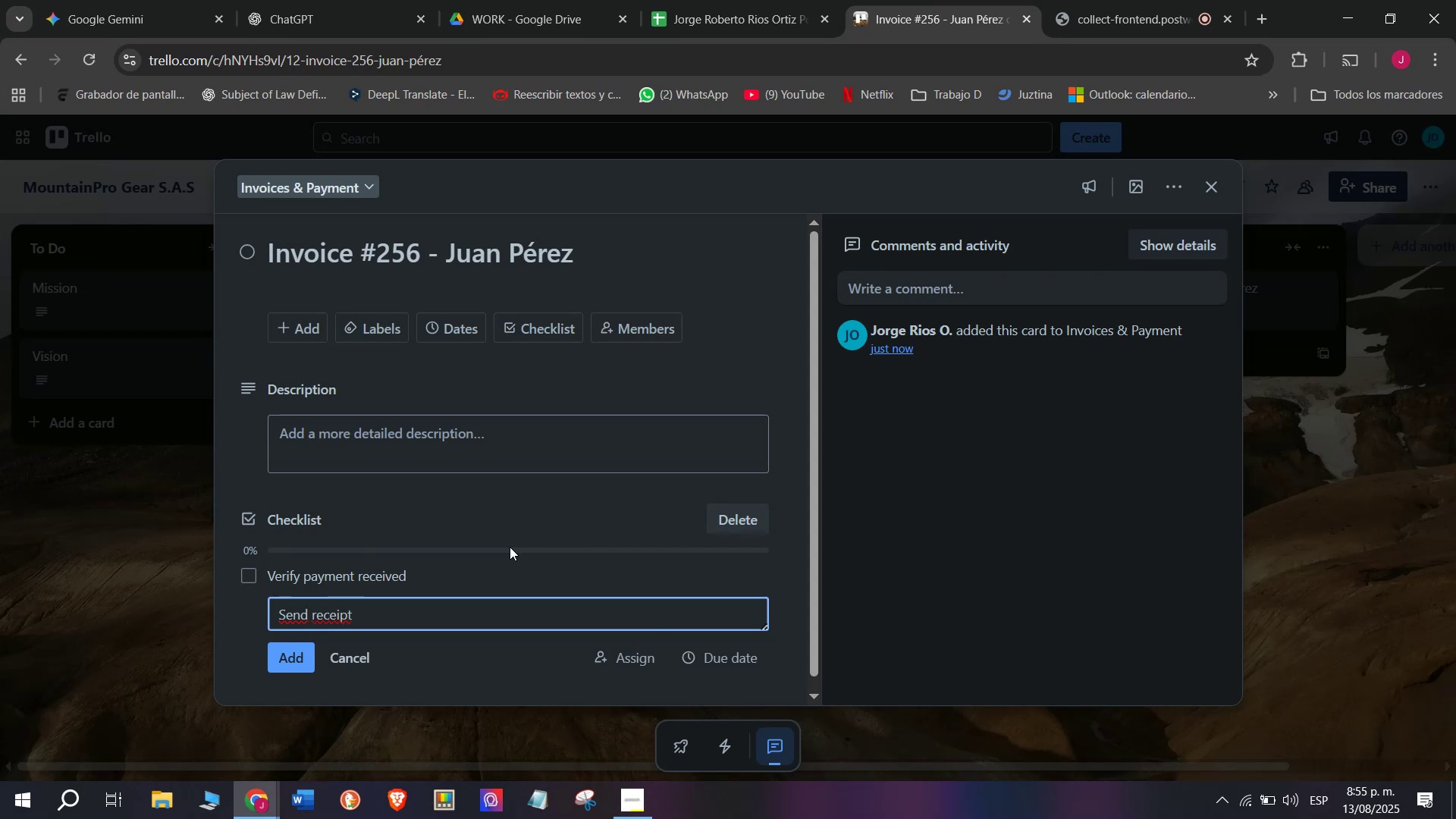 
key(Enter)
 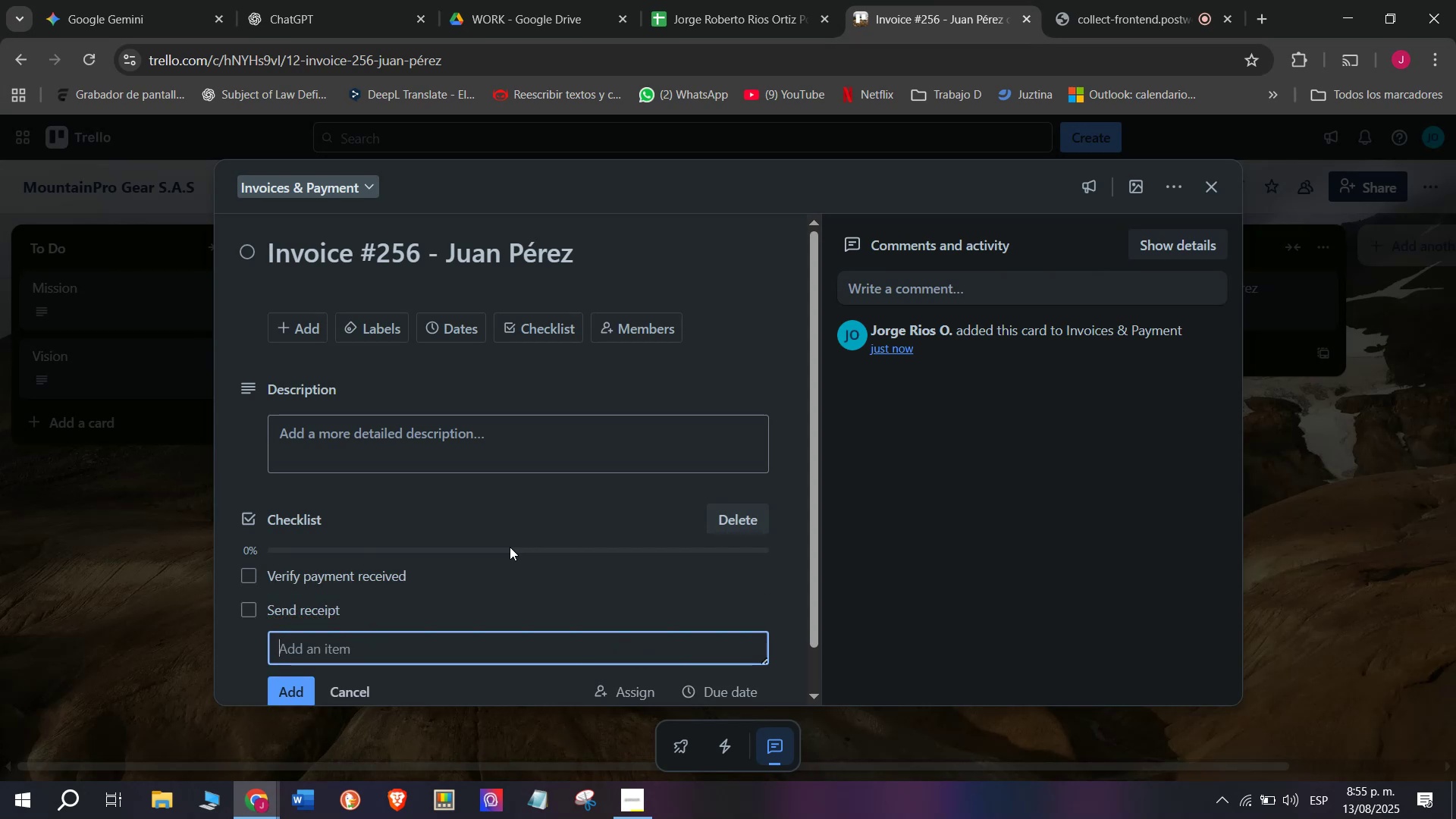 
type(File invoice)
 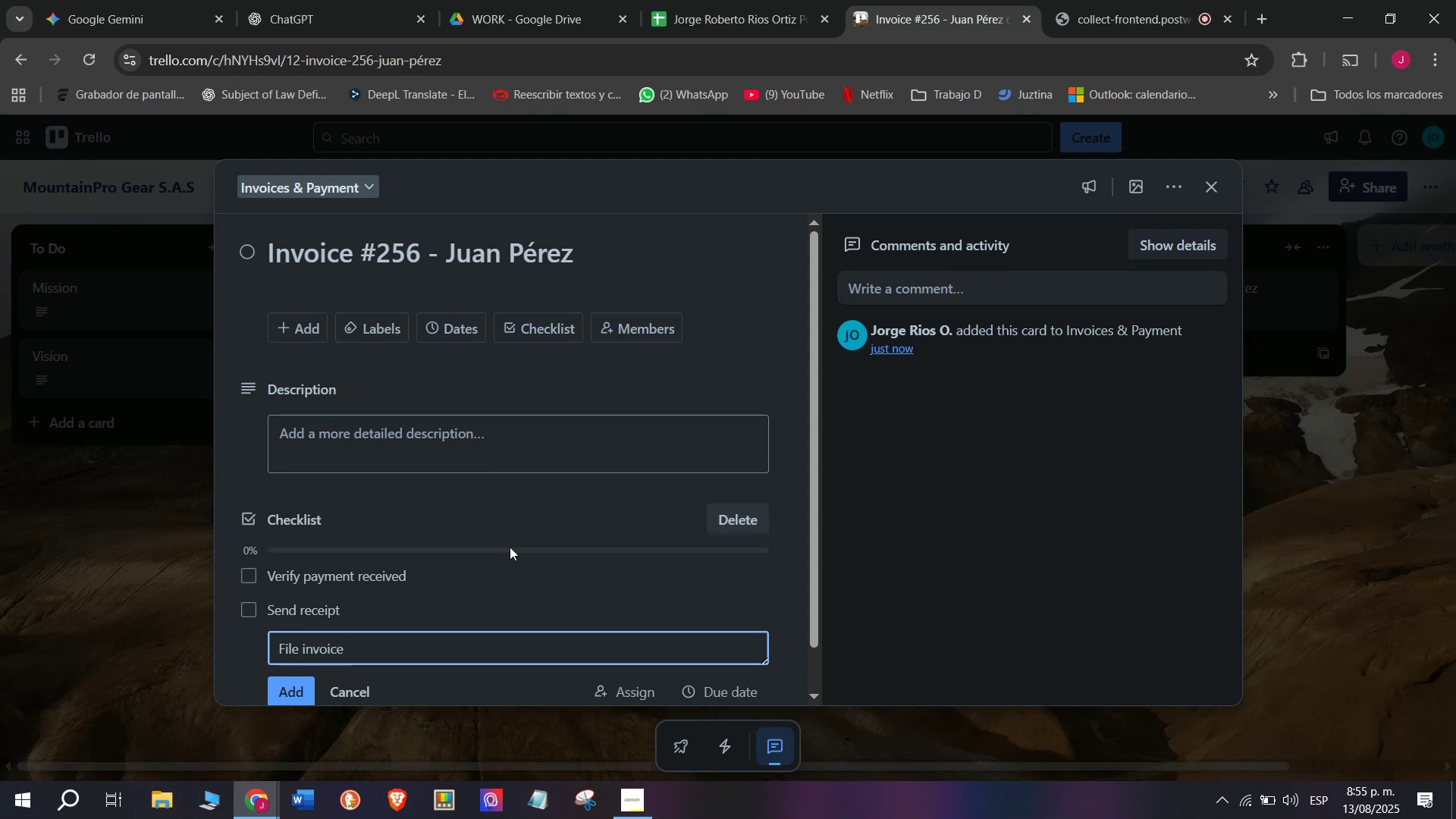 
key(Enter)
 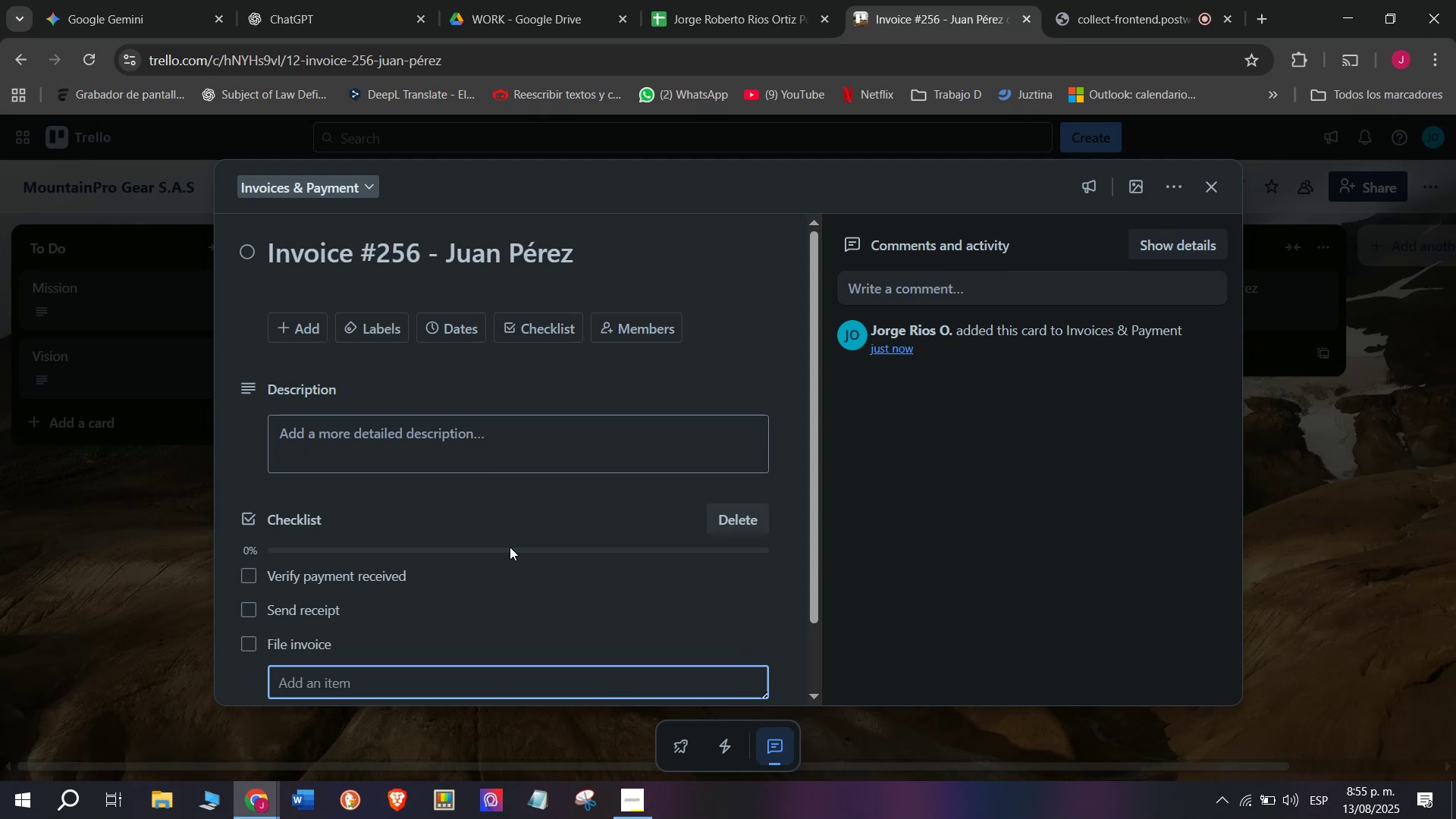 
type(Ups)
key(Backspace)
type(date )
 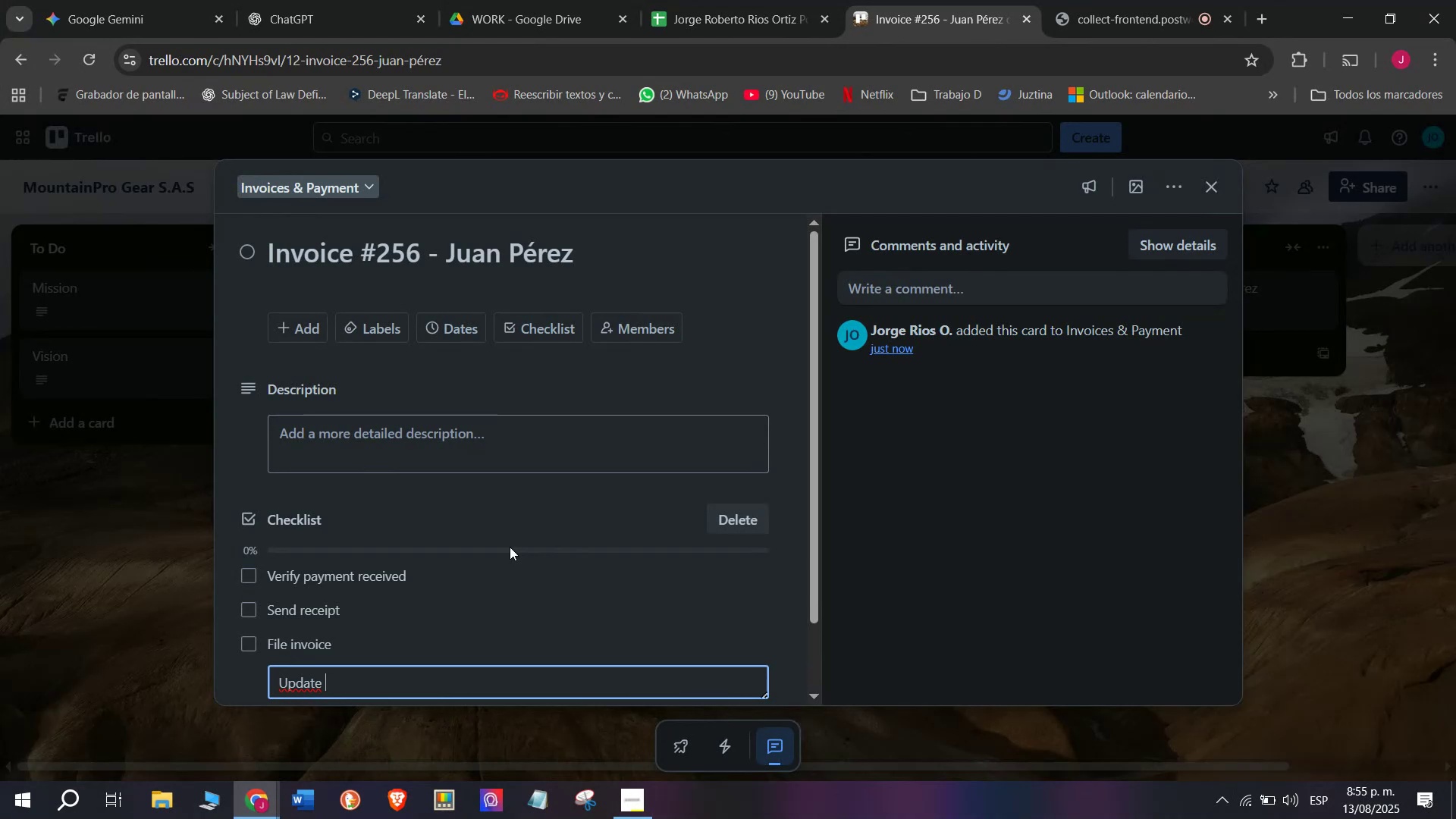 
type(accounting)
 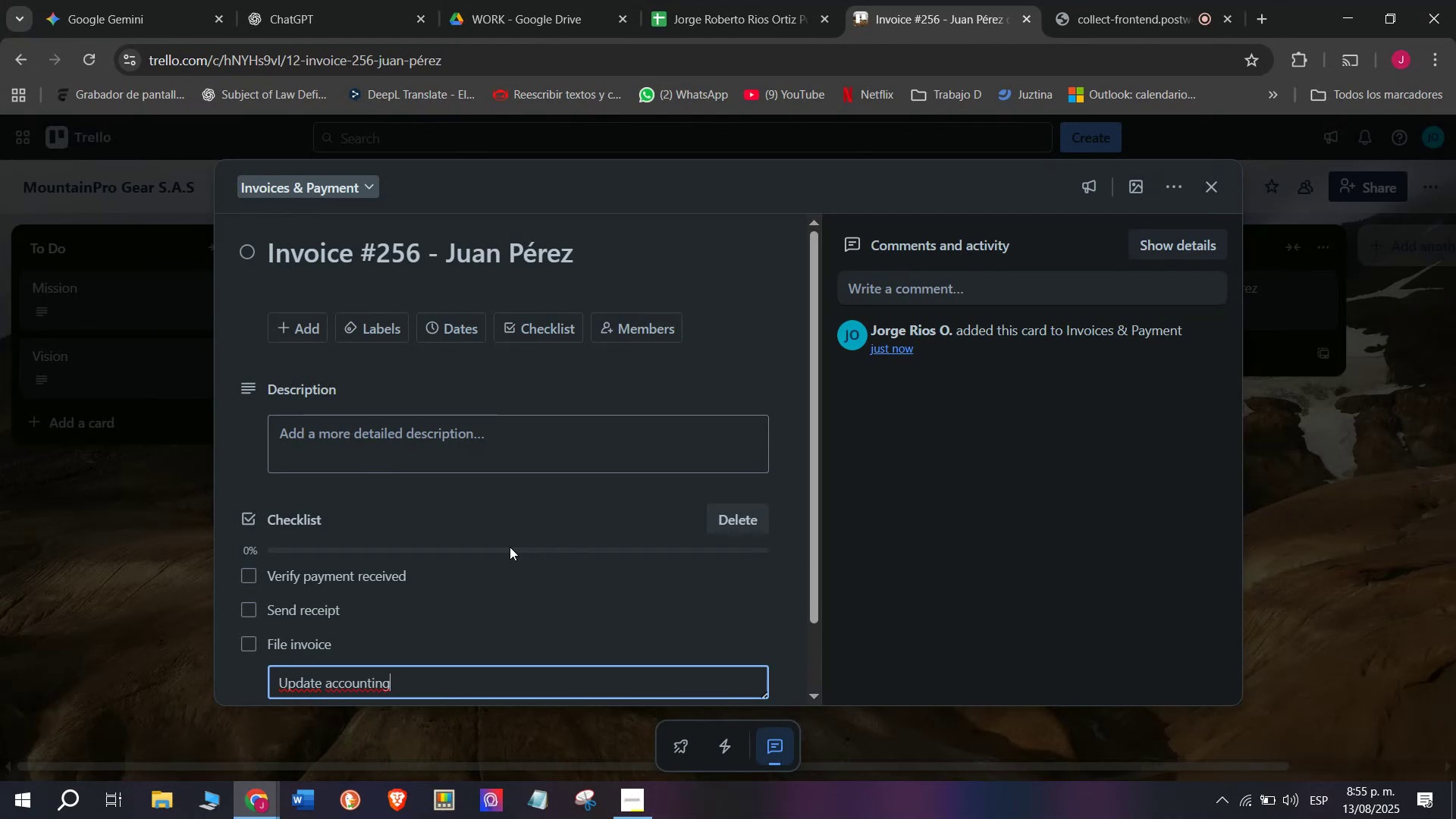 
key(Space)
 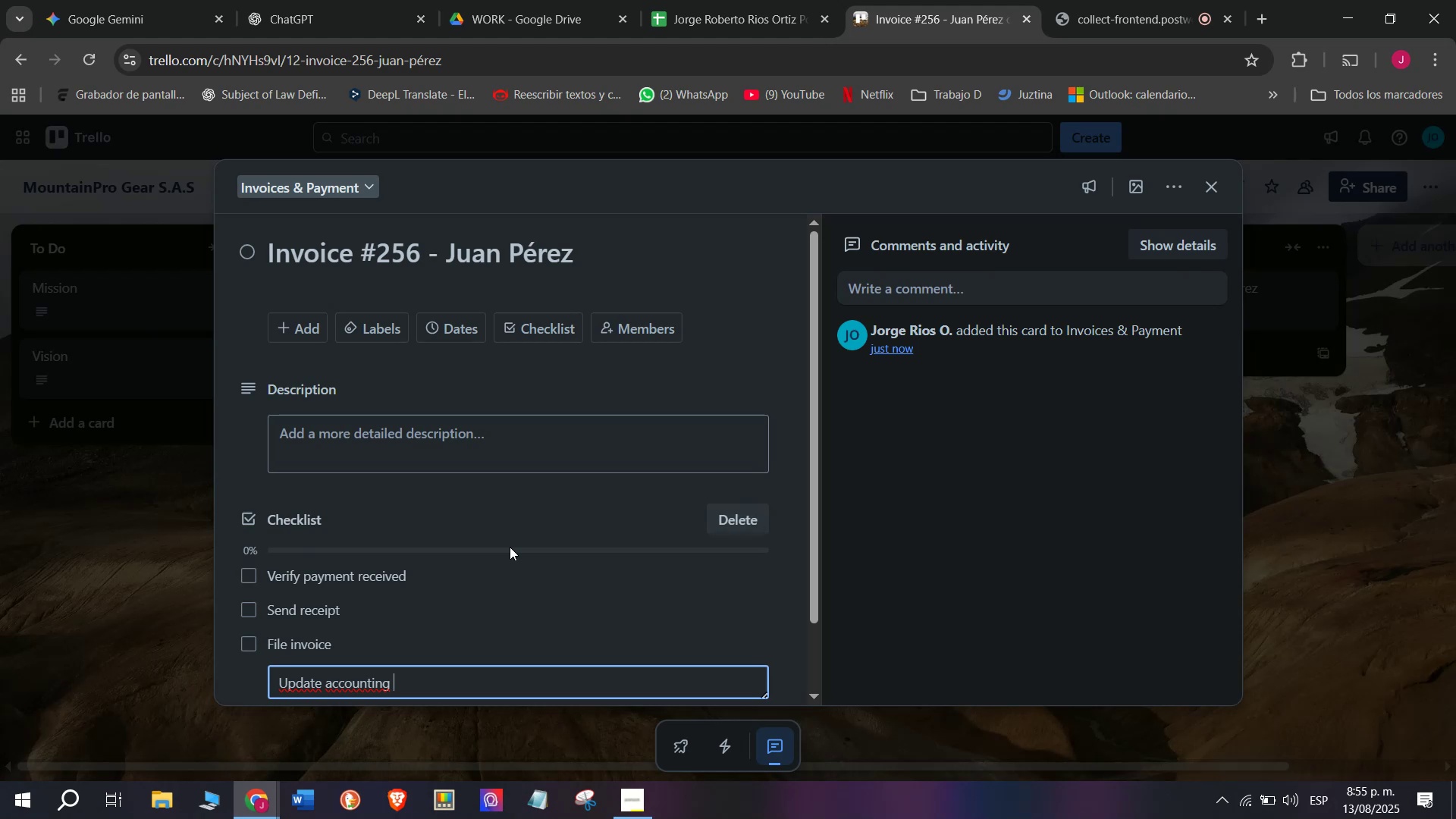 
type(sofware)
 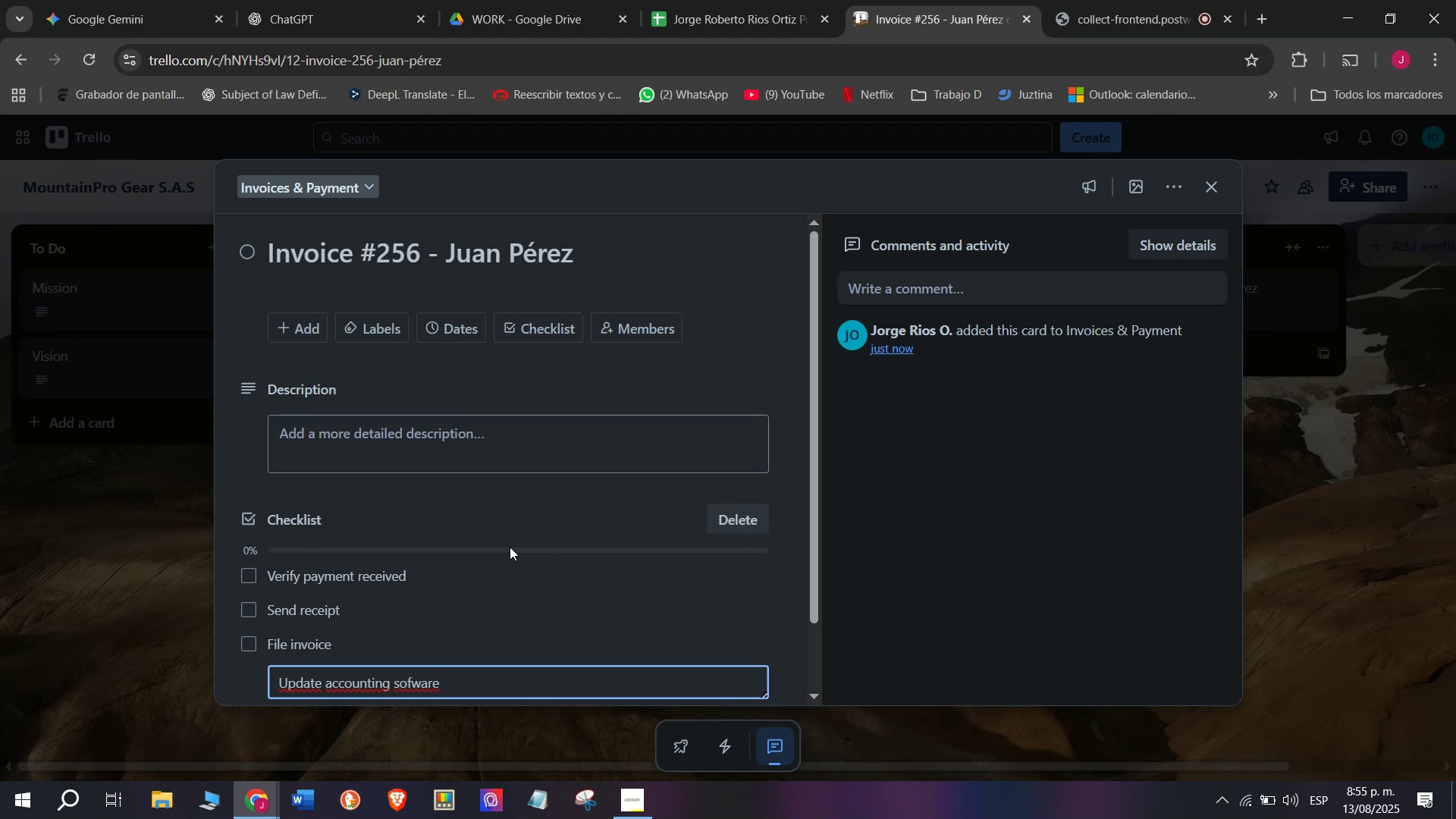 
key(Enter)
 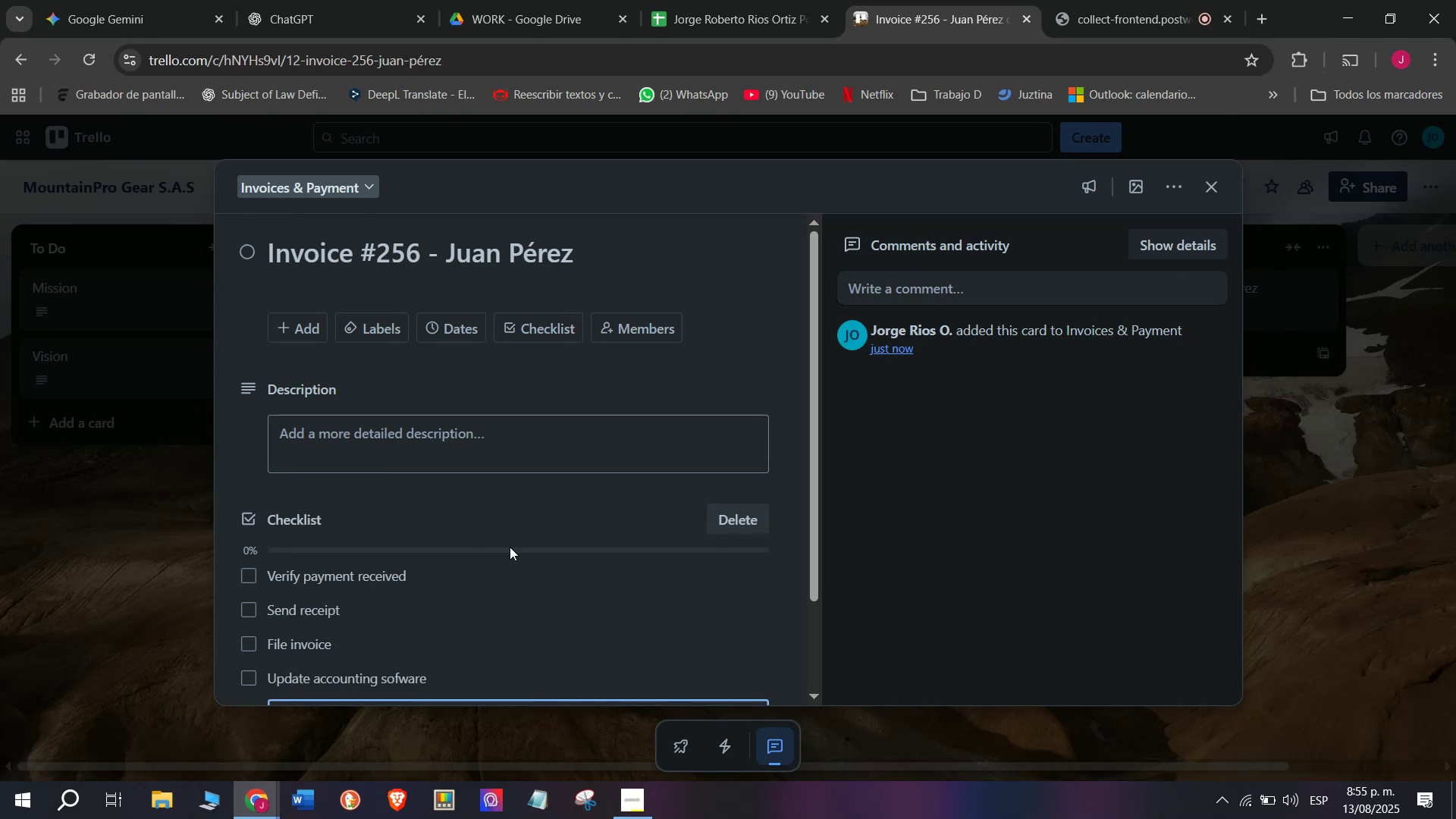 
wait(6.79)
 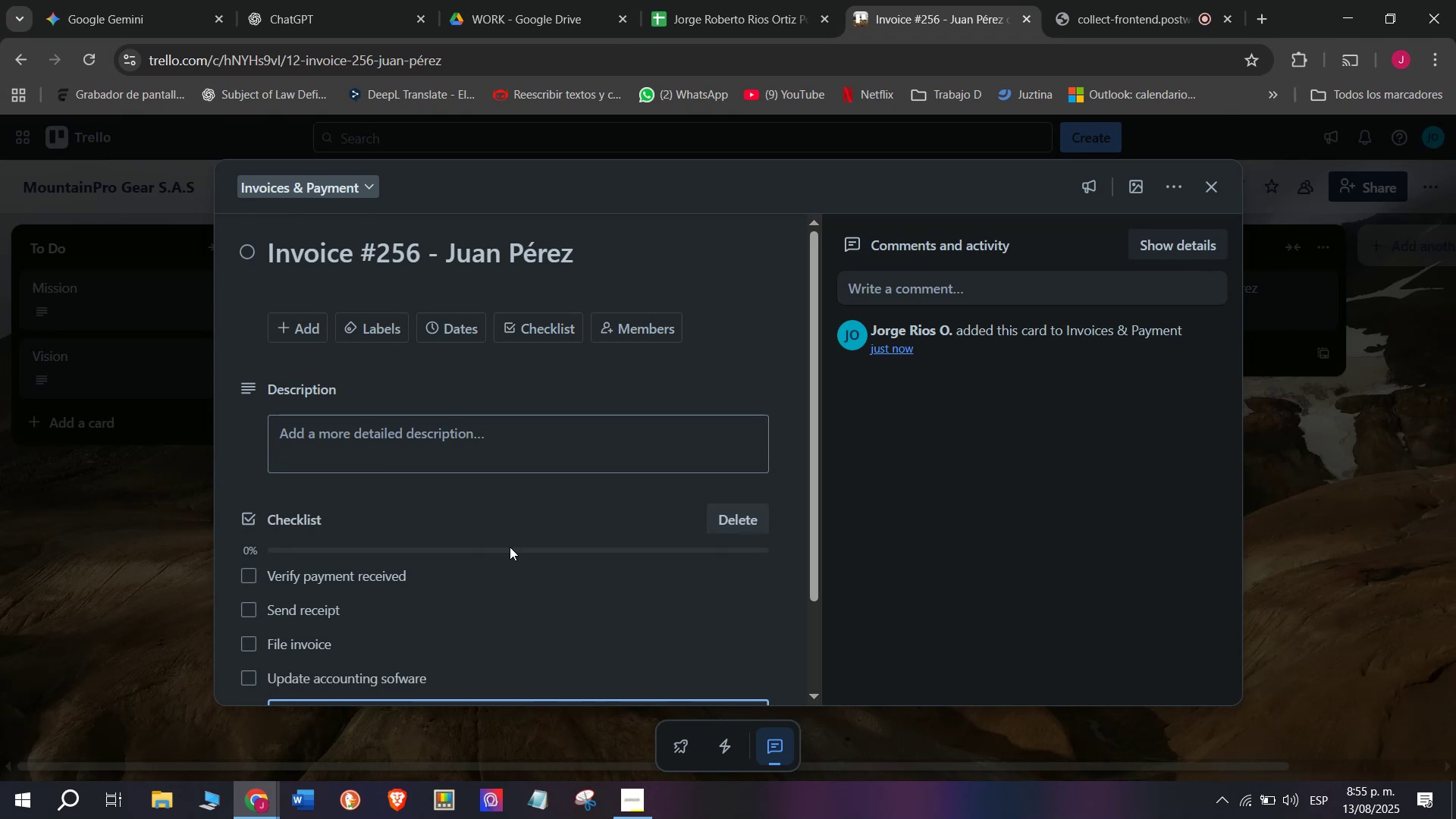 
type(Archive )
 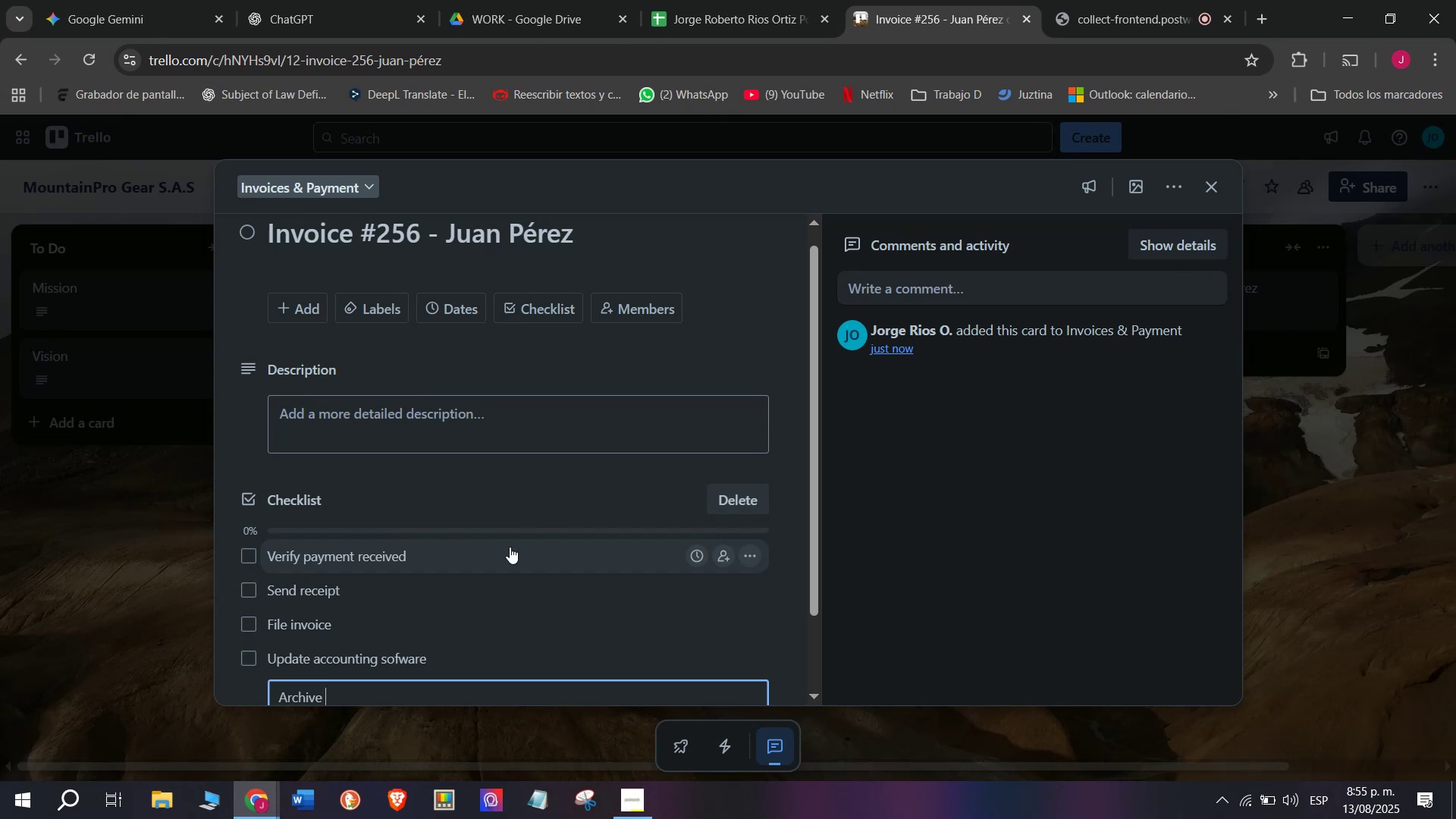 
wait(6.21)
 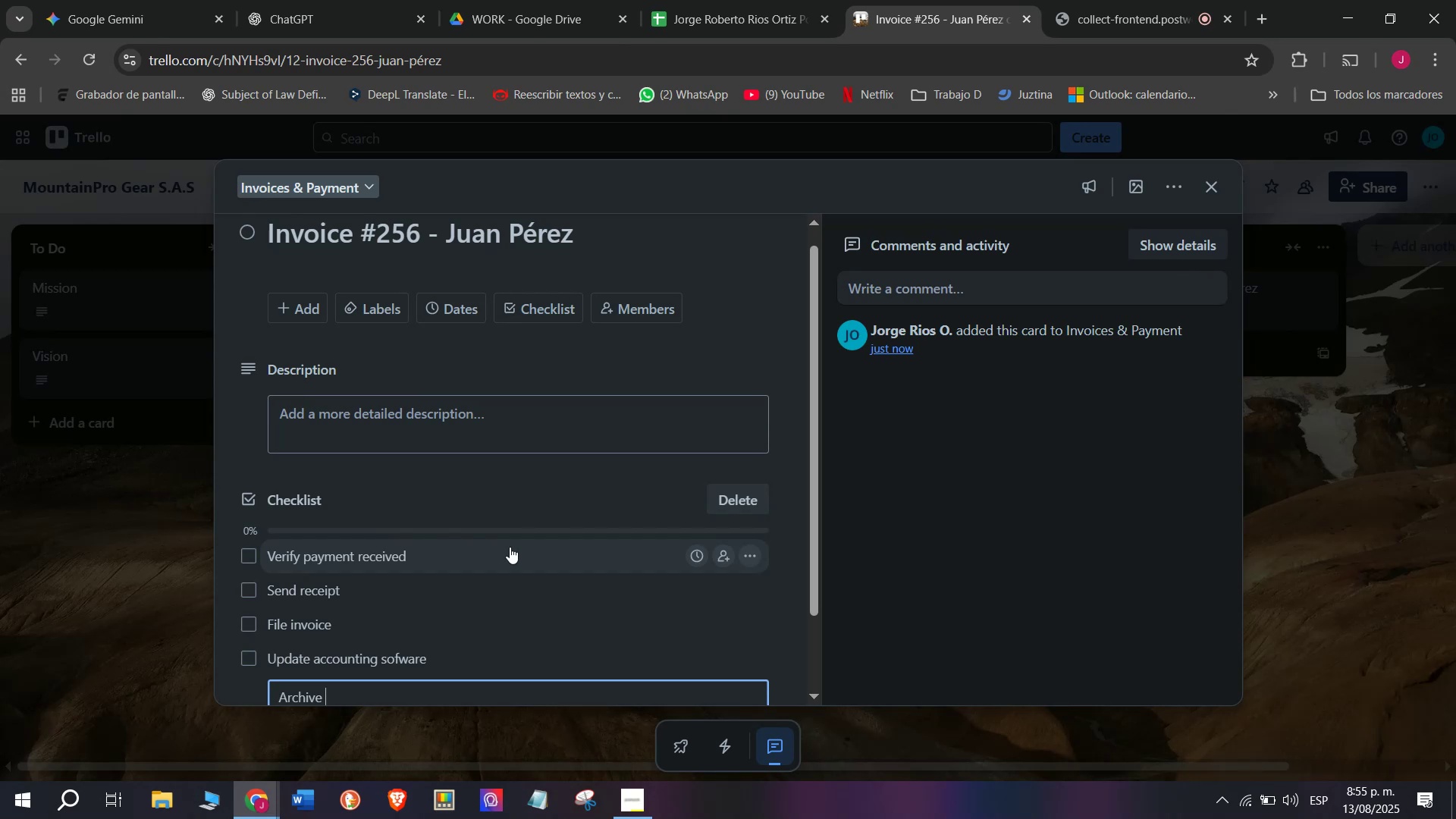 
type(trans)
 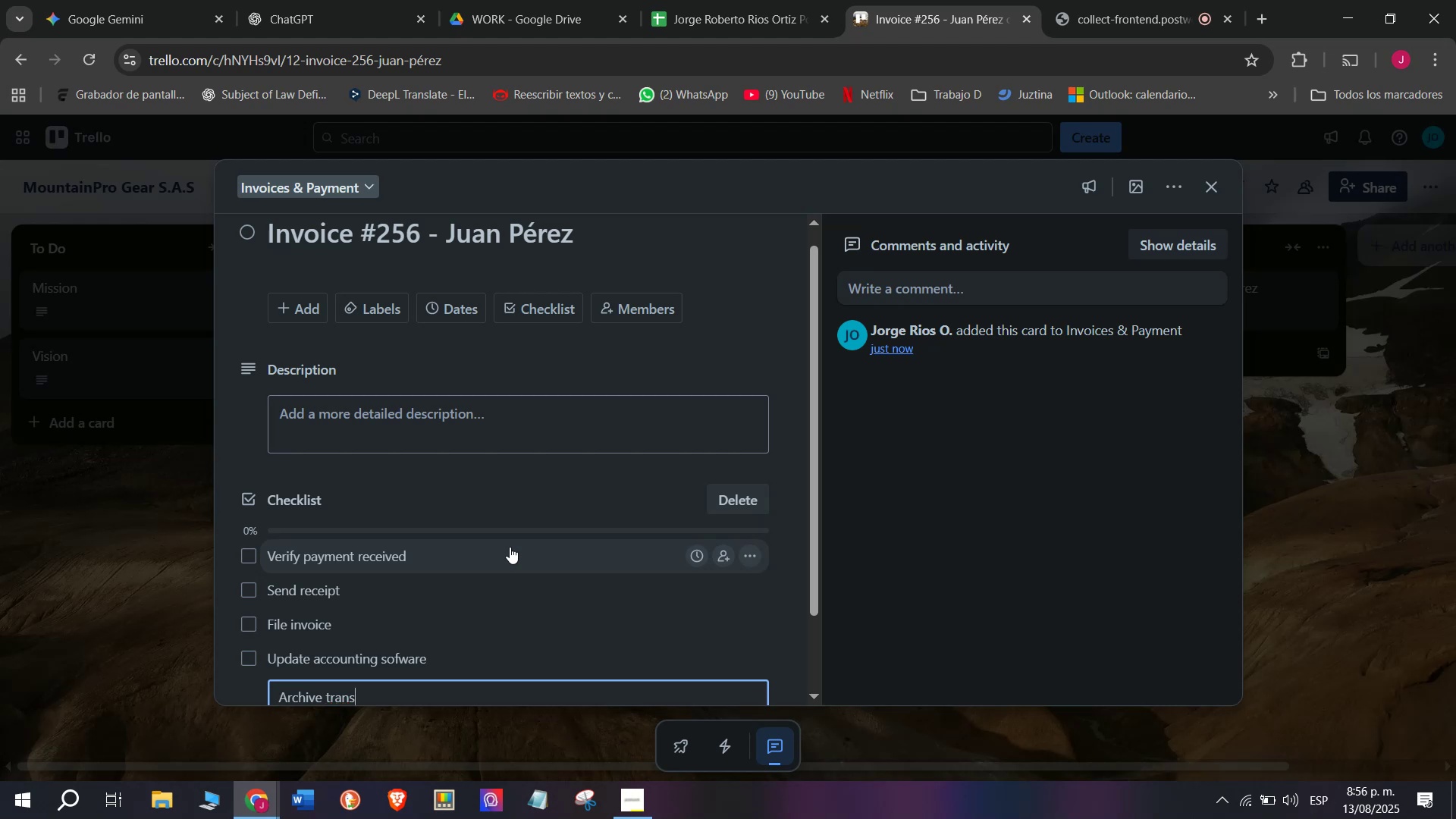 
type(action record)
 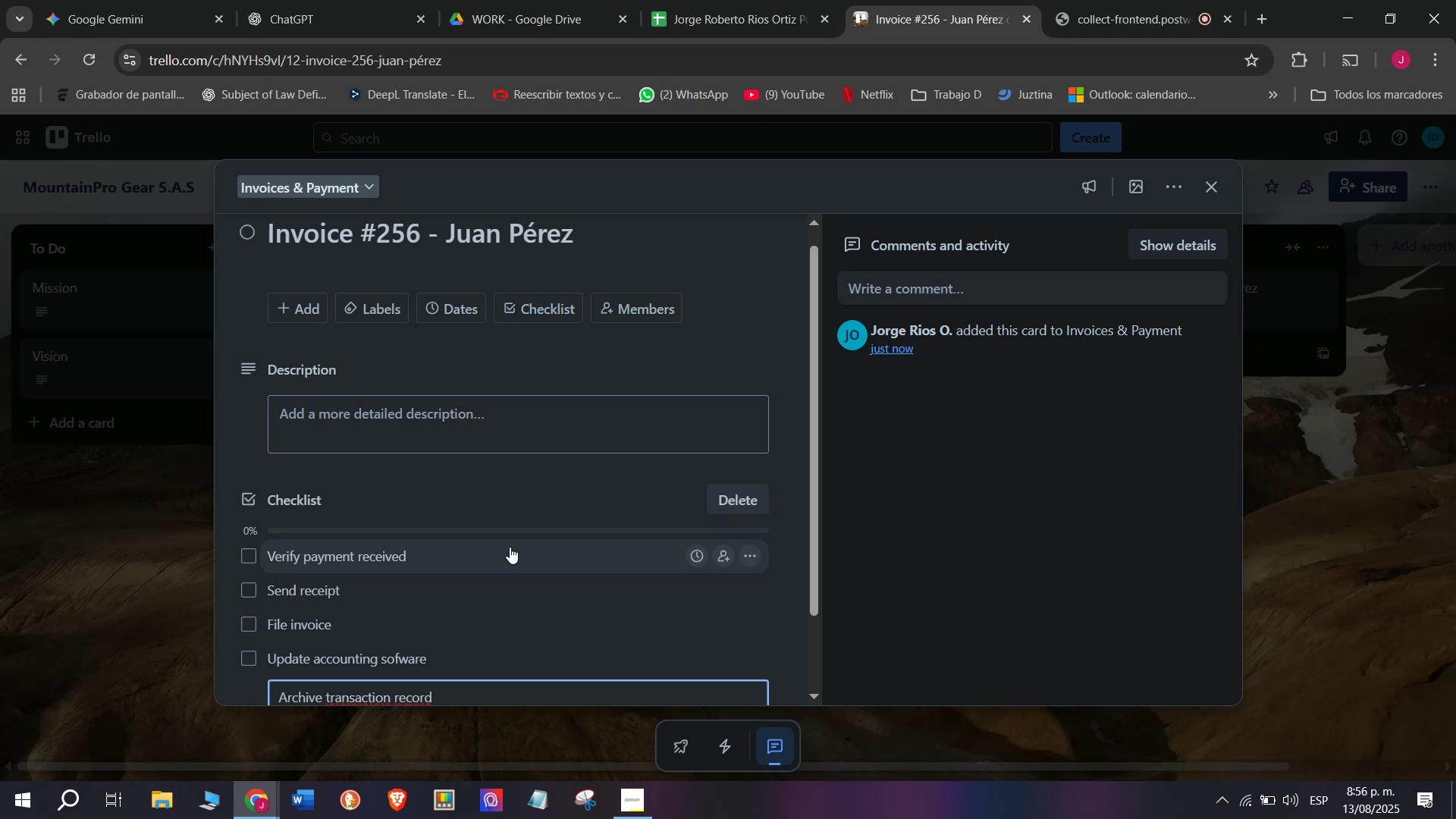 
key(Enter)
 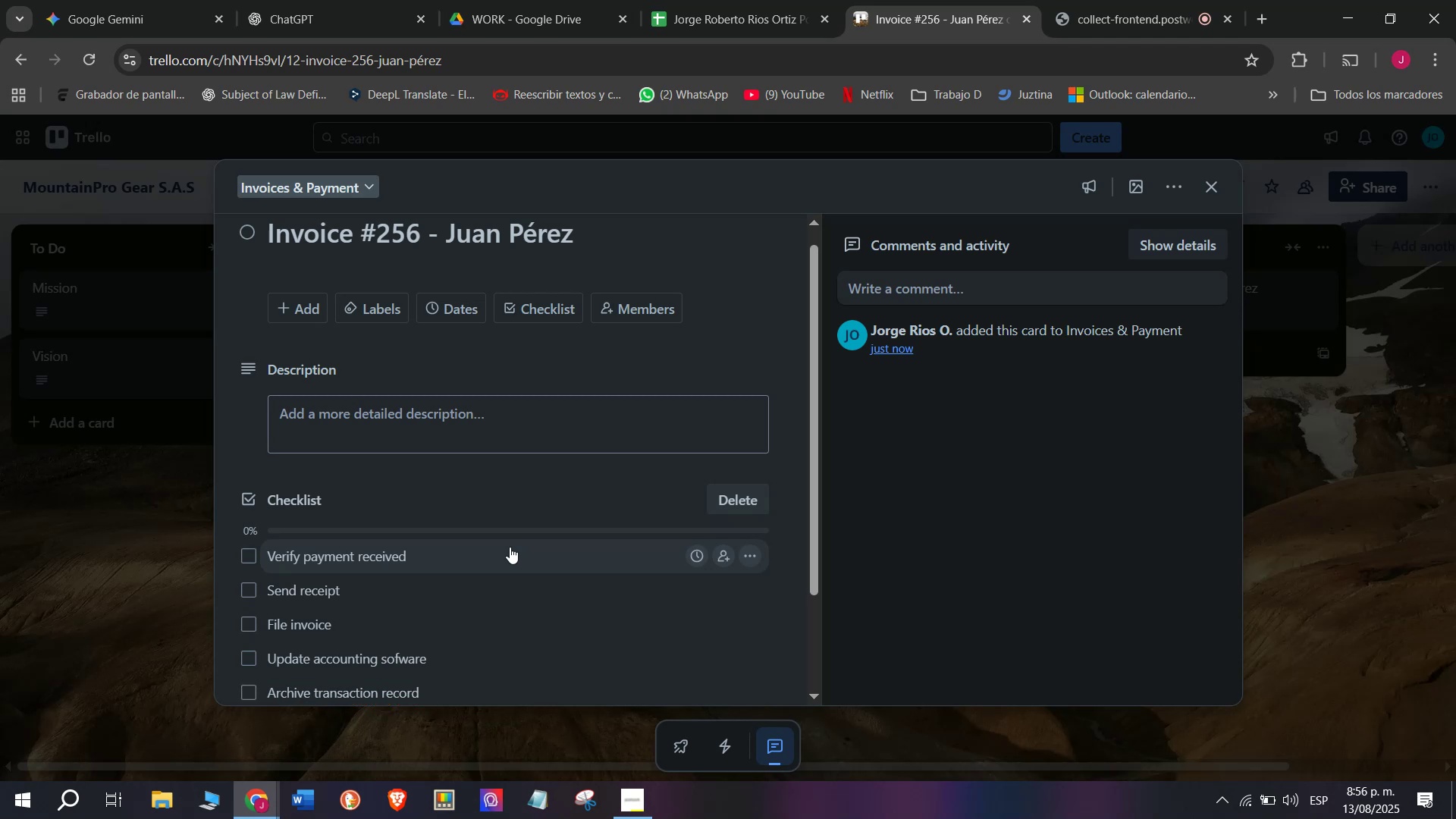 
type(Mark Trello card as )
 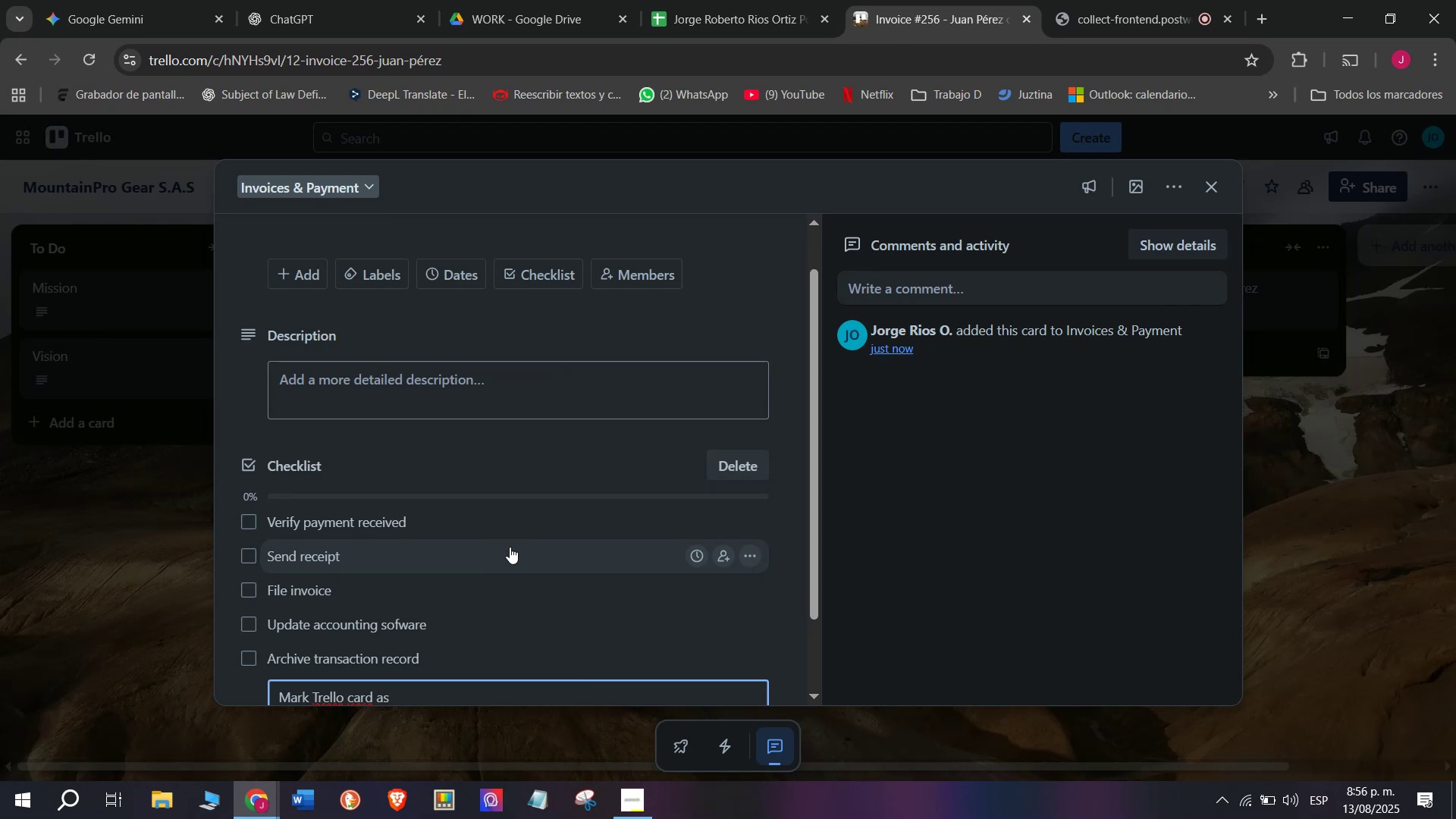 
type(completed)
 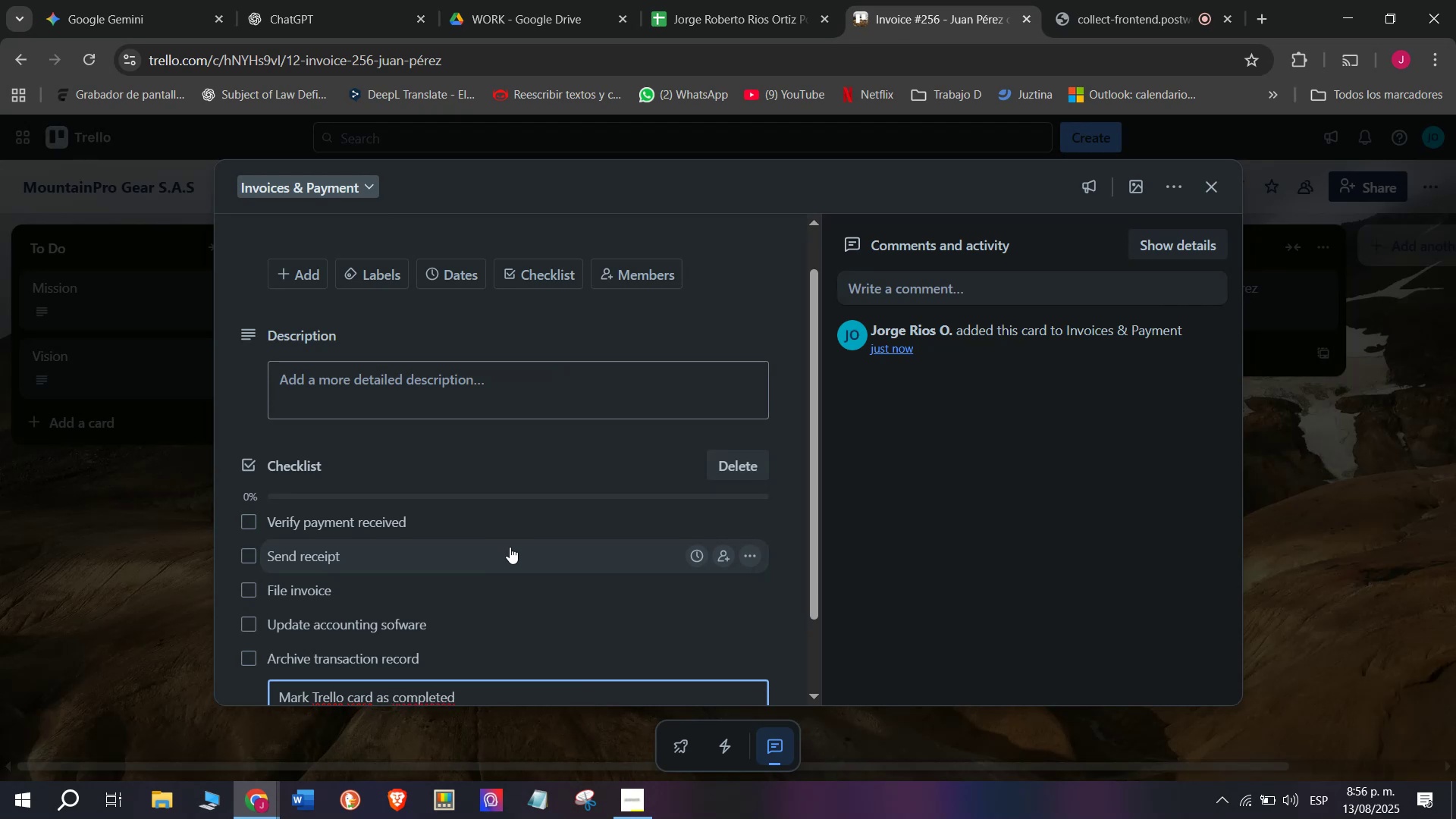 
key(Enter)
 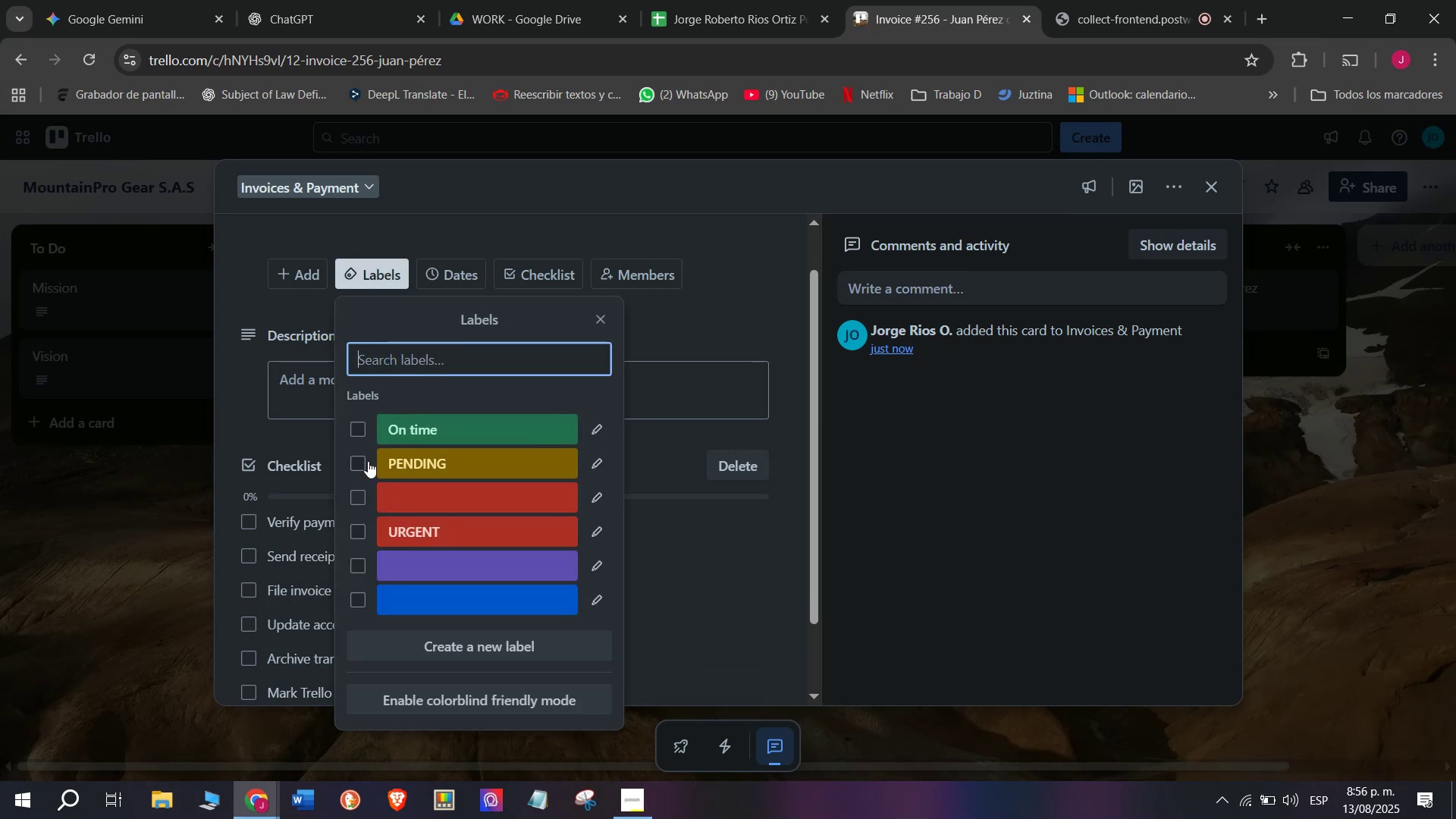 
wait(5.39)
 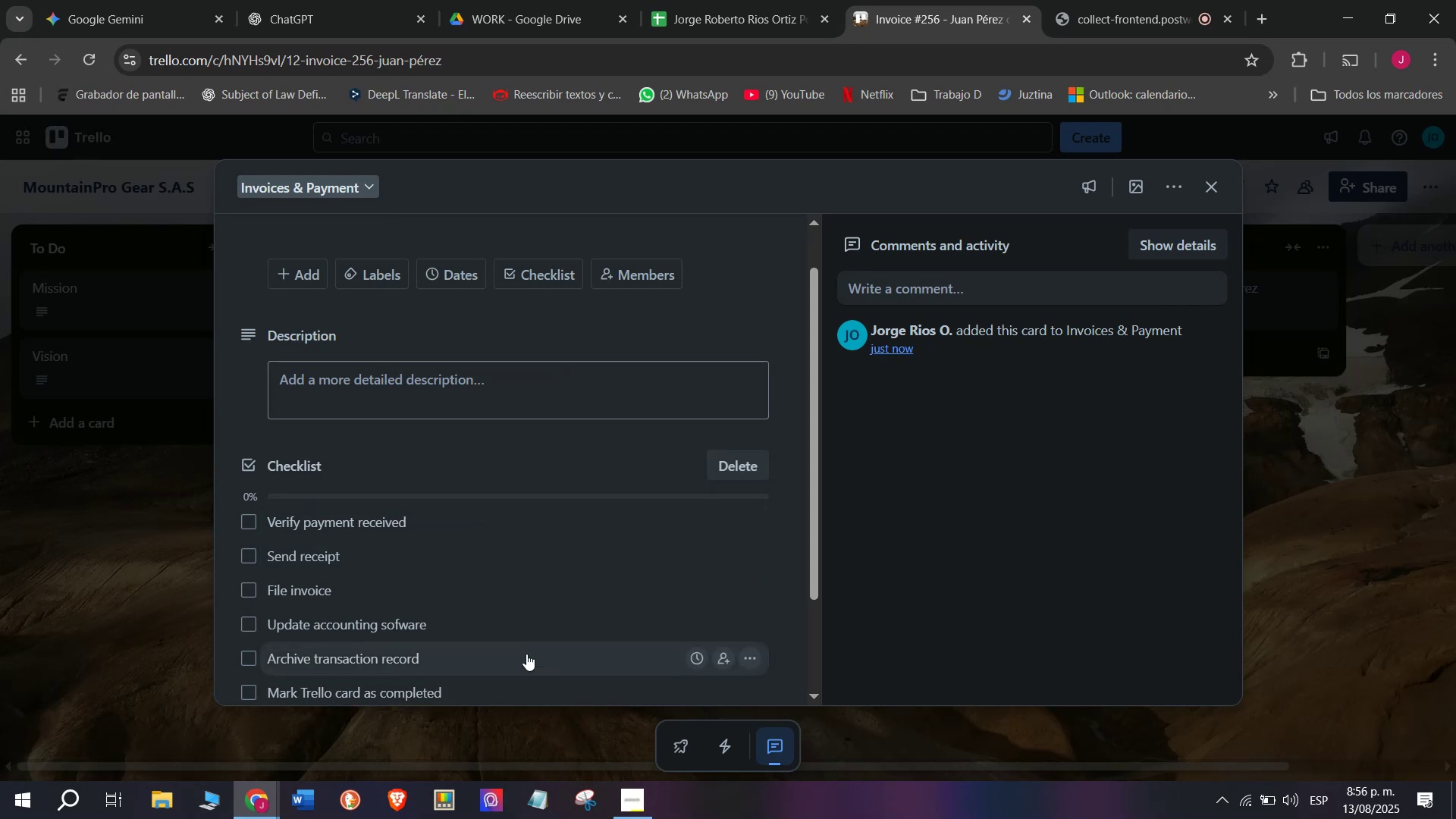 
double_click([146, 522])
 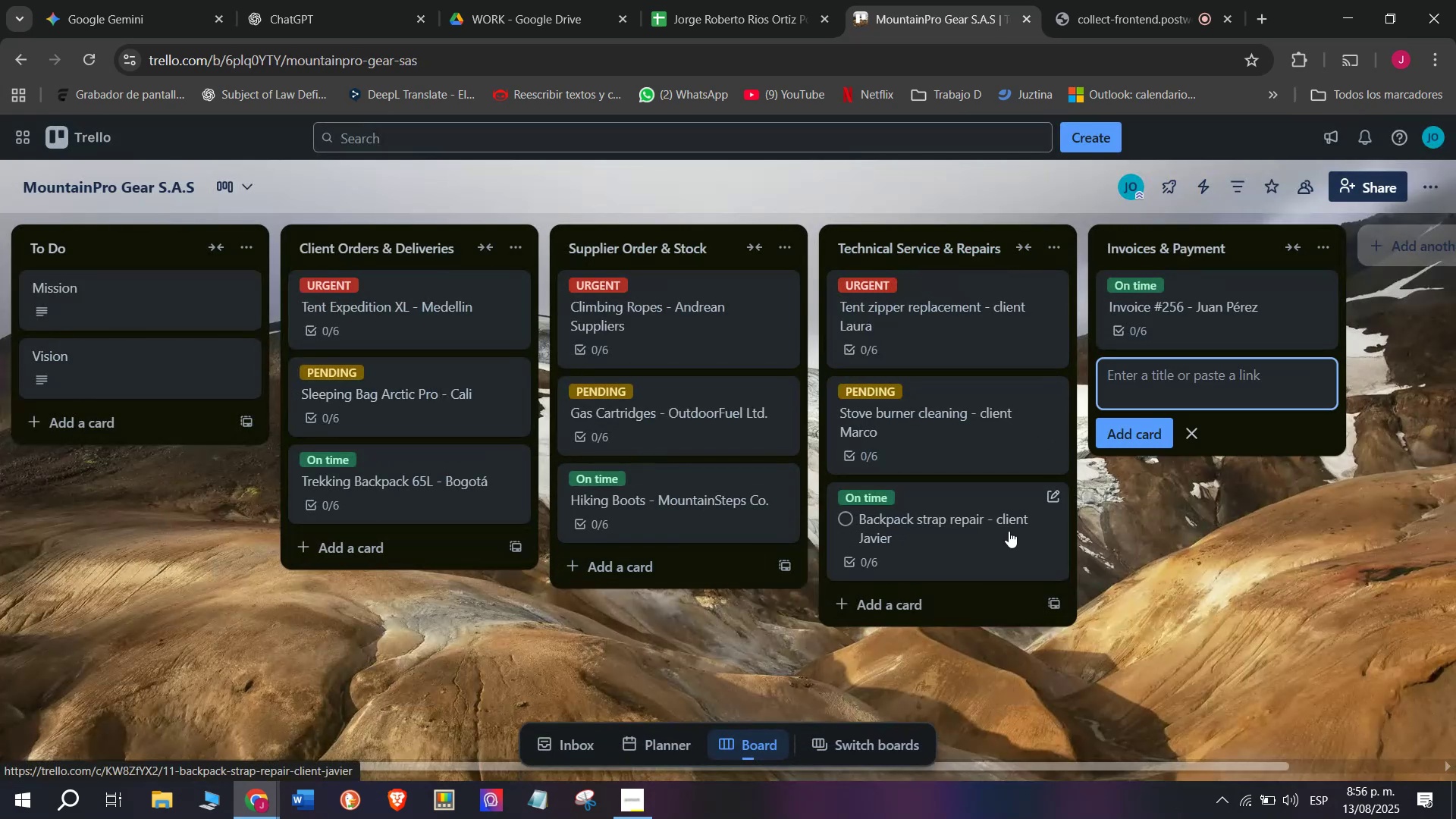 
wait(5.5)
 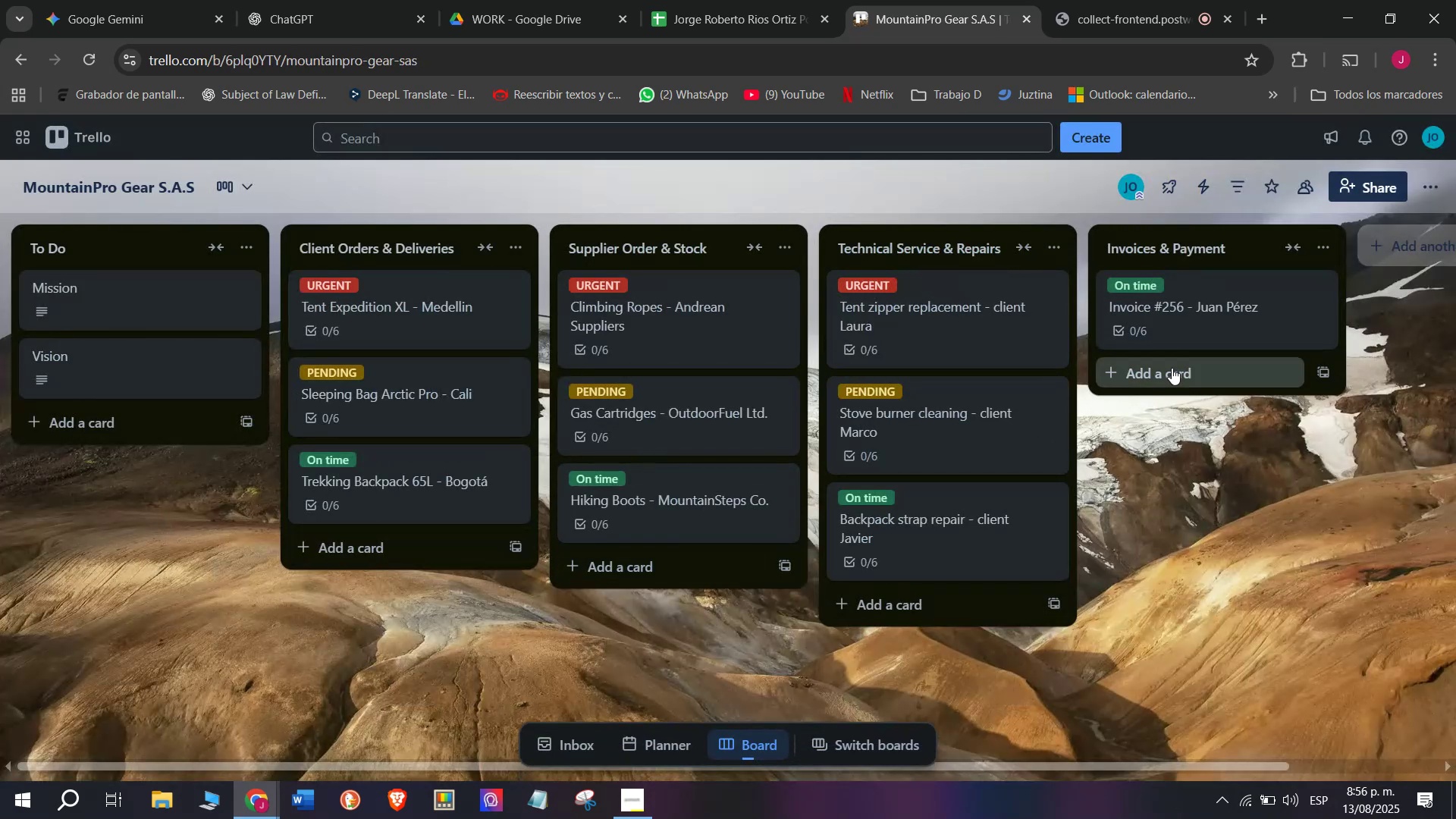 
type(Invoice )
 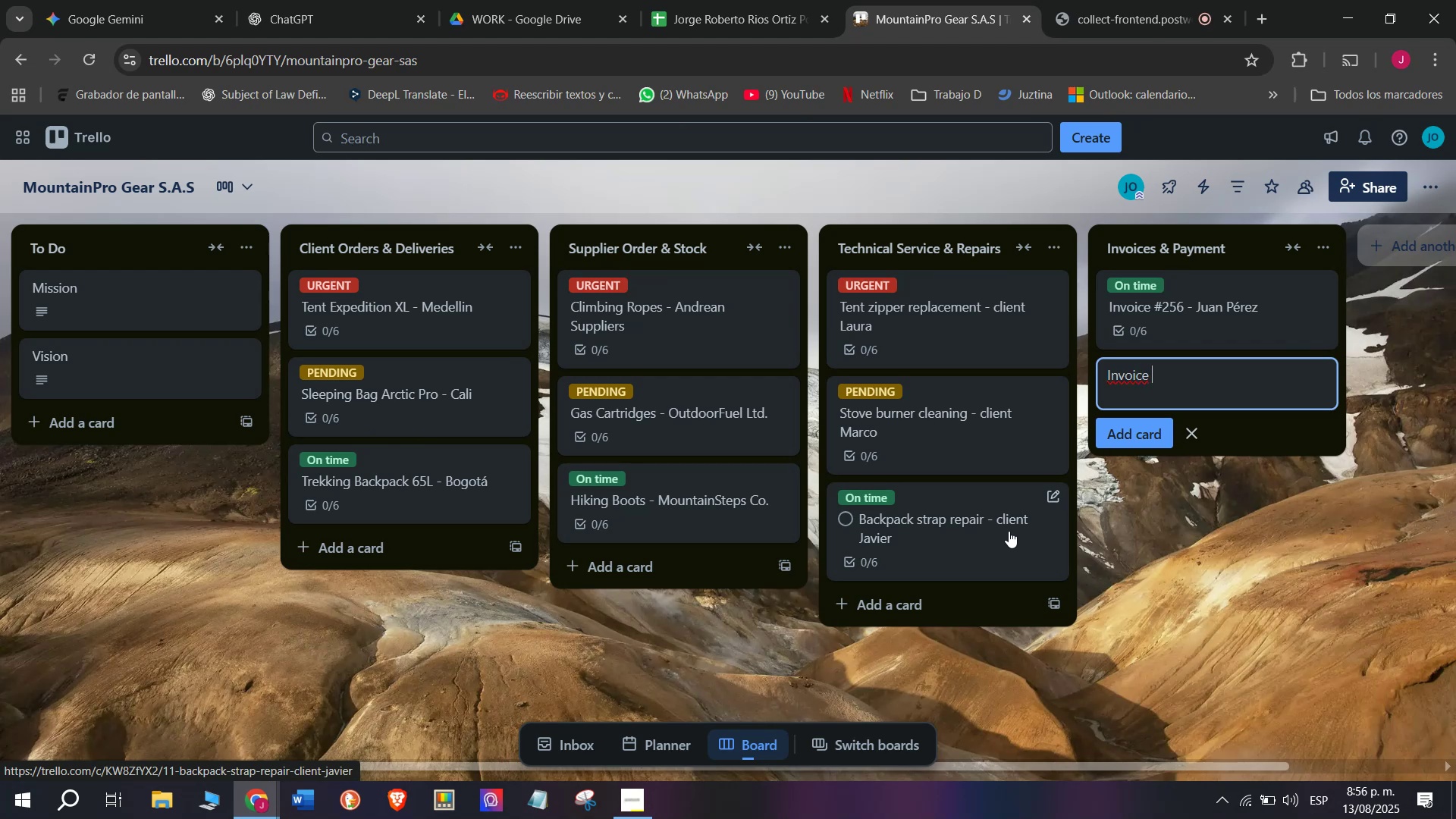 
key(Shift+3)
 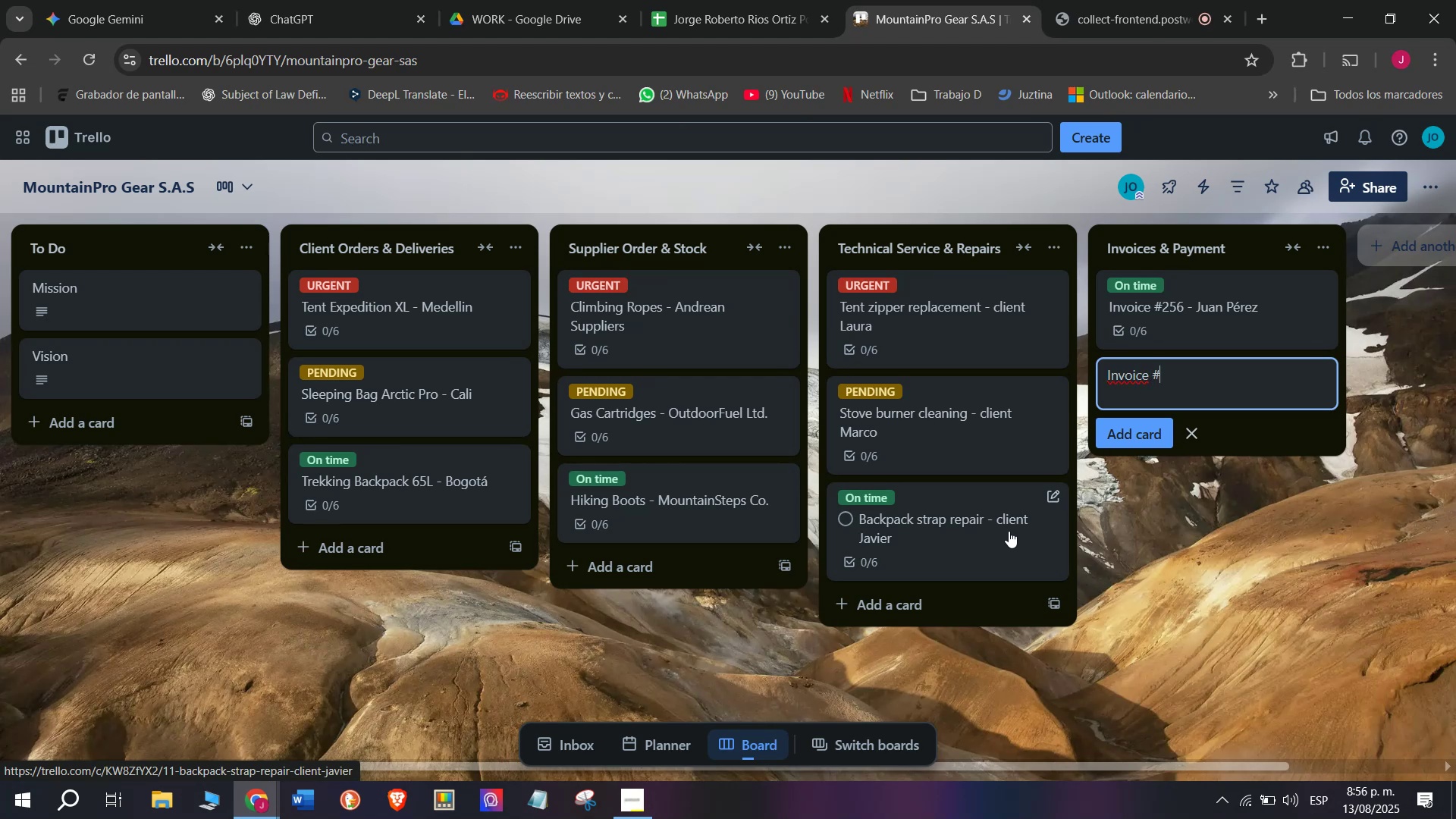 
type(257 - Mar;ia L;opez)
 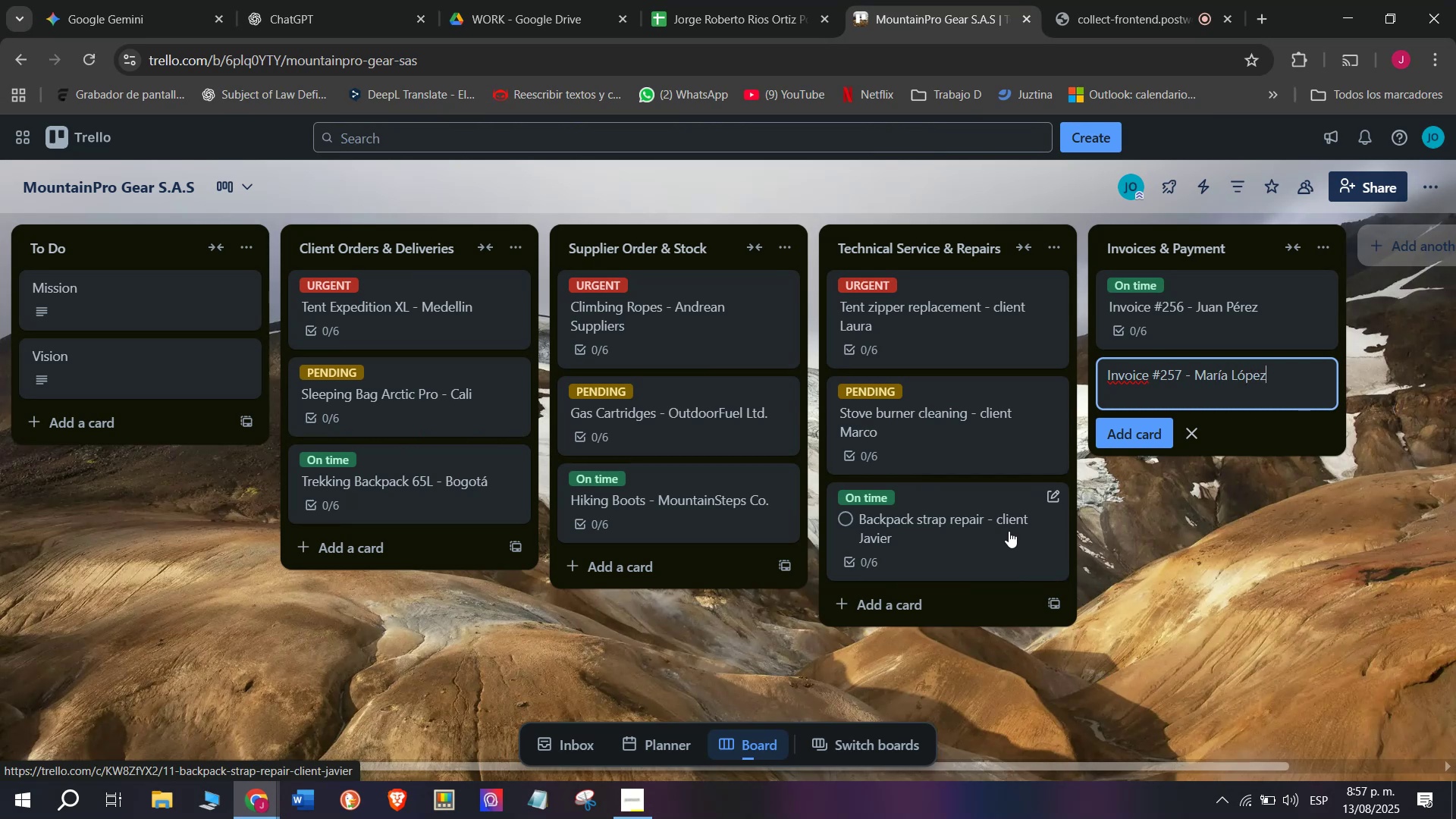 
key(Enter)
 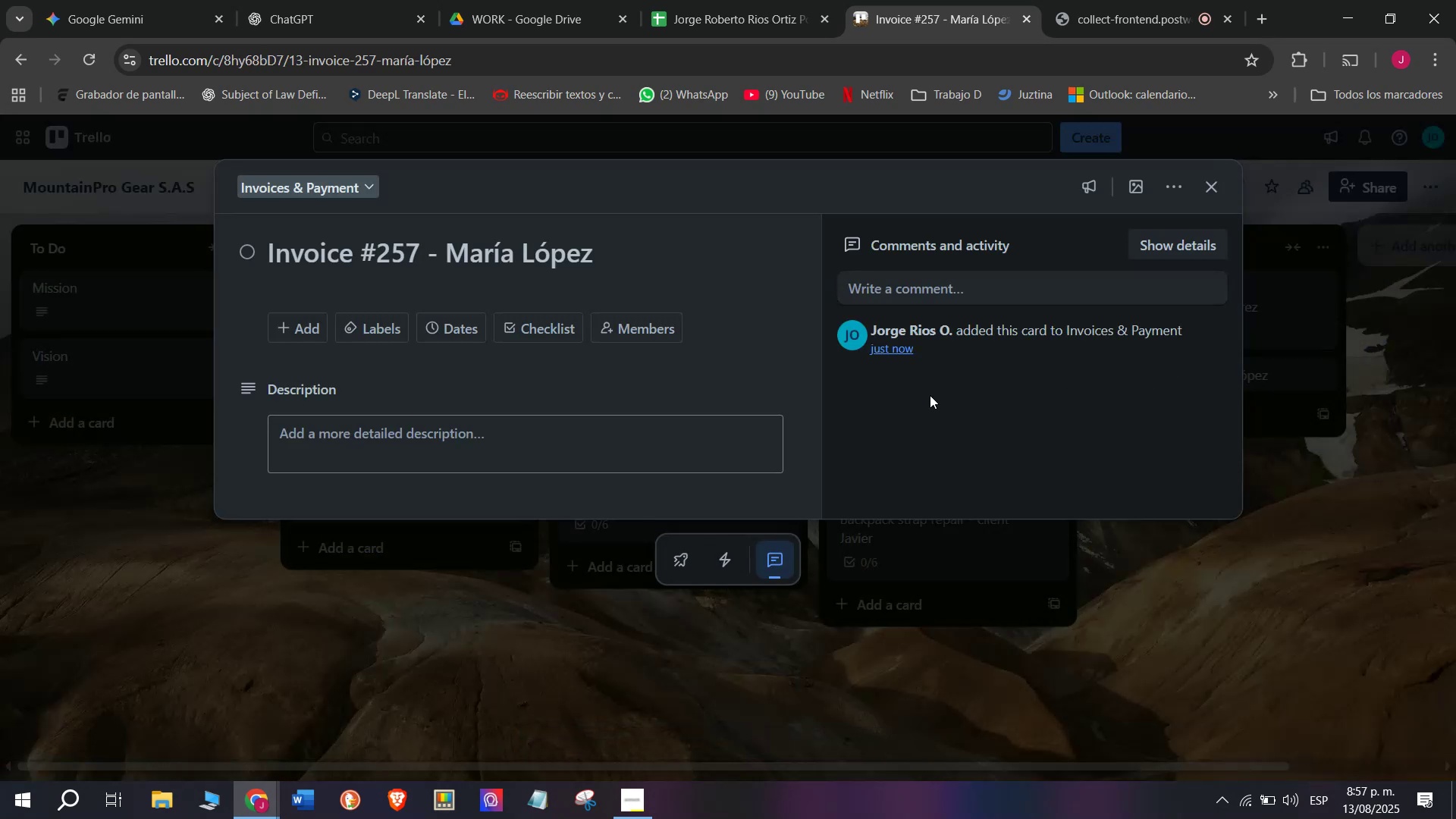 
mouse_move([516, 340])
 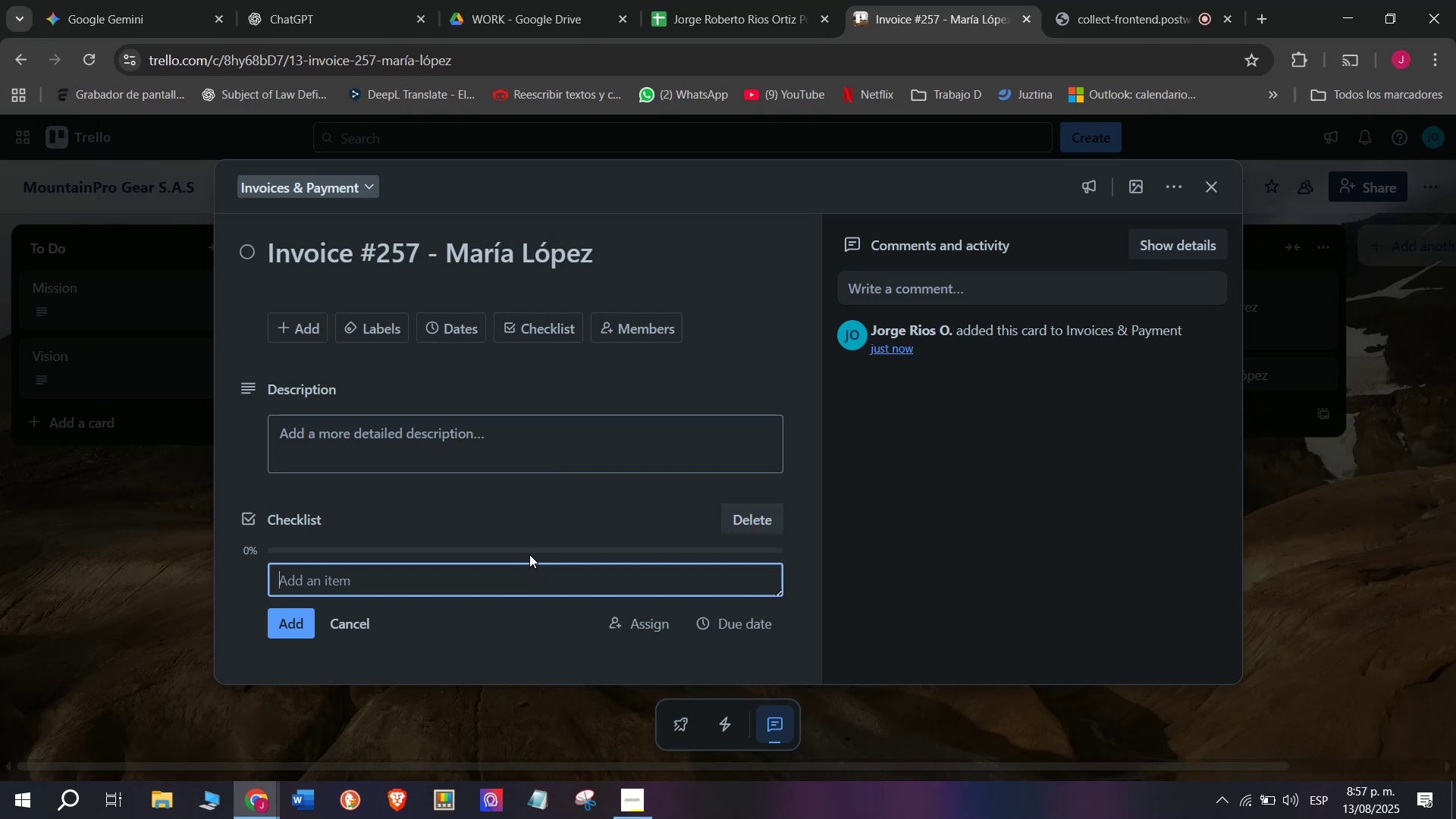 
wait(6.84)
 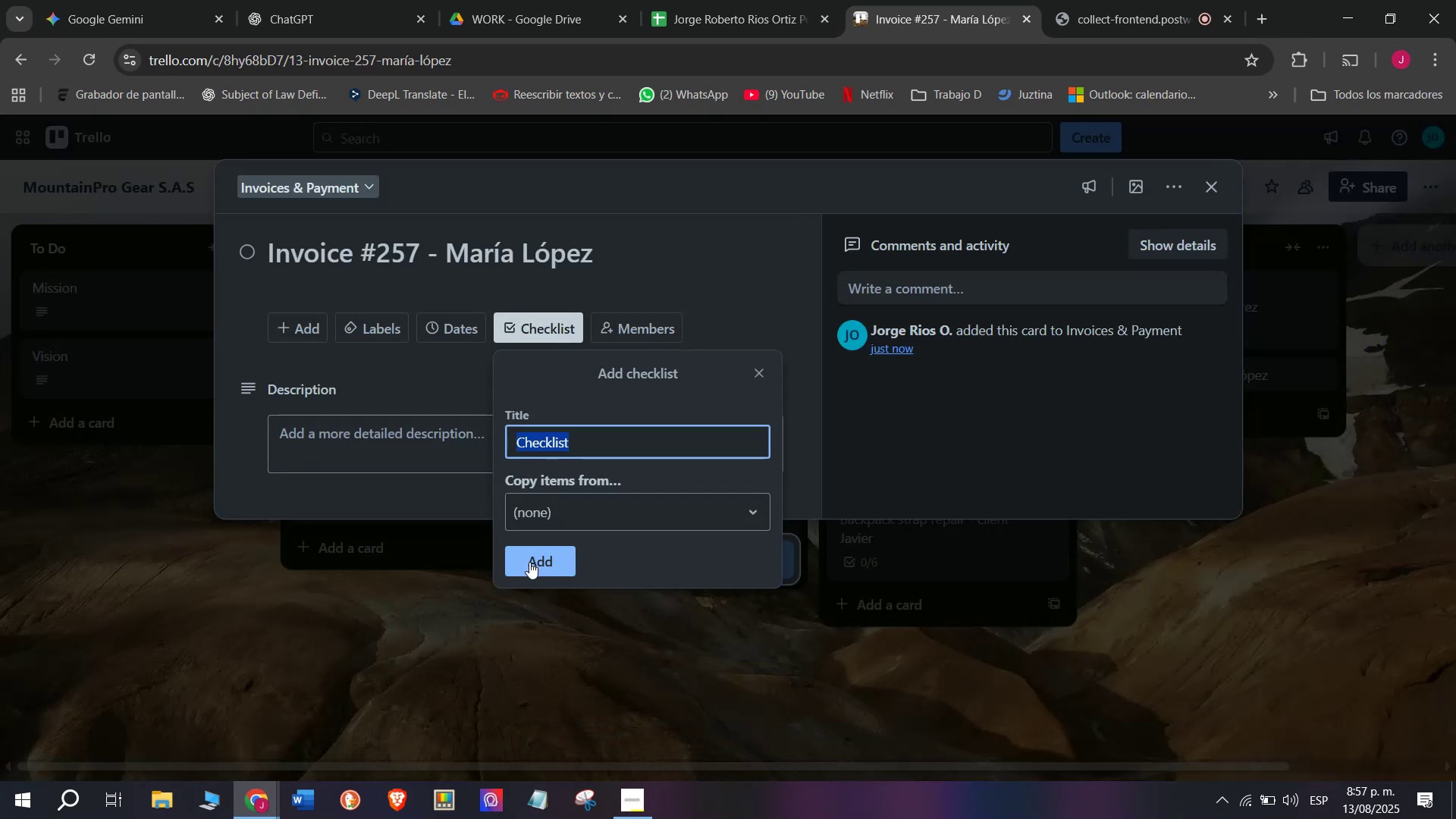 
type(Send payment )
 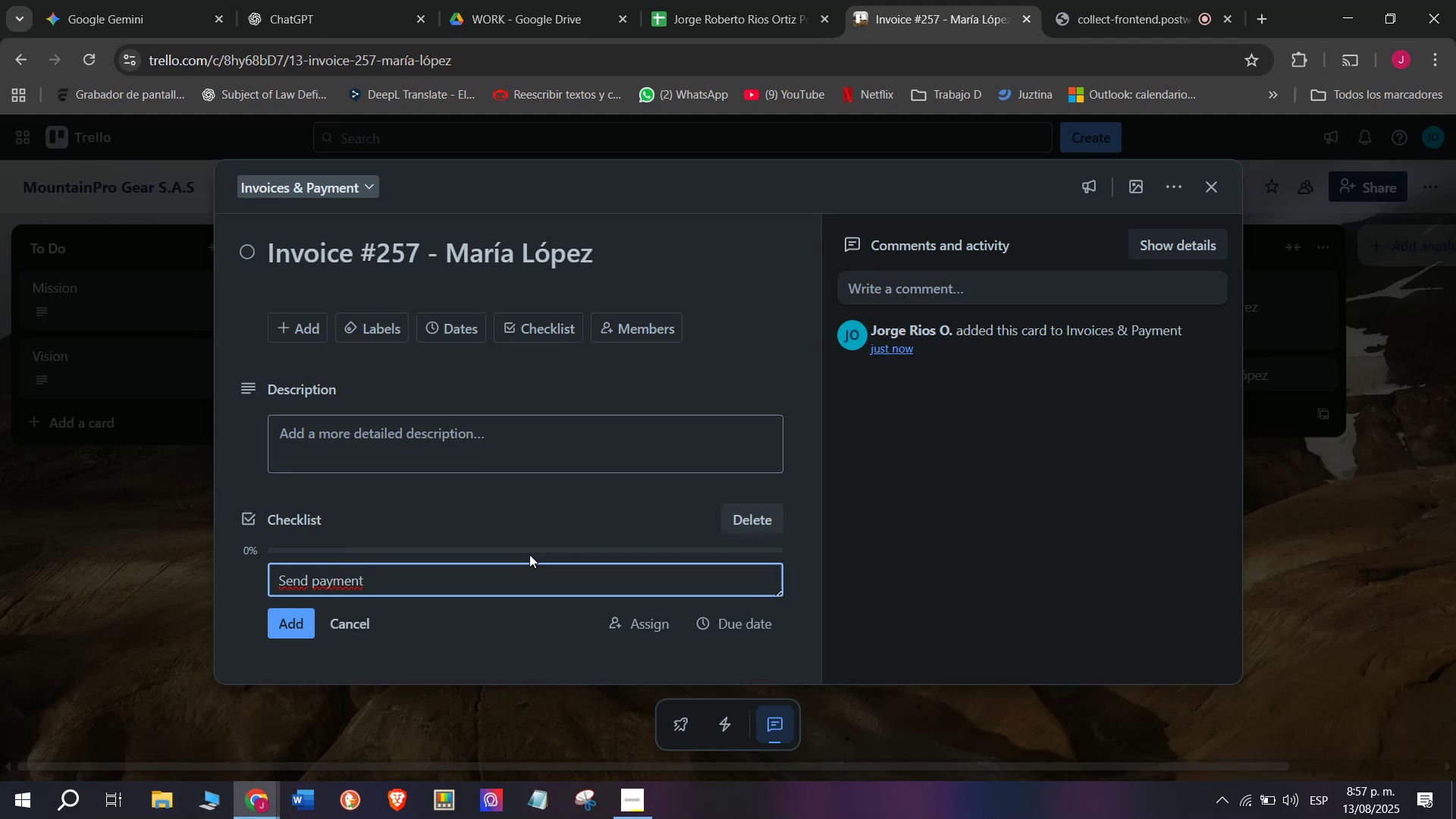 
type(reminder)
 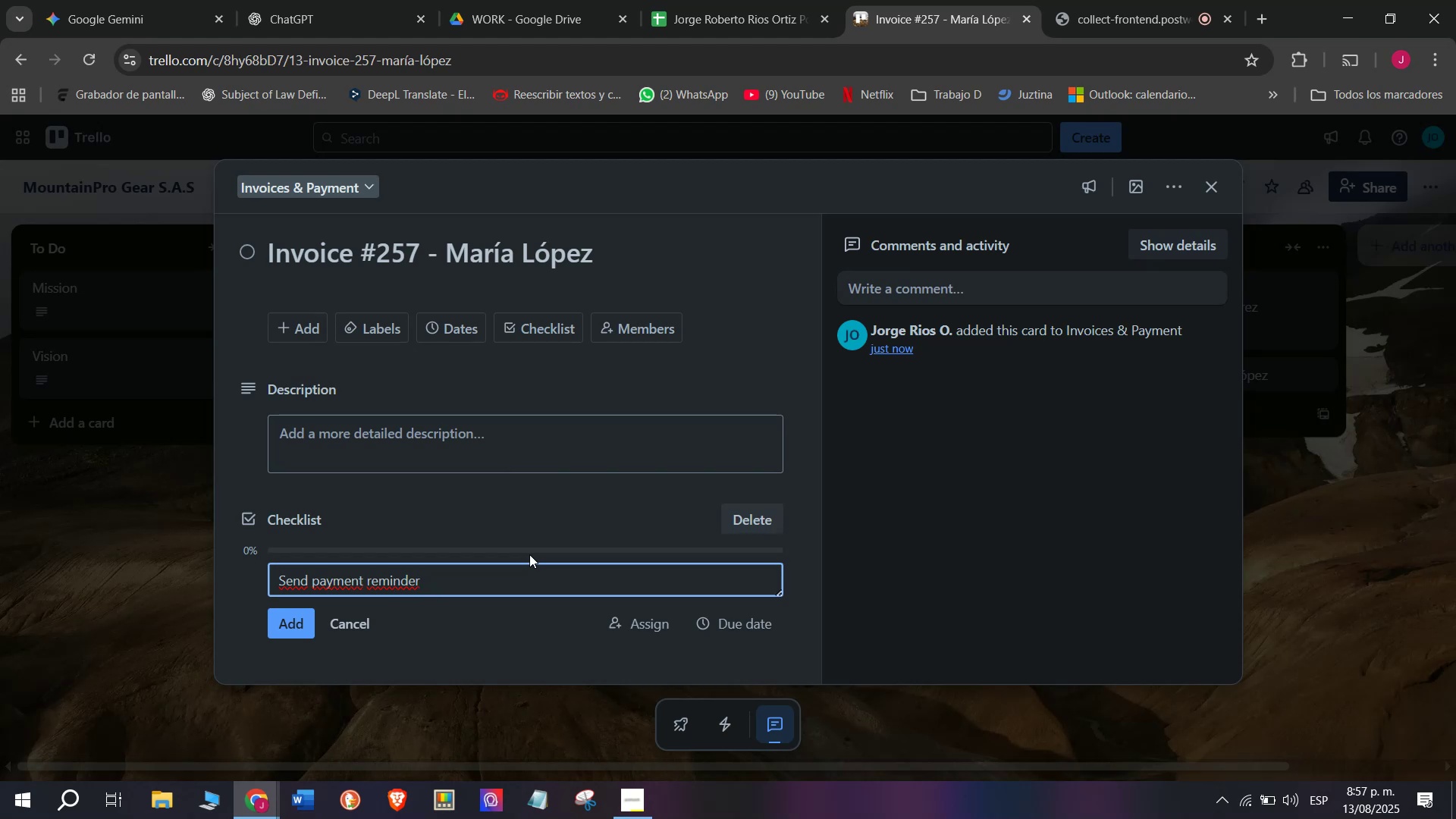 
wait(6.62)
 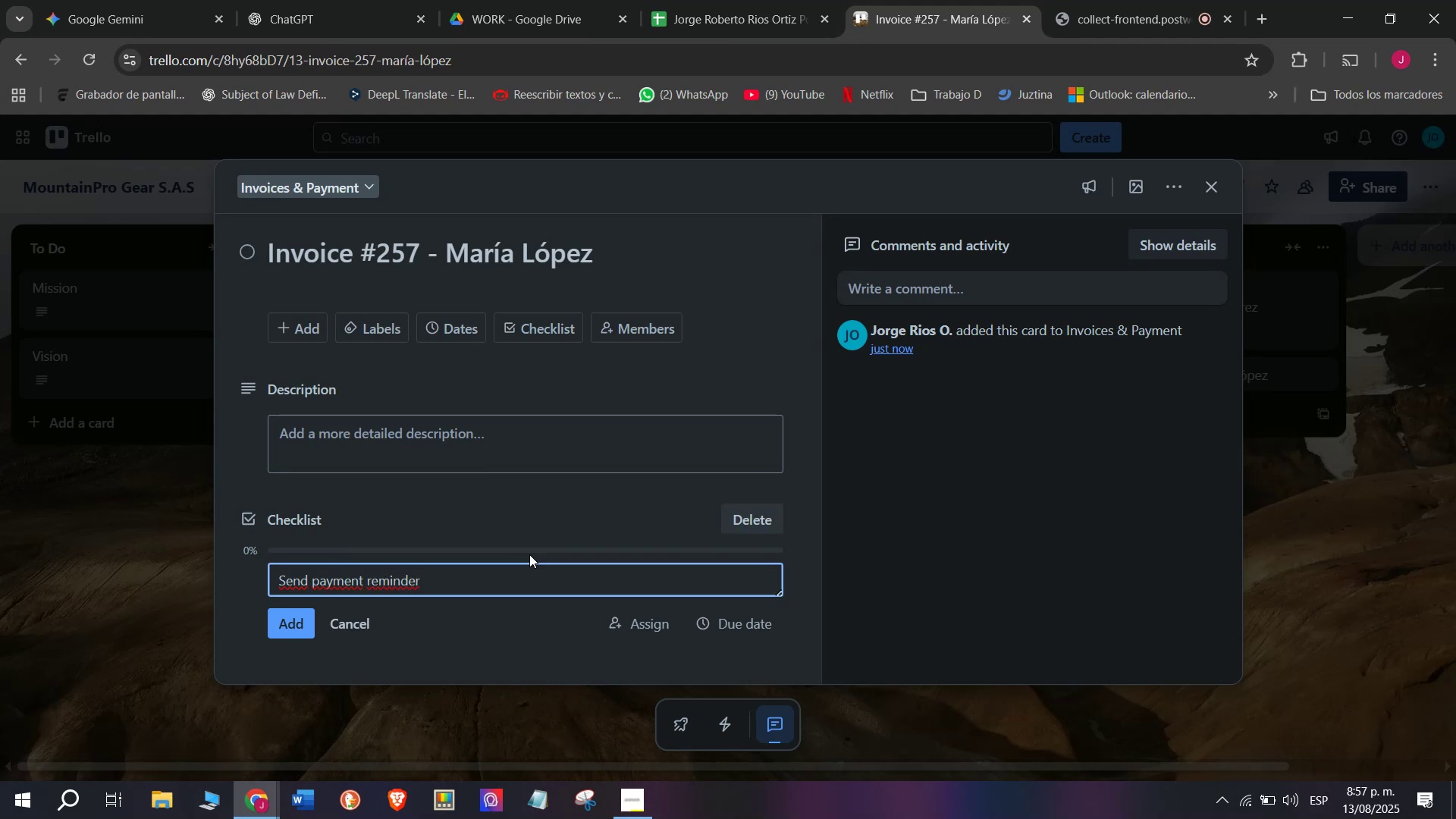 
key(Enter)
 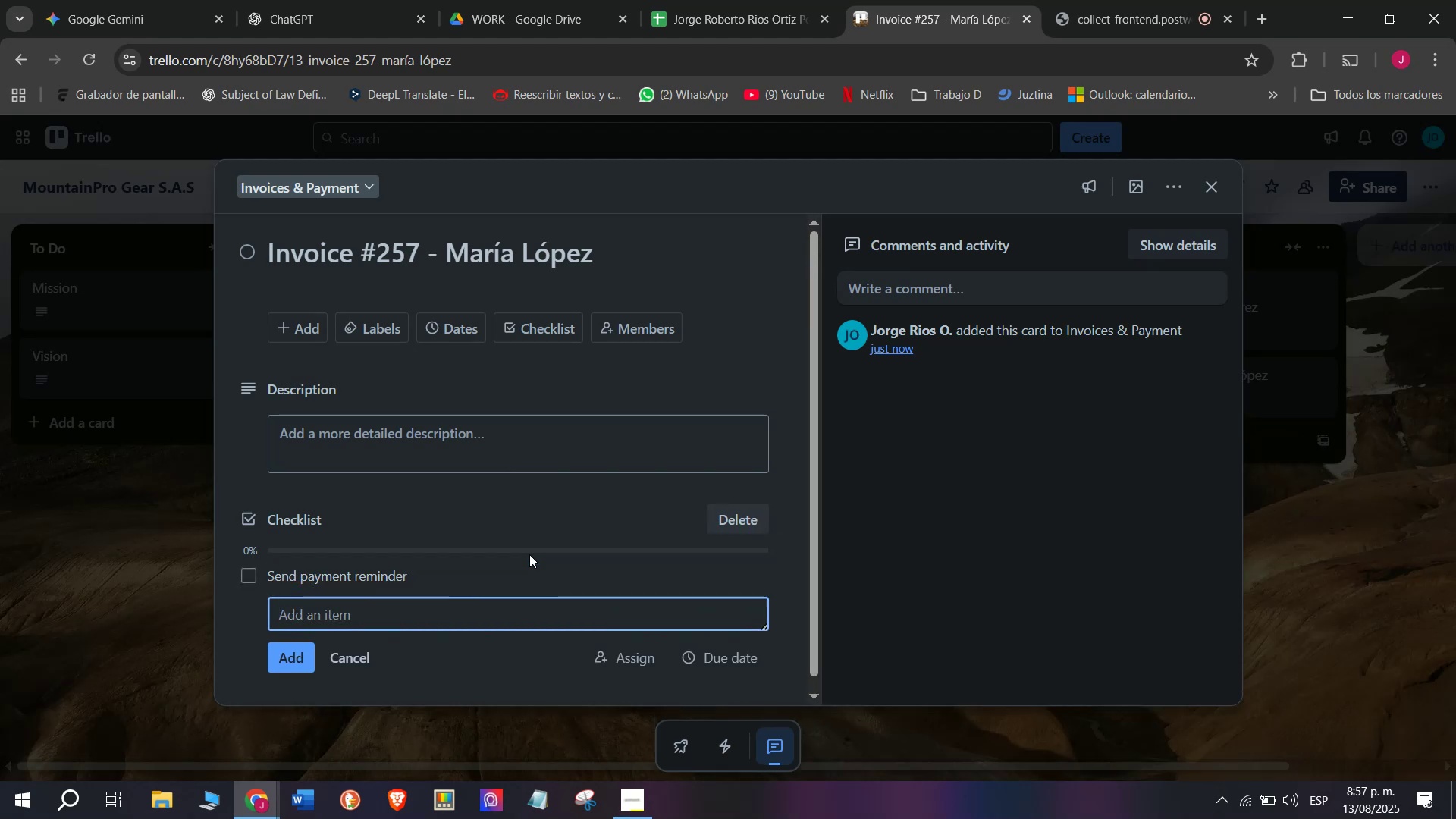 
type(Confirm )
 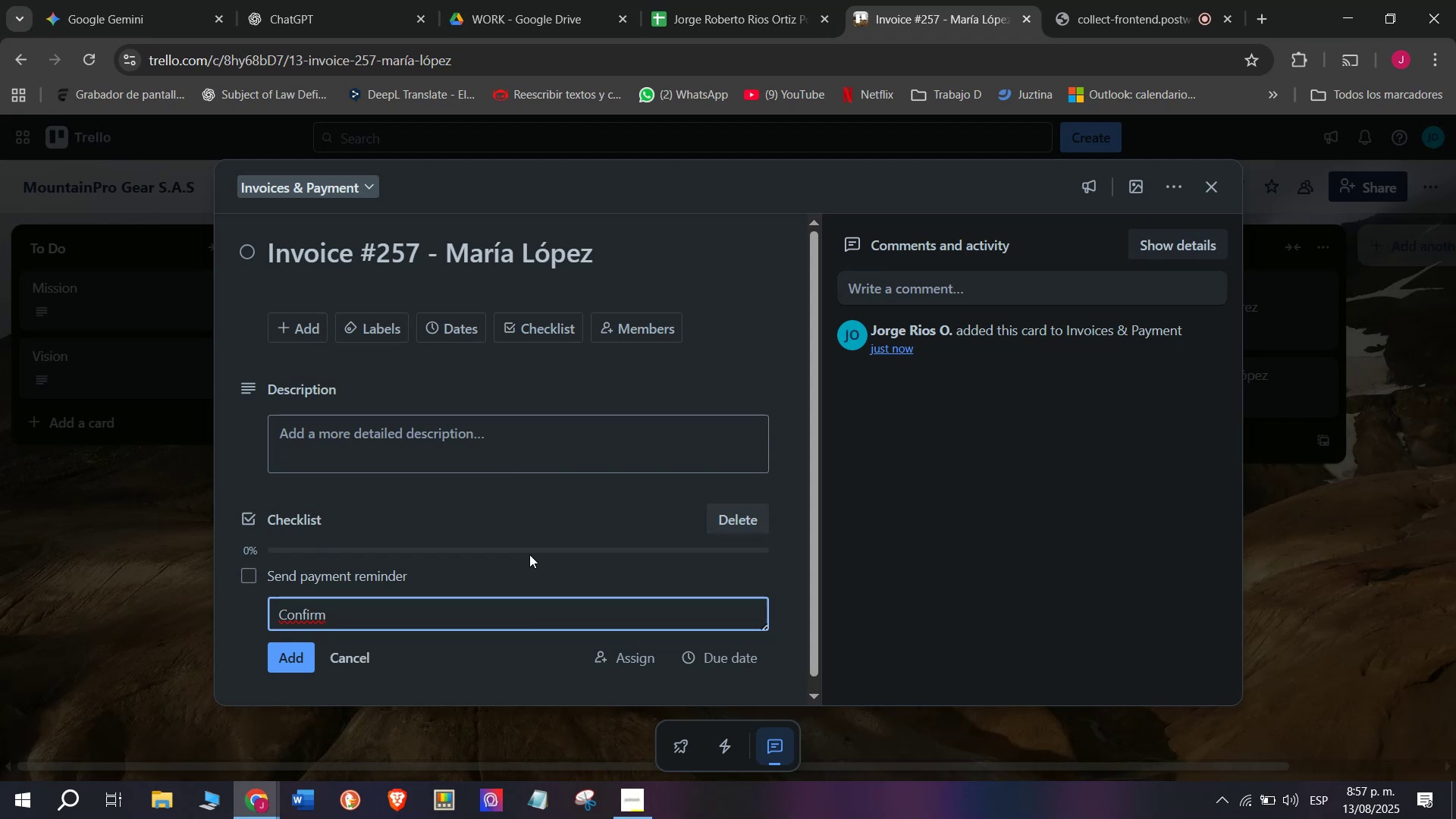 
wait(5.06)
 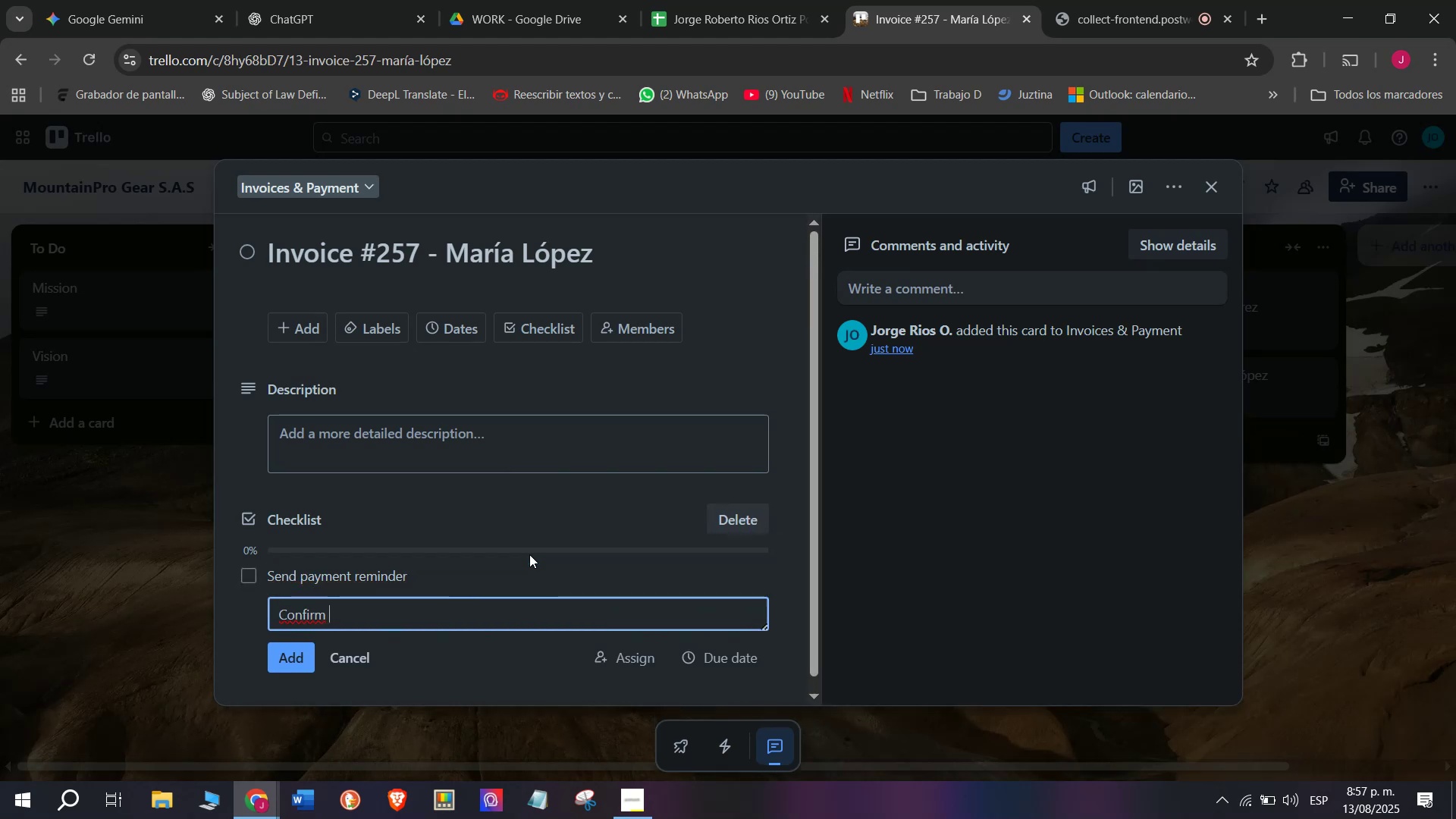 
type(receipt status)
 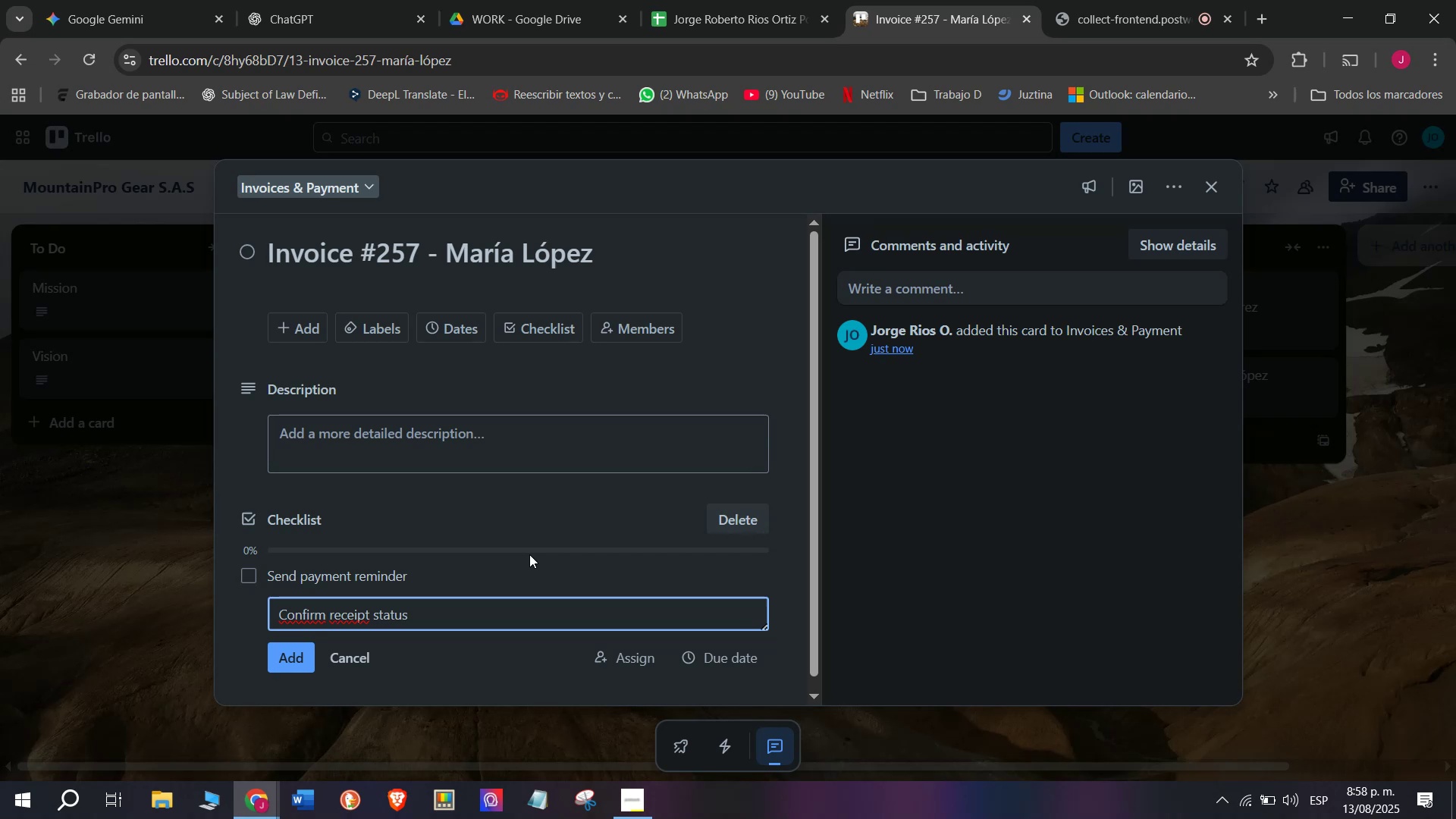 
key(Enter)
 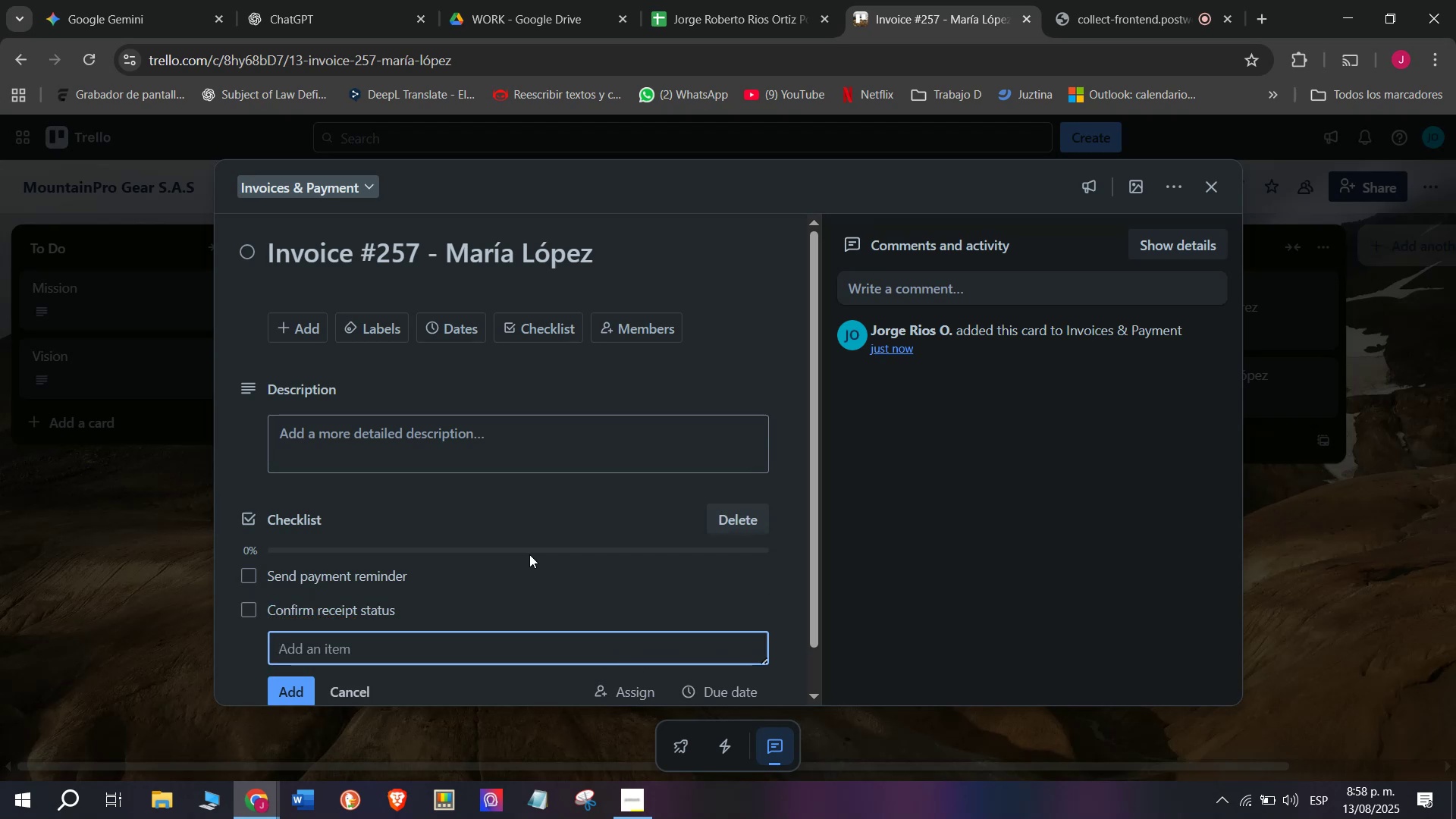 
type(Offer alternative )
 